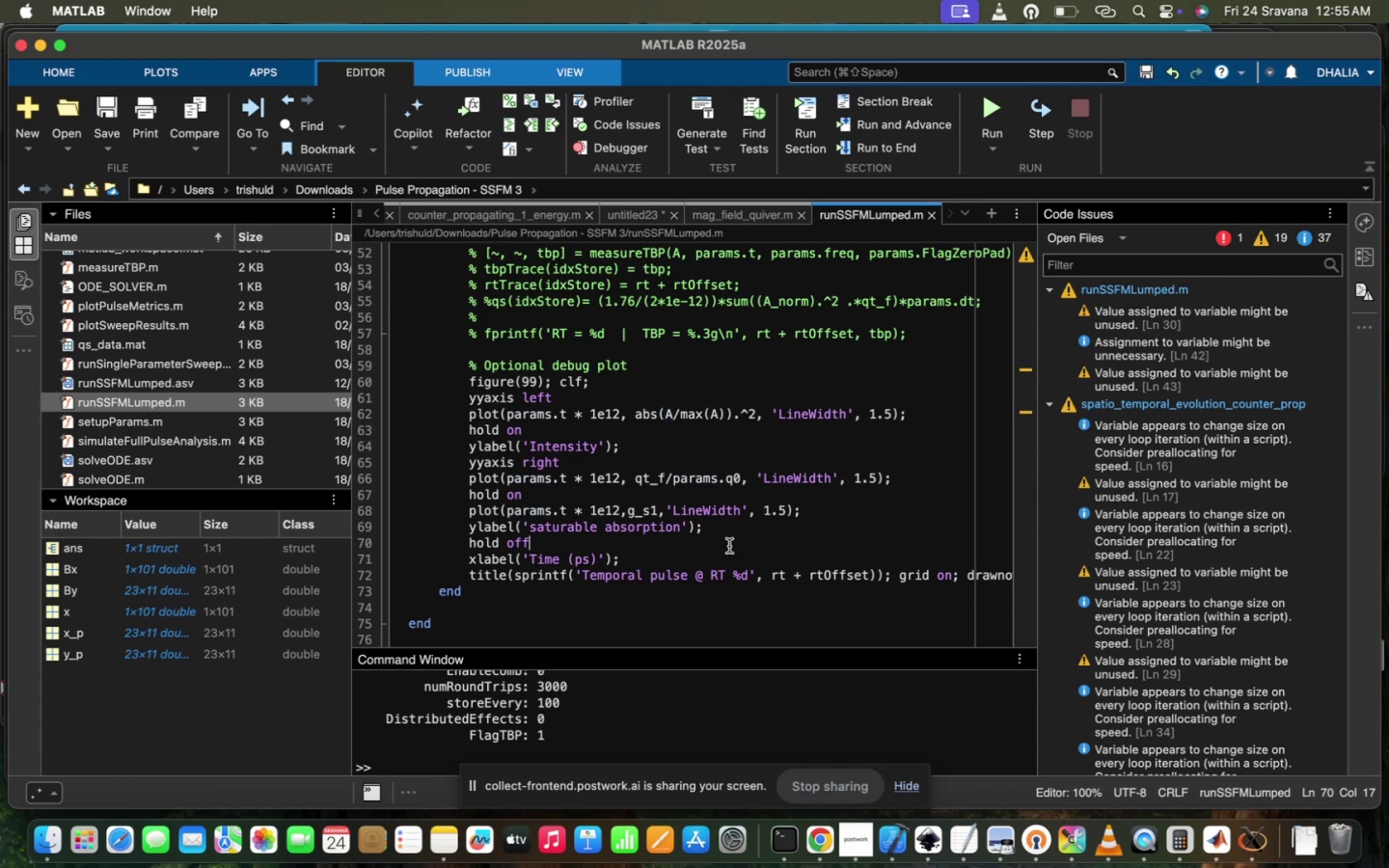 
scroll: coordinate [640, 484], scroll_direction: up, amount: 39.0
 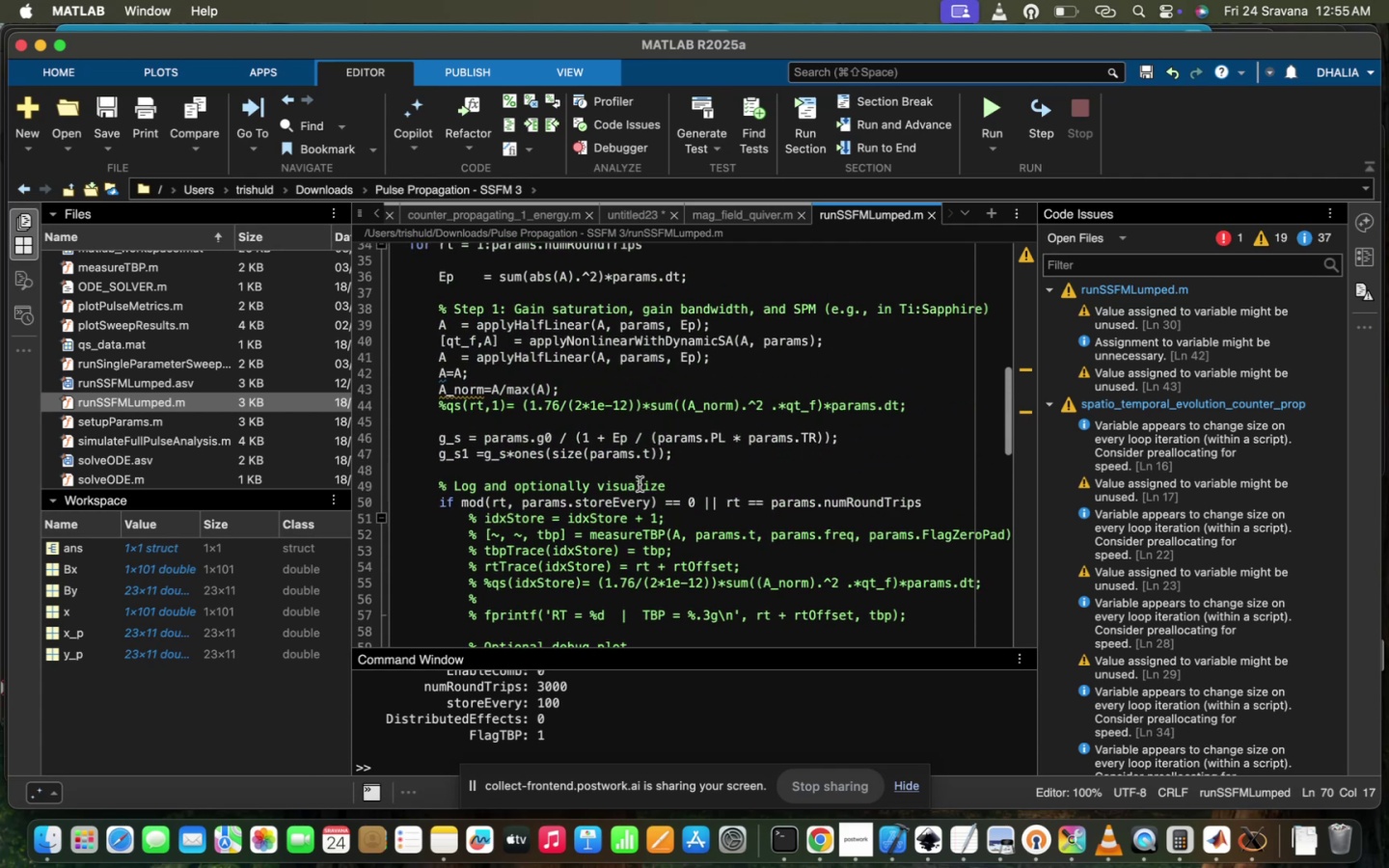 
scroll: coordinate [640, 484], scroll_direction: down, amount: 47.0
 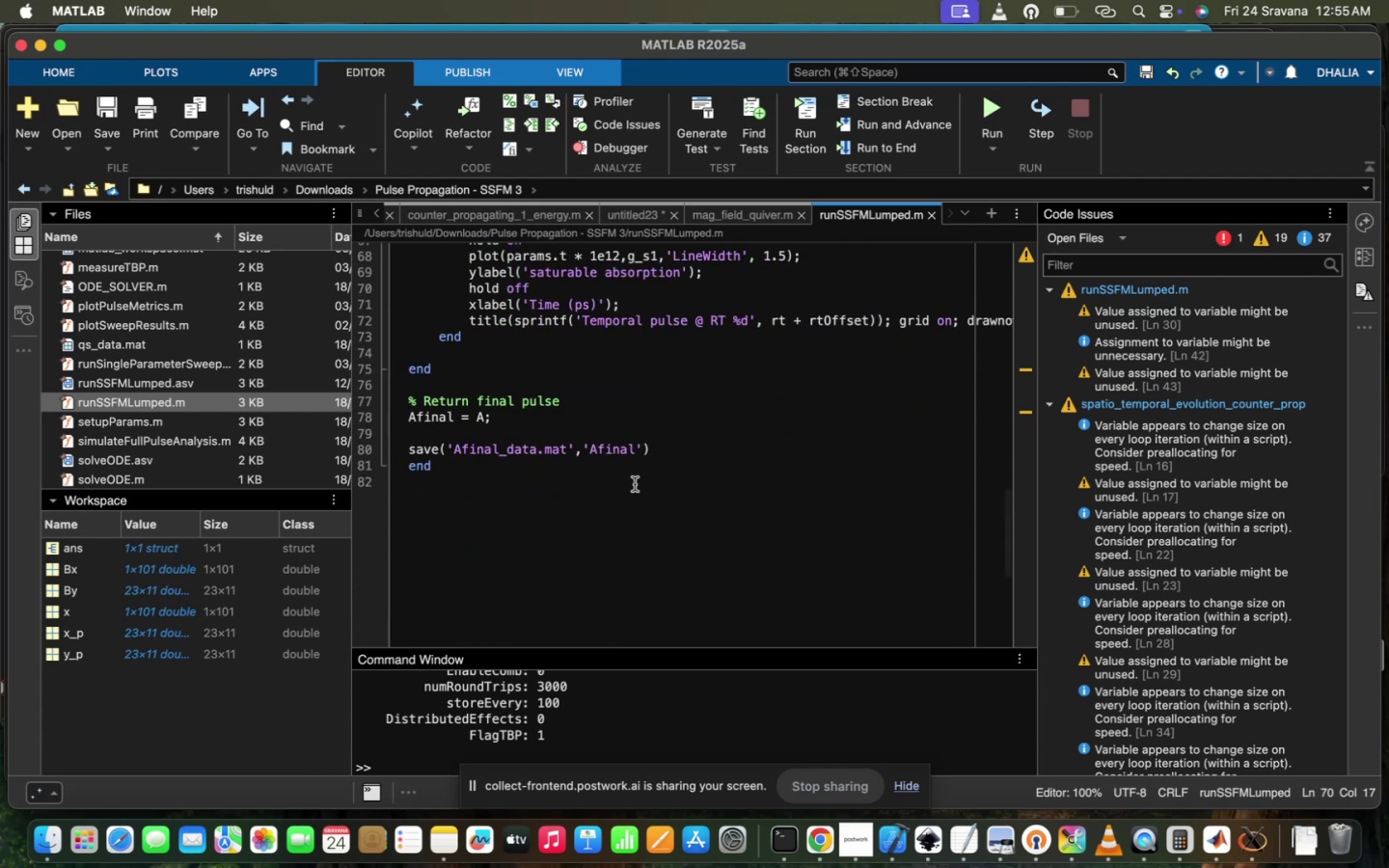 
scroll: coordinate [634, 492], scroll_direction: up, amount: 41.0
 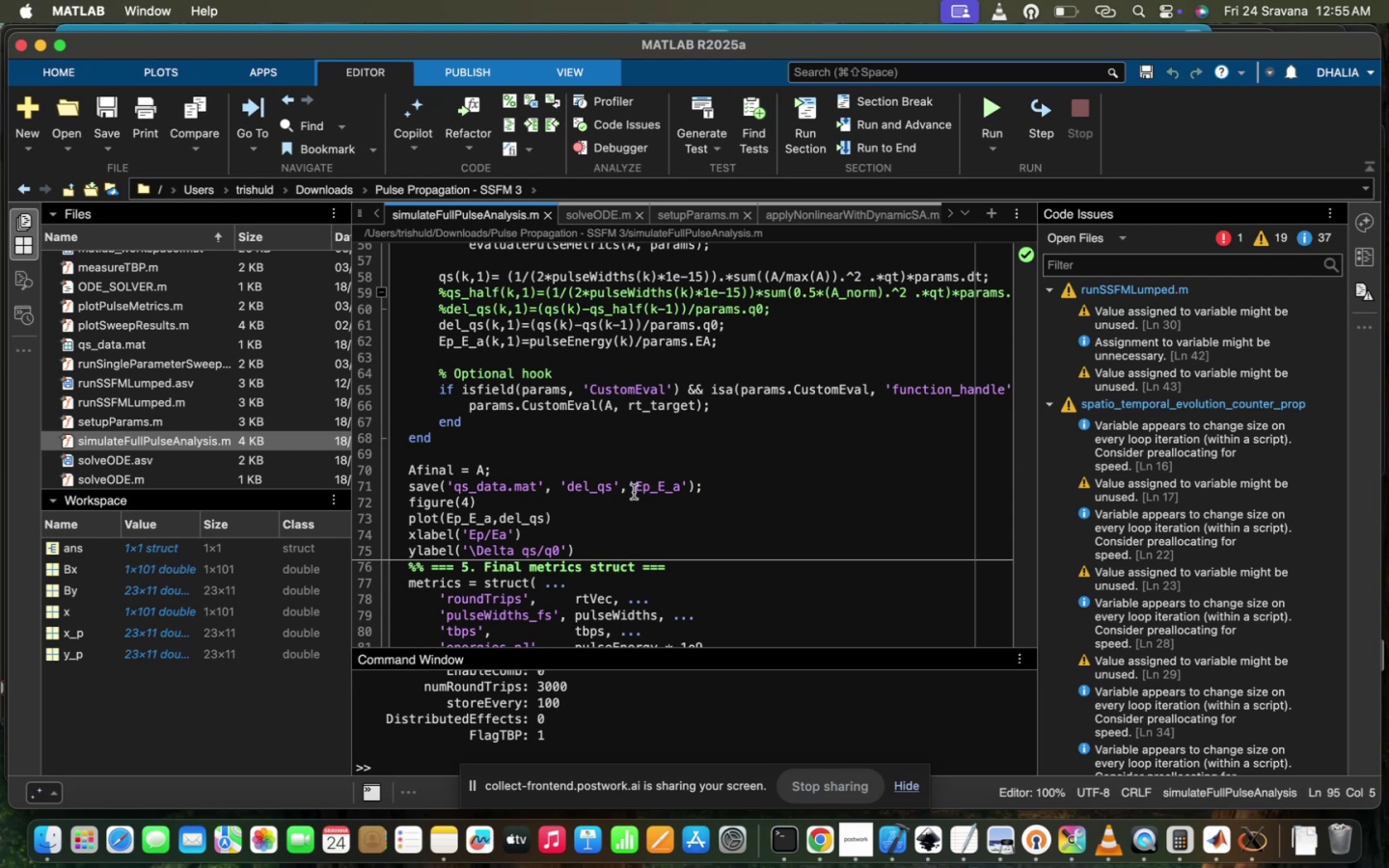 
scroll: coordinate [634, 492], scroll_direction: down, amount: 4.0
 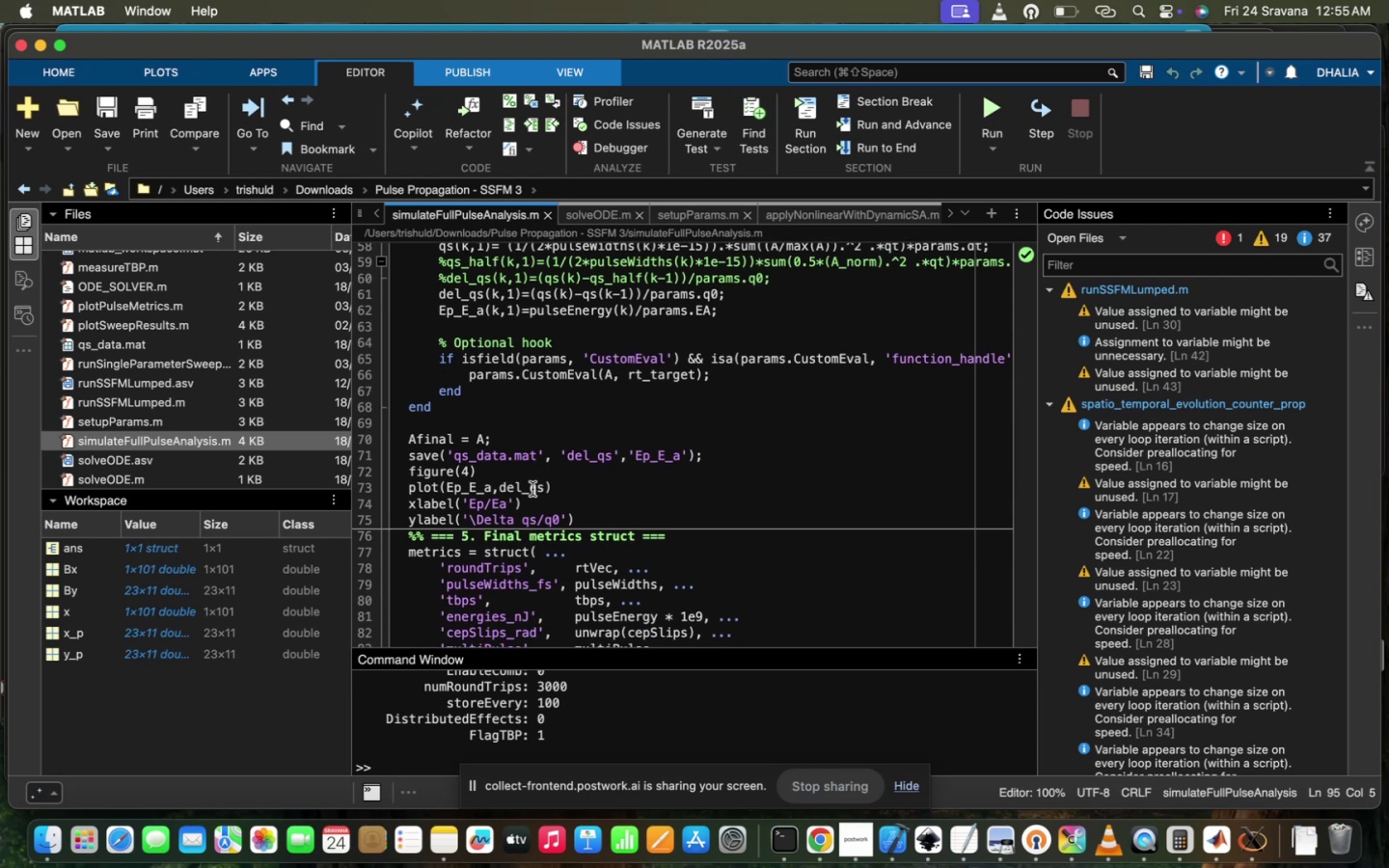 
left_click([539, 484])
 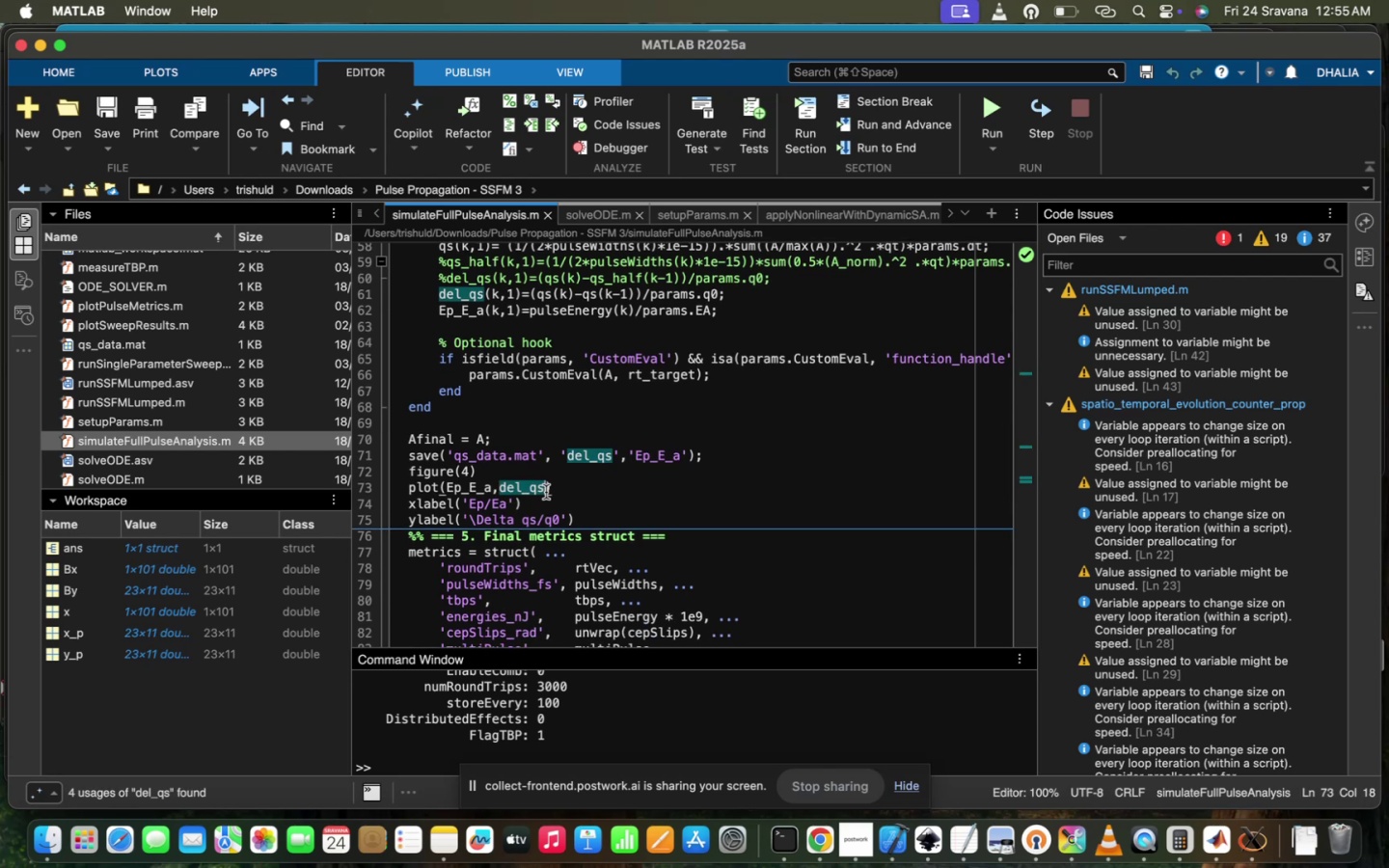 
key(Comma)
 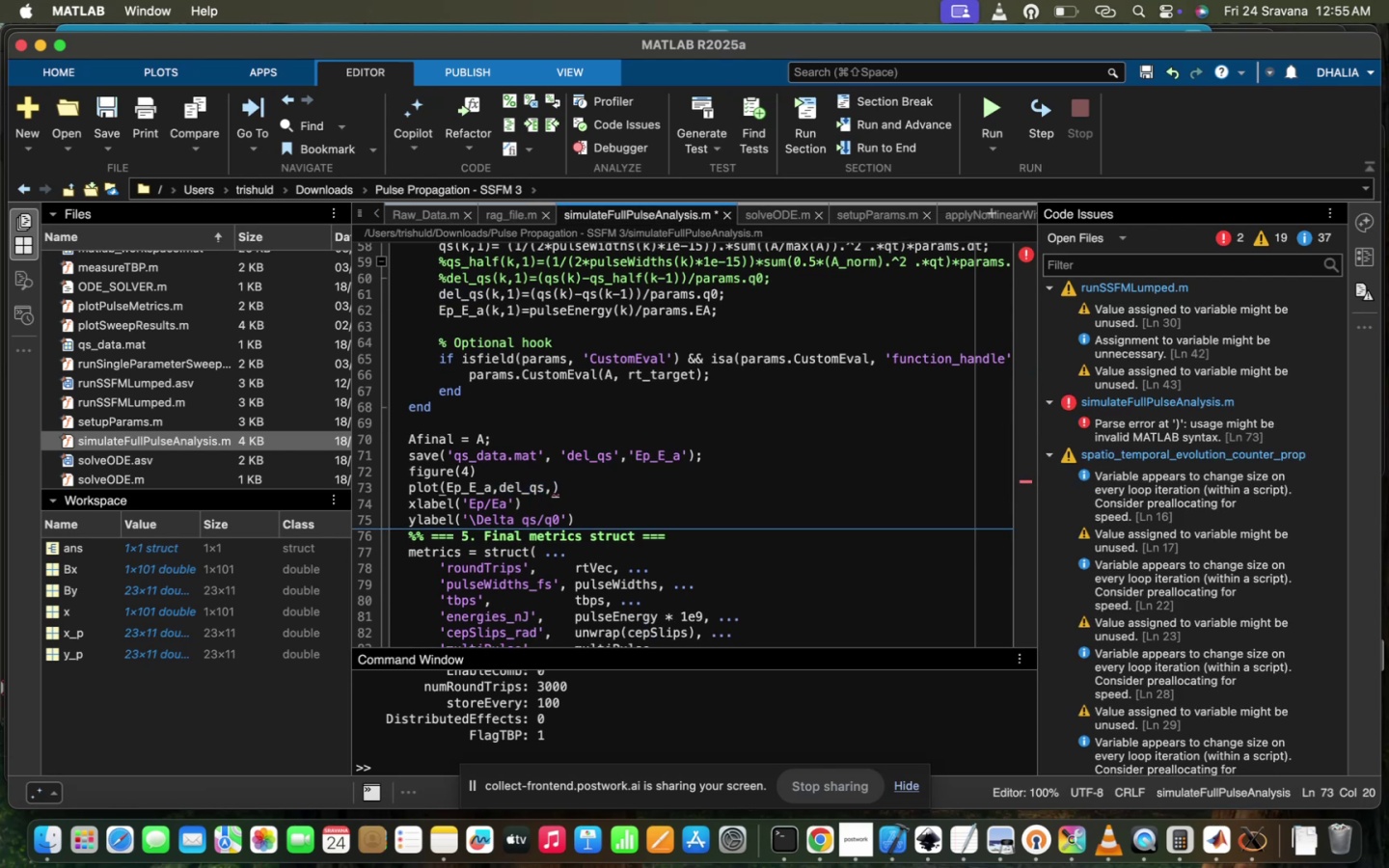 
key(Tab)
 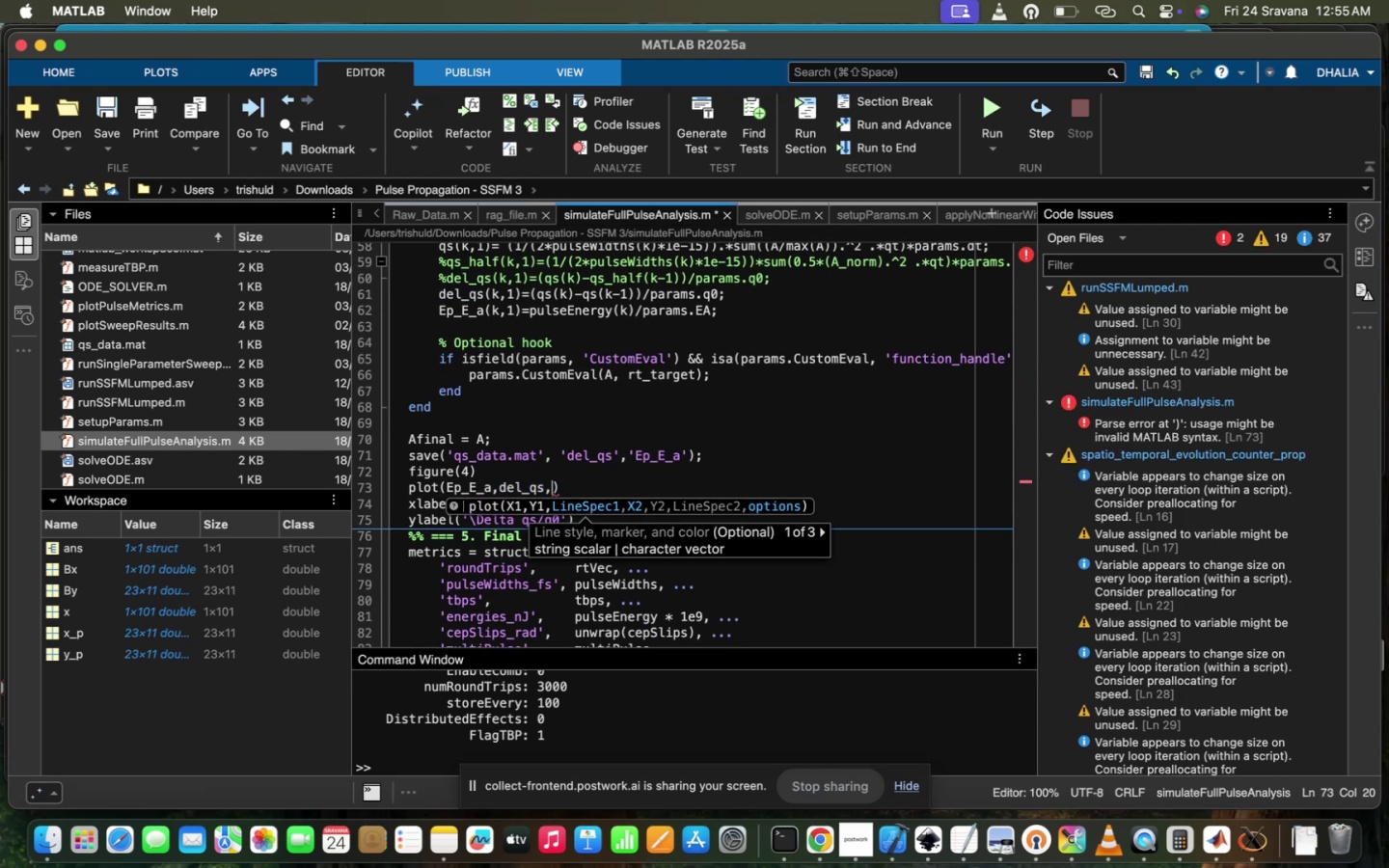 
key(L)
 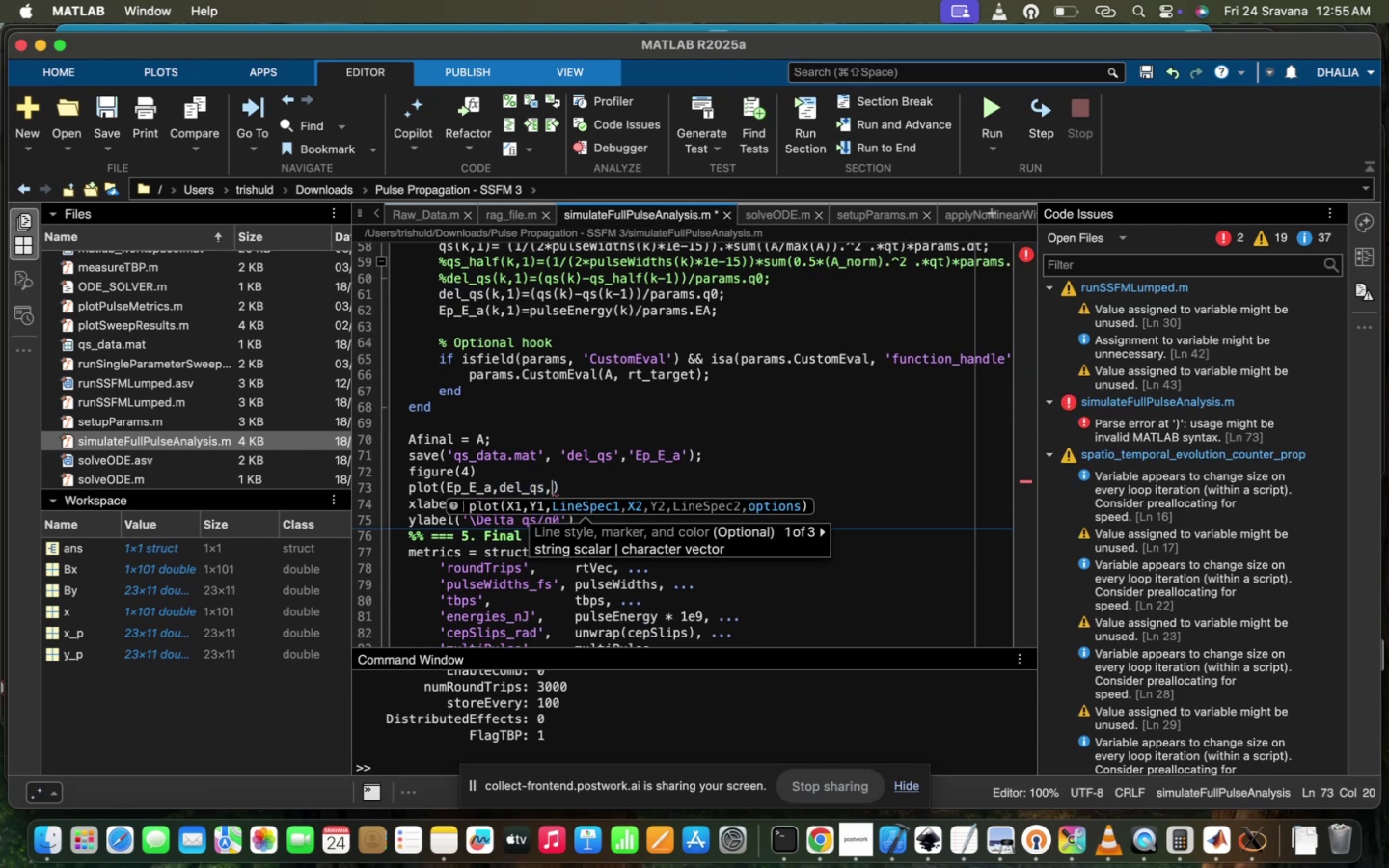 
key(Tab)
 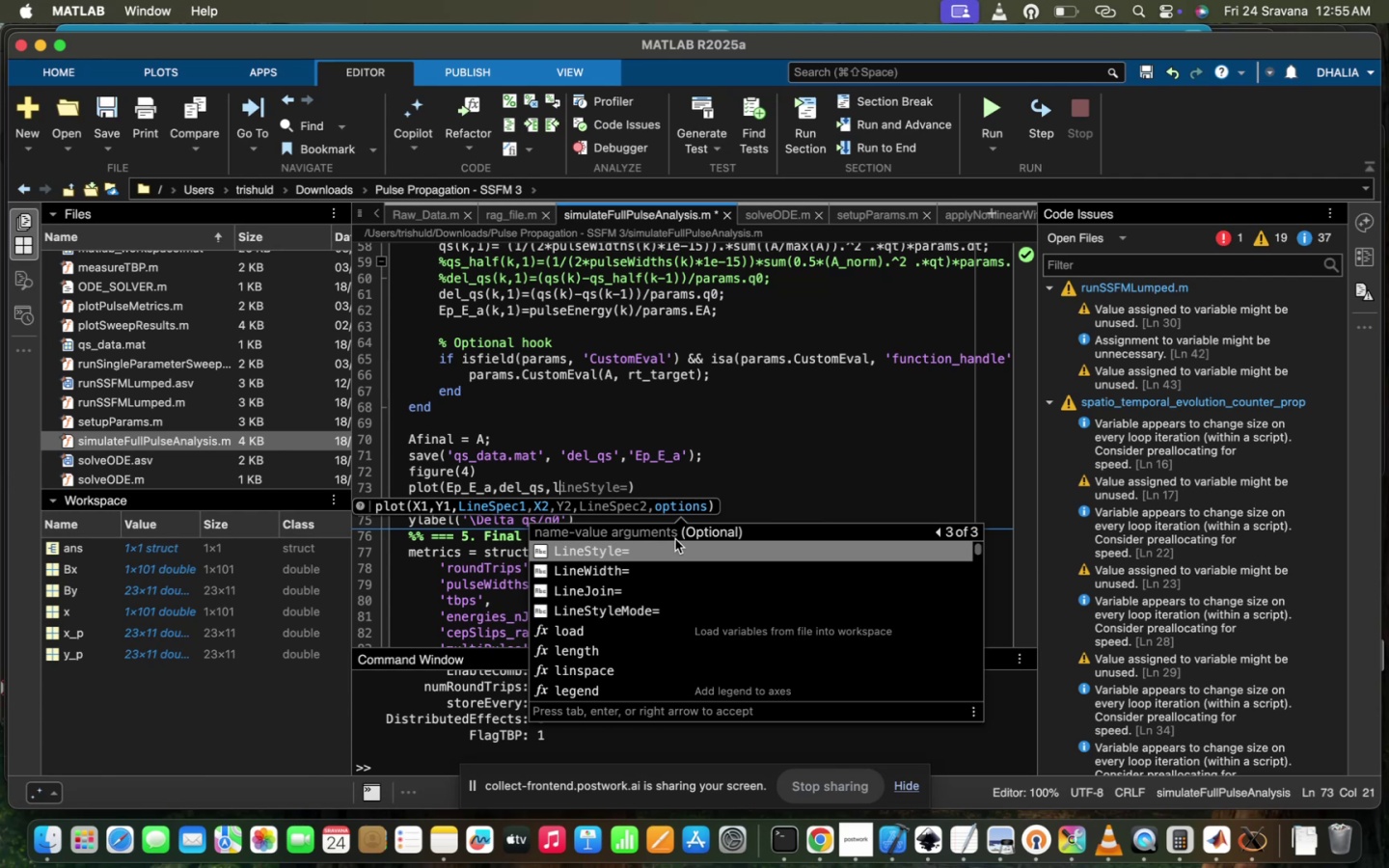 
left_click([759, 558])
 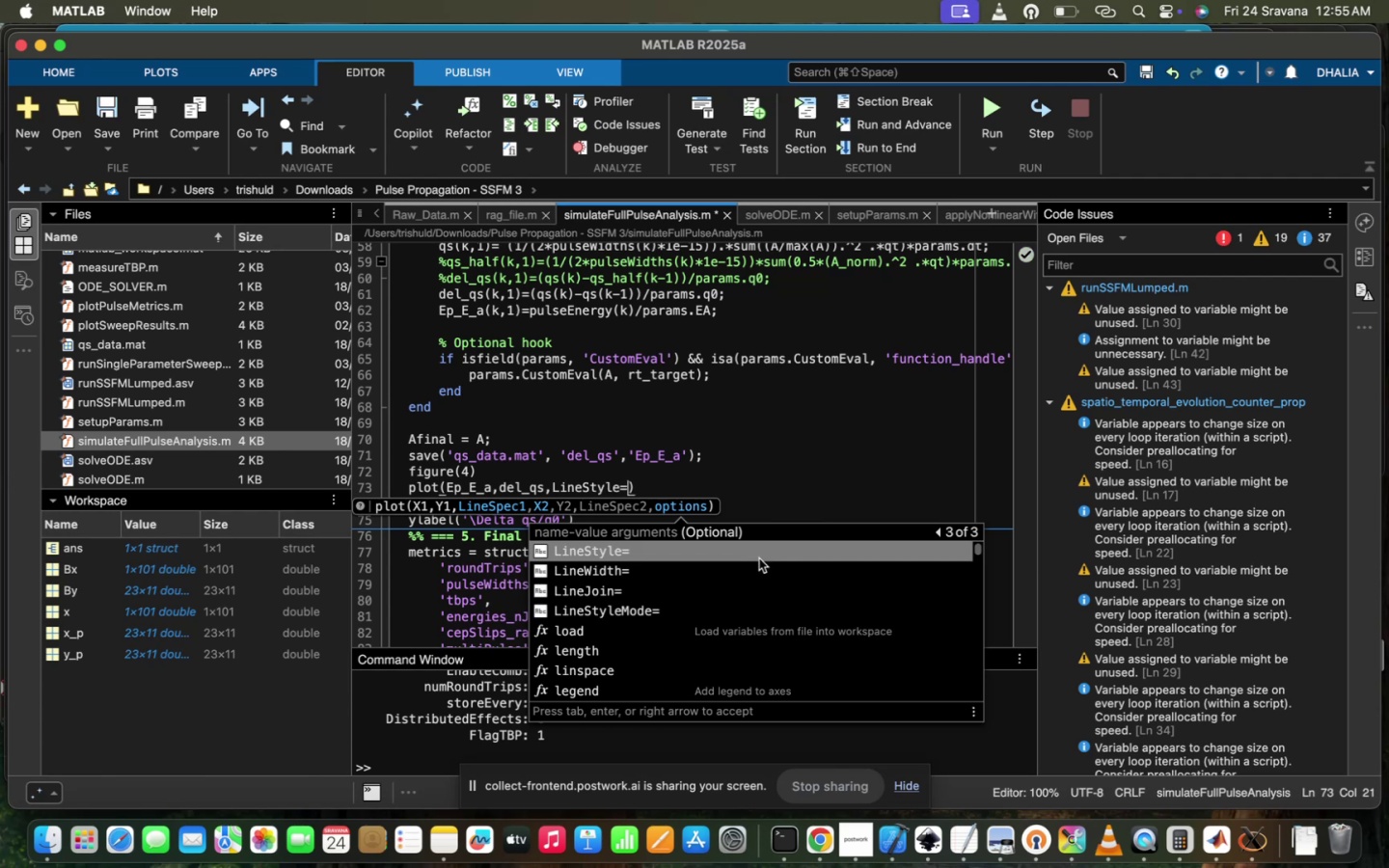 
left_click([759, 558])
 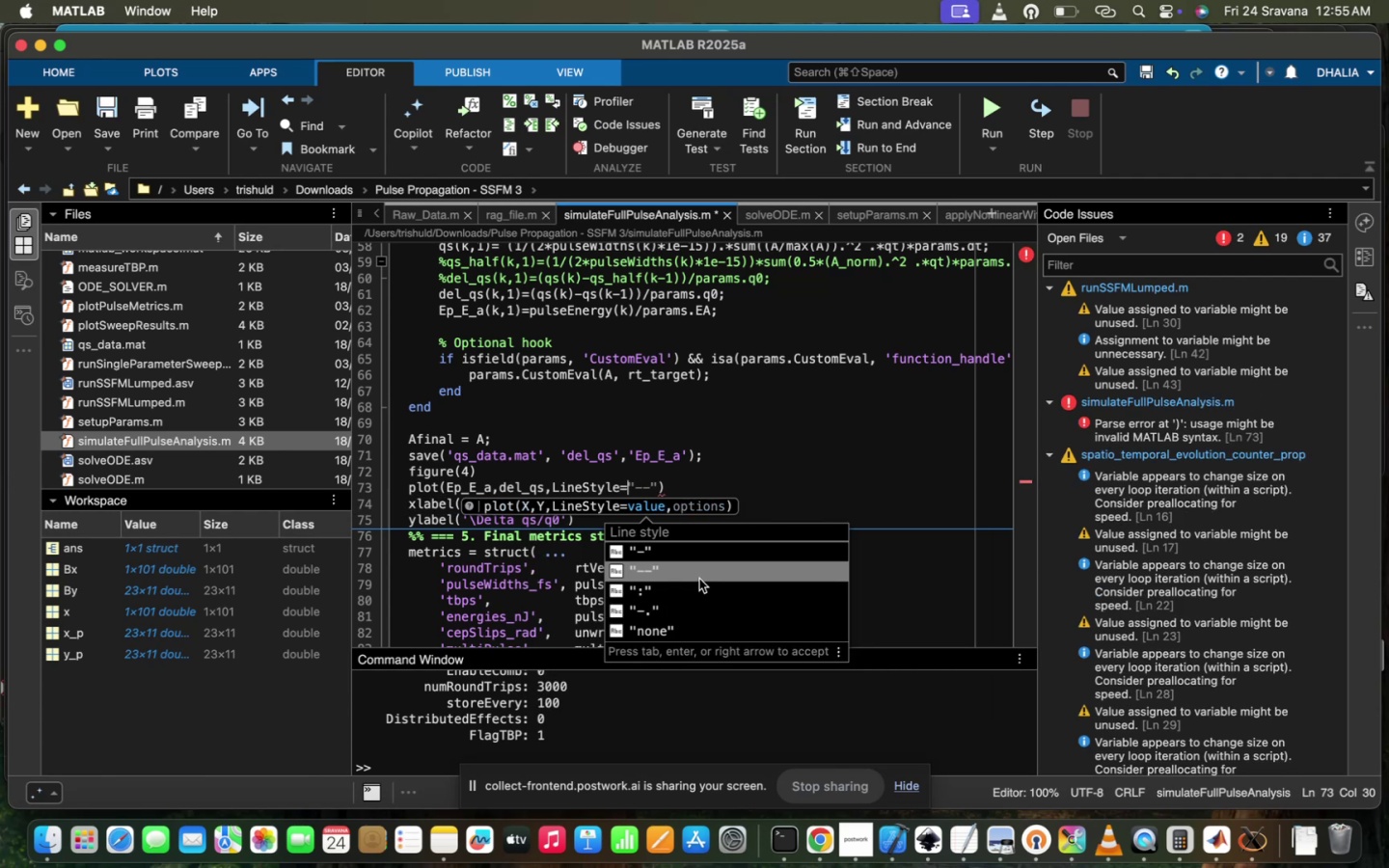 
left_click([679, 642])
 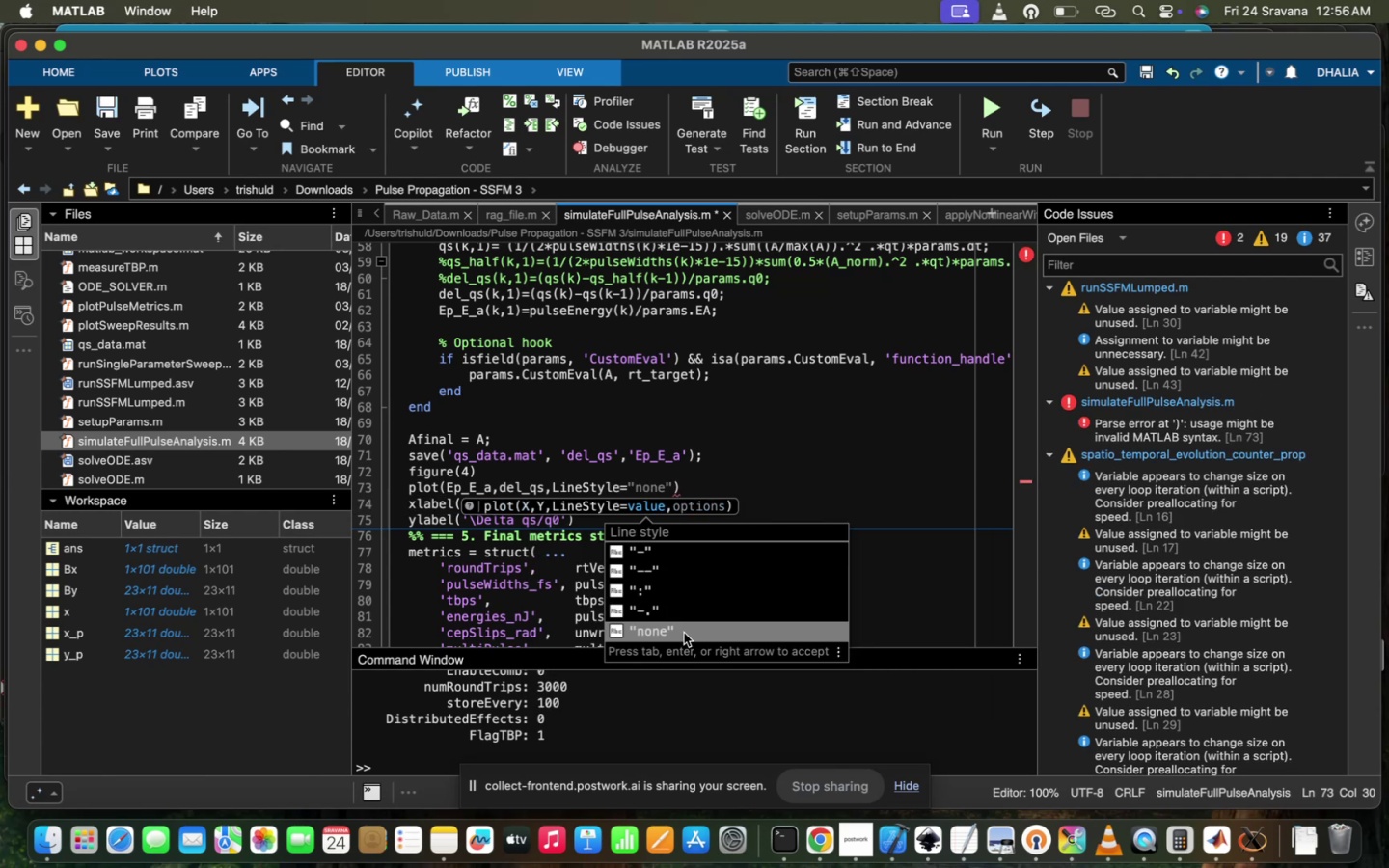 
left_click([679, 637])
 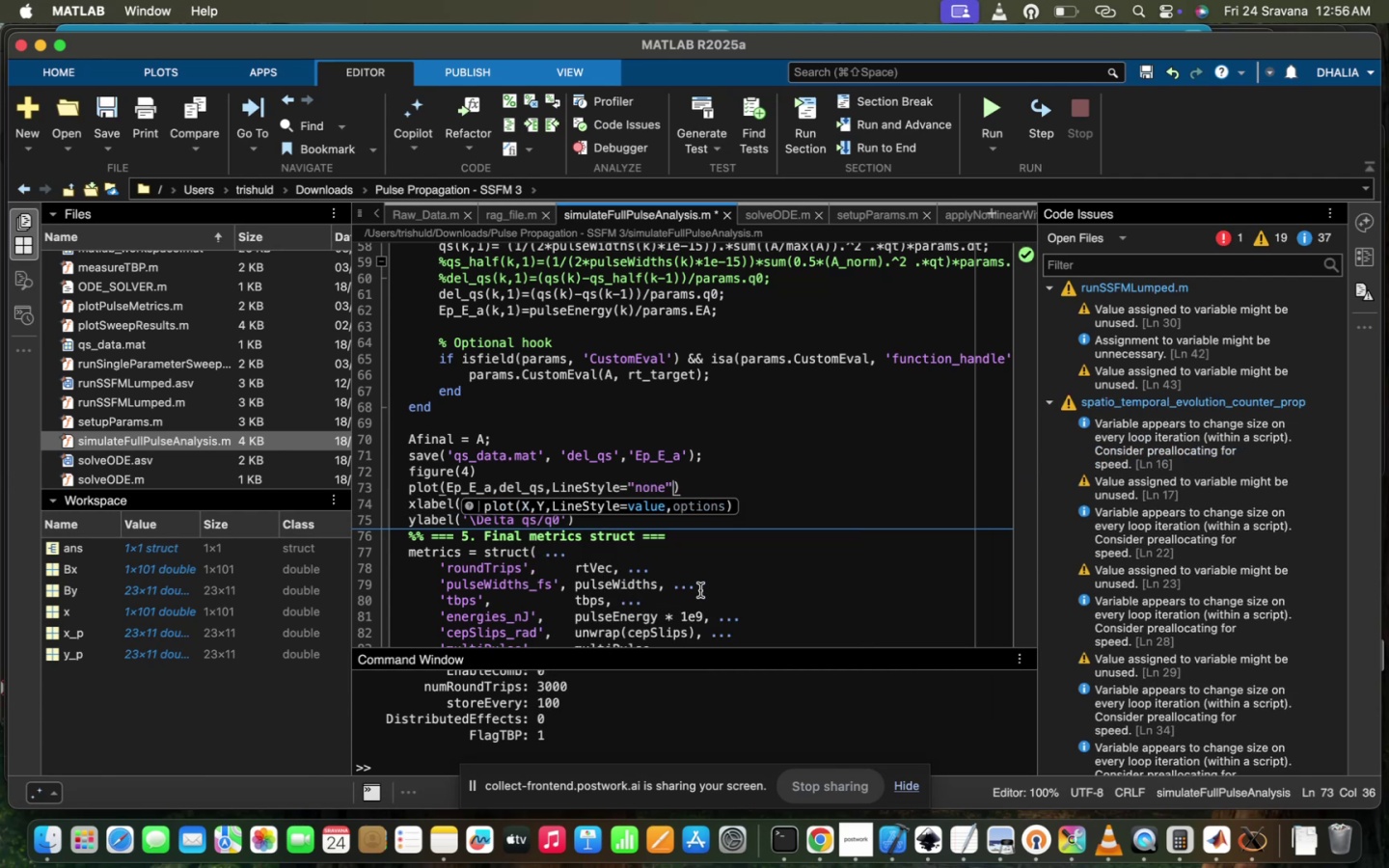 
type(,n)
key(Backspace)
type(ma)
 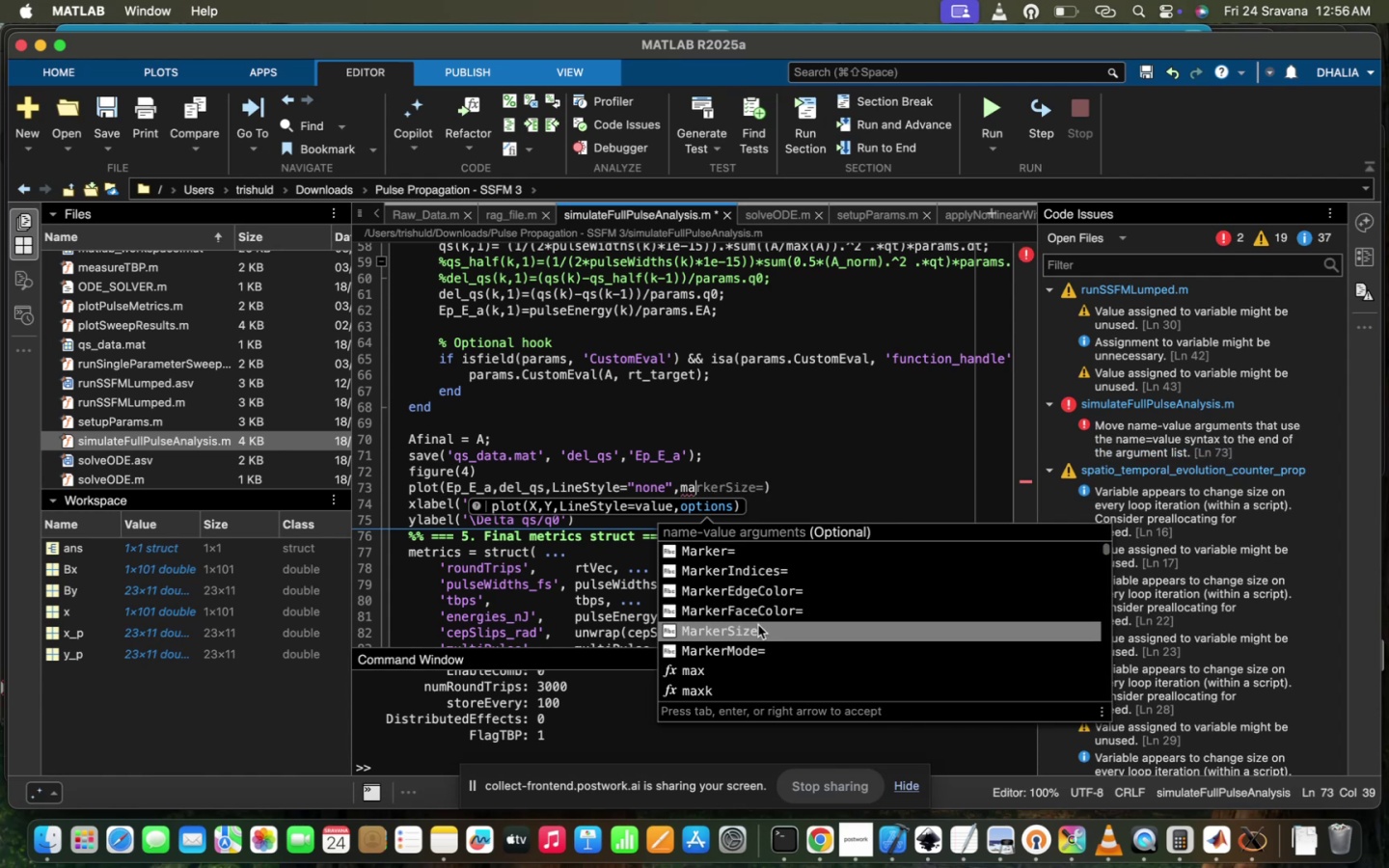 
left_click([773, 543])
 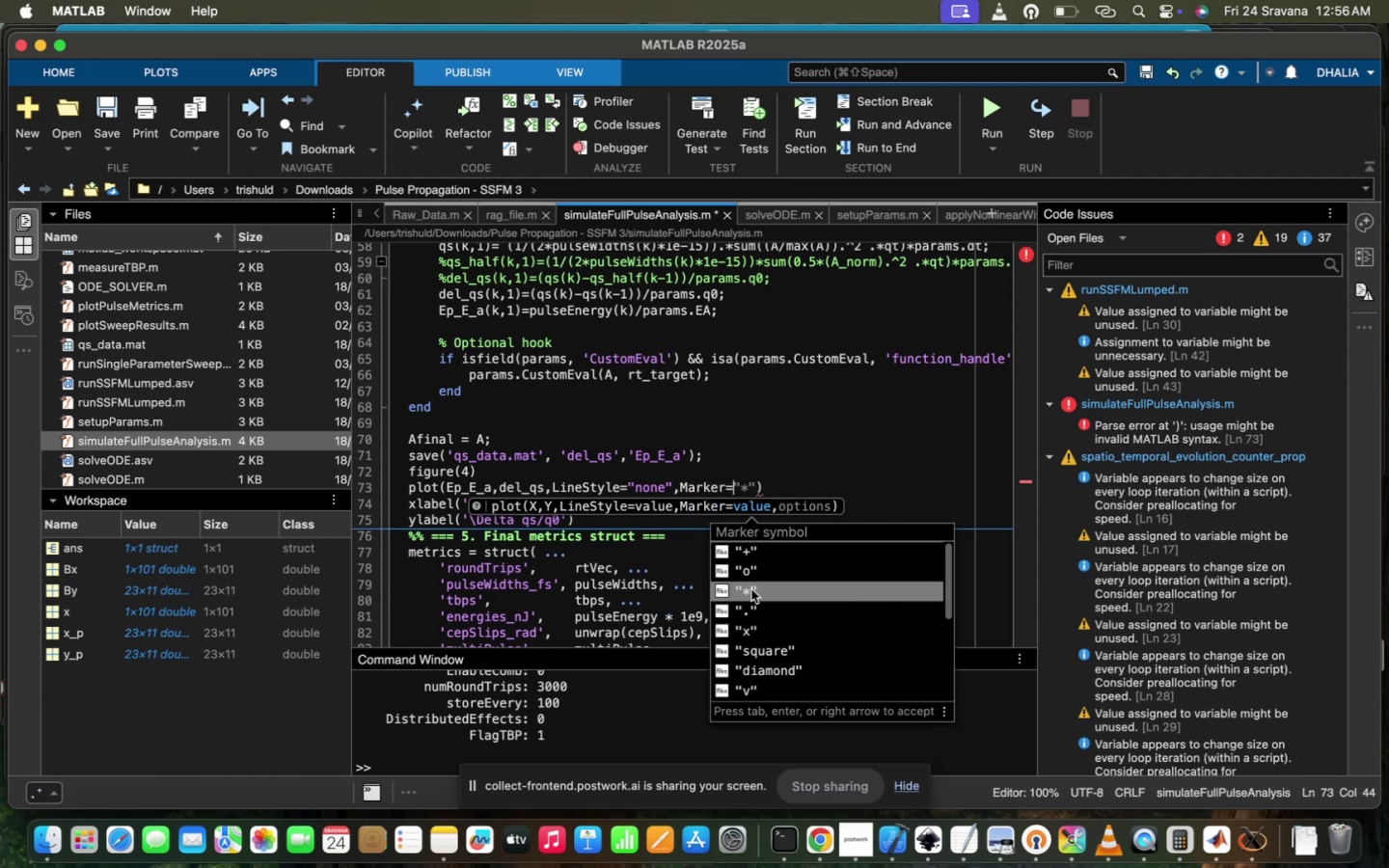 
key(Comma)
 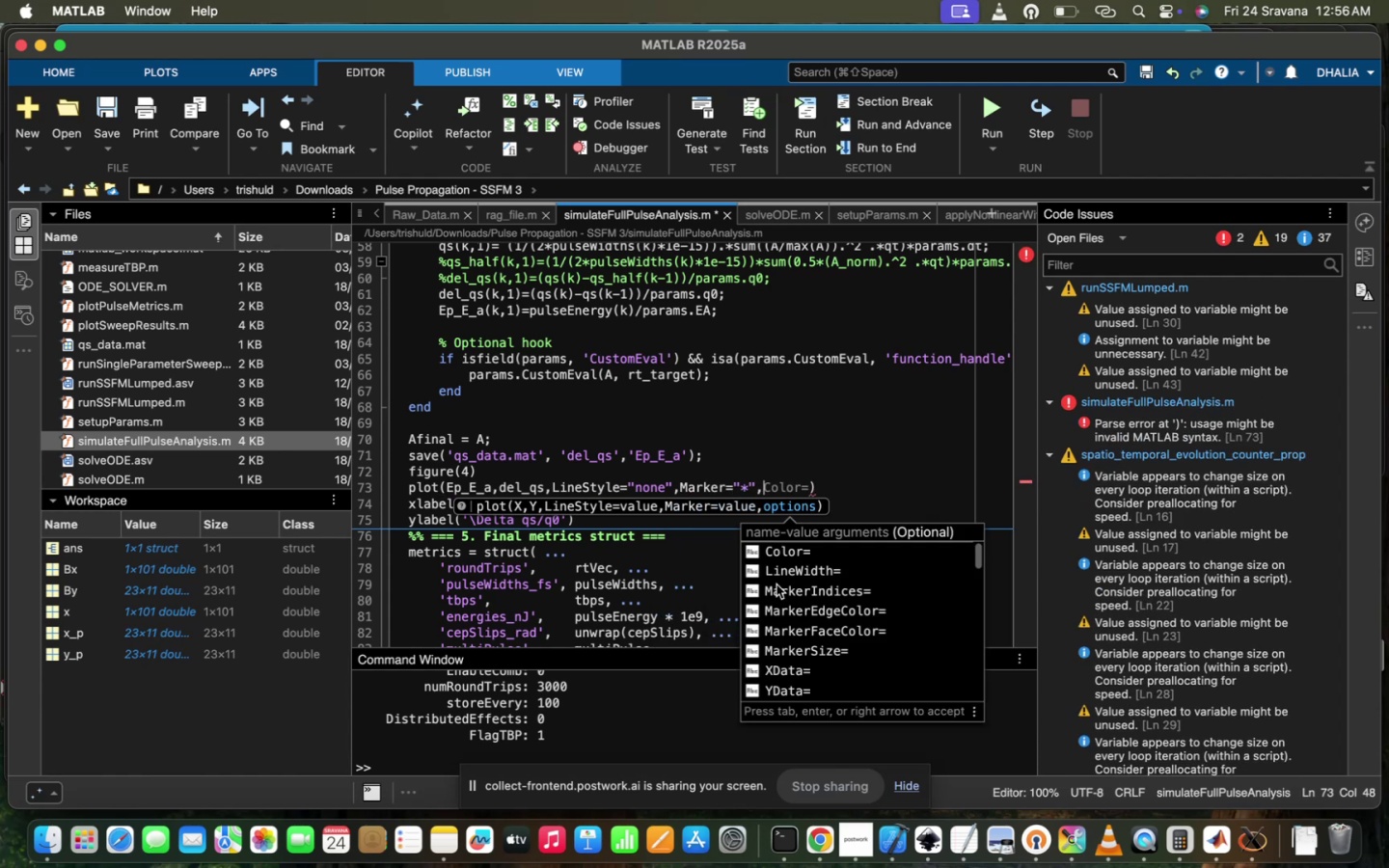 
left_click([815, 542])
 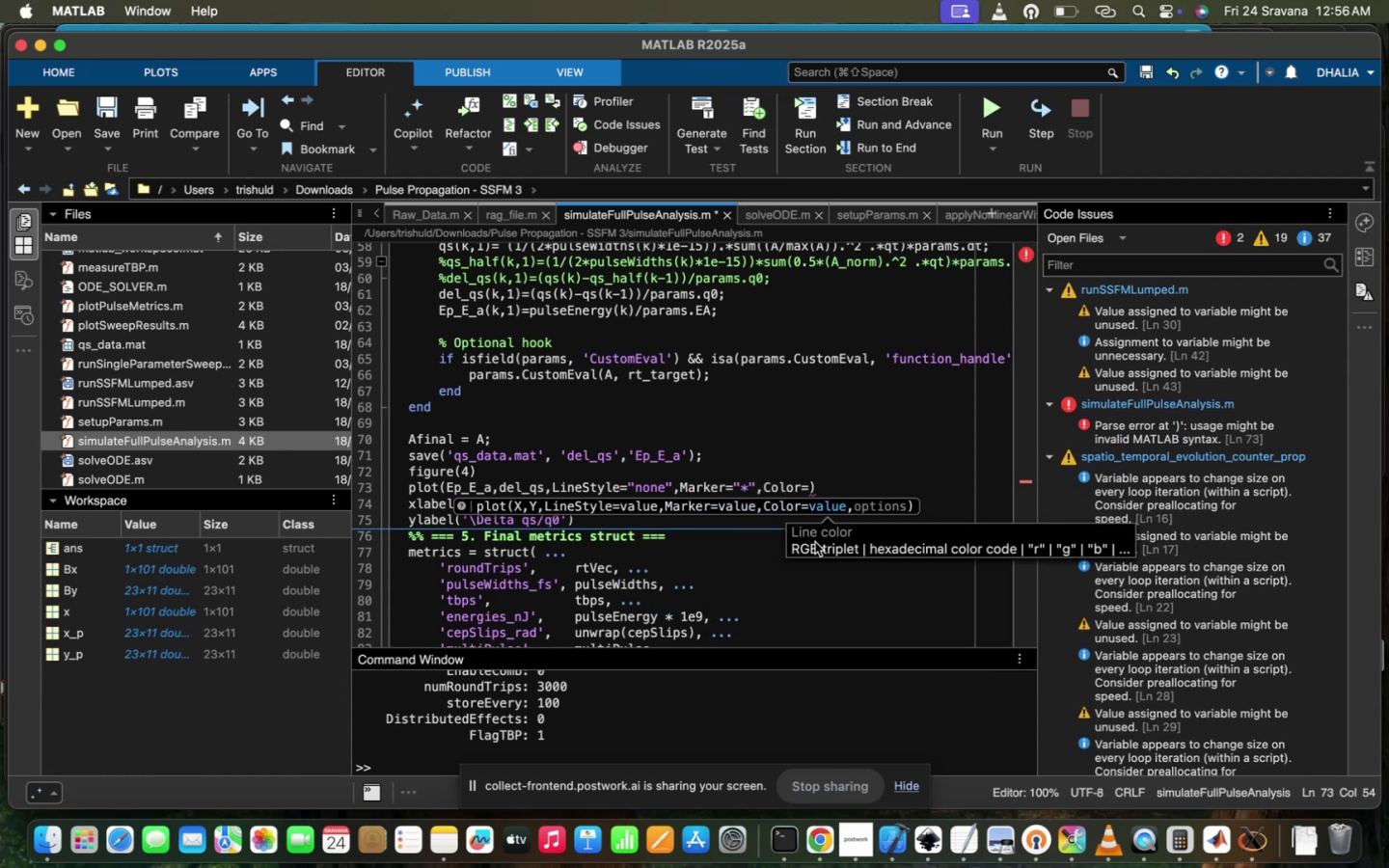 
type('red)
 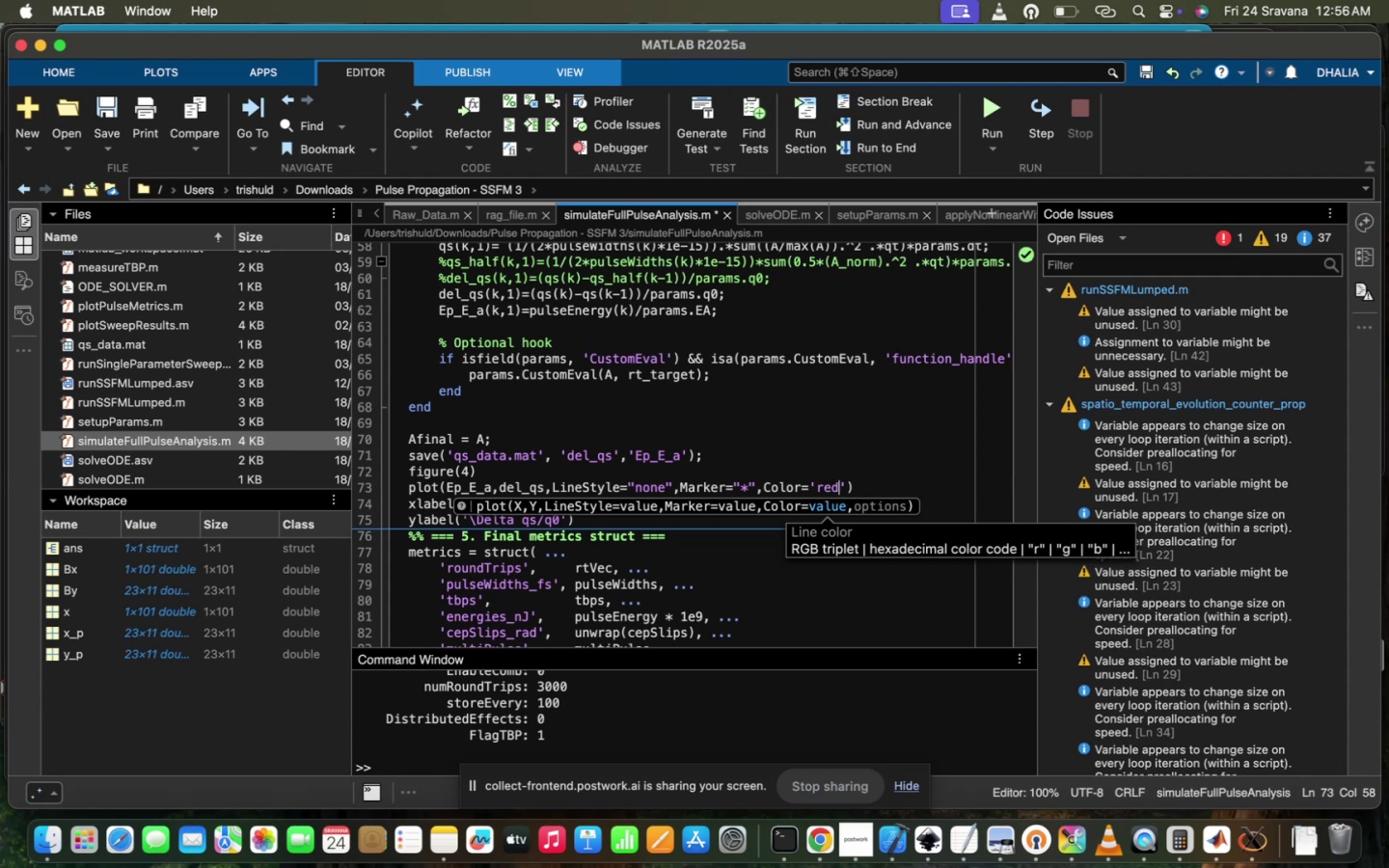 
key(ArrowRight)
 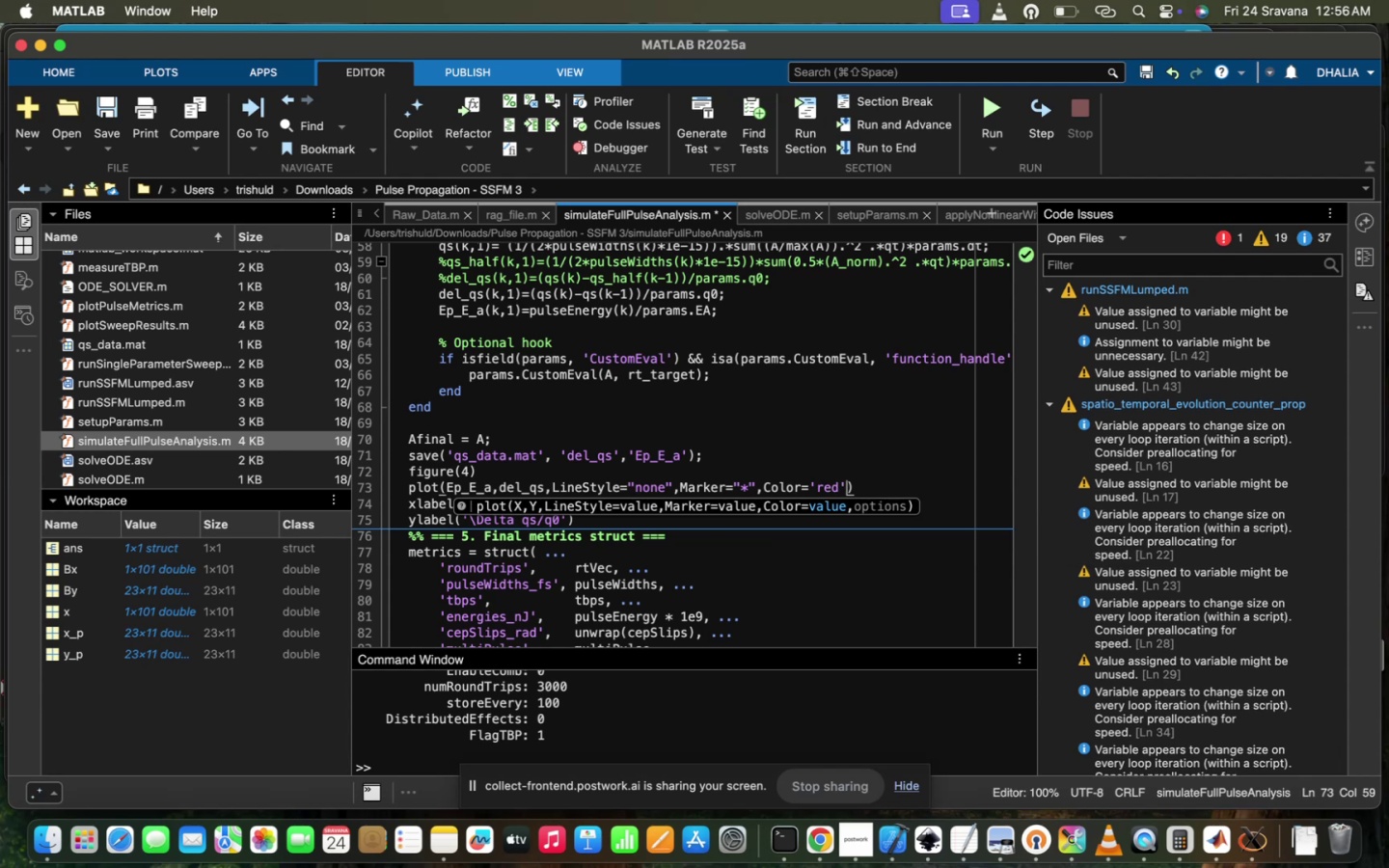 
type(,li)
 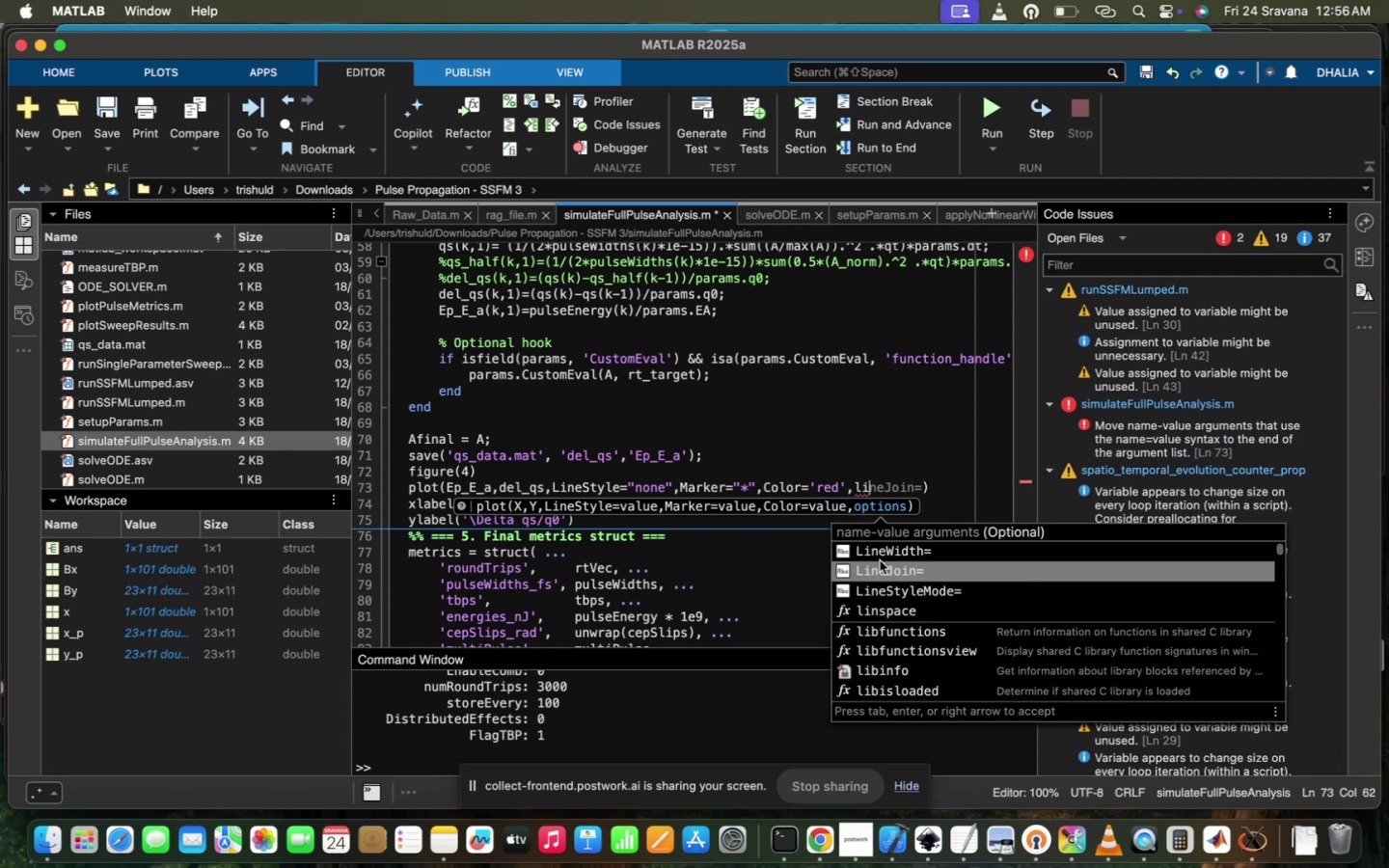 
left_click([883, 558])
 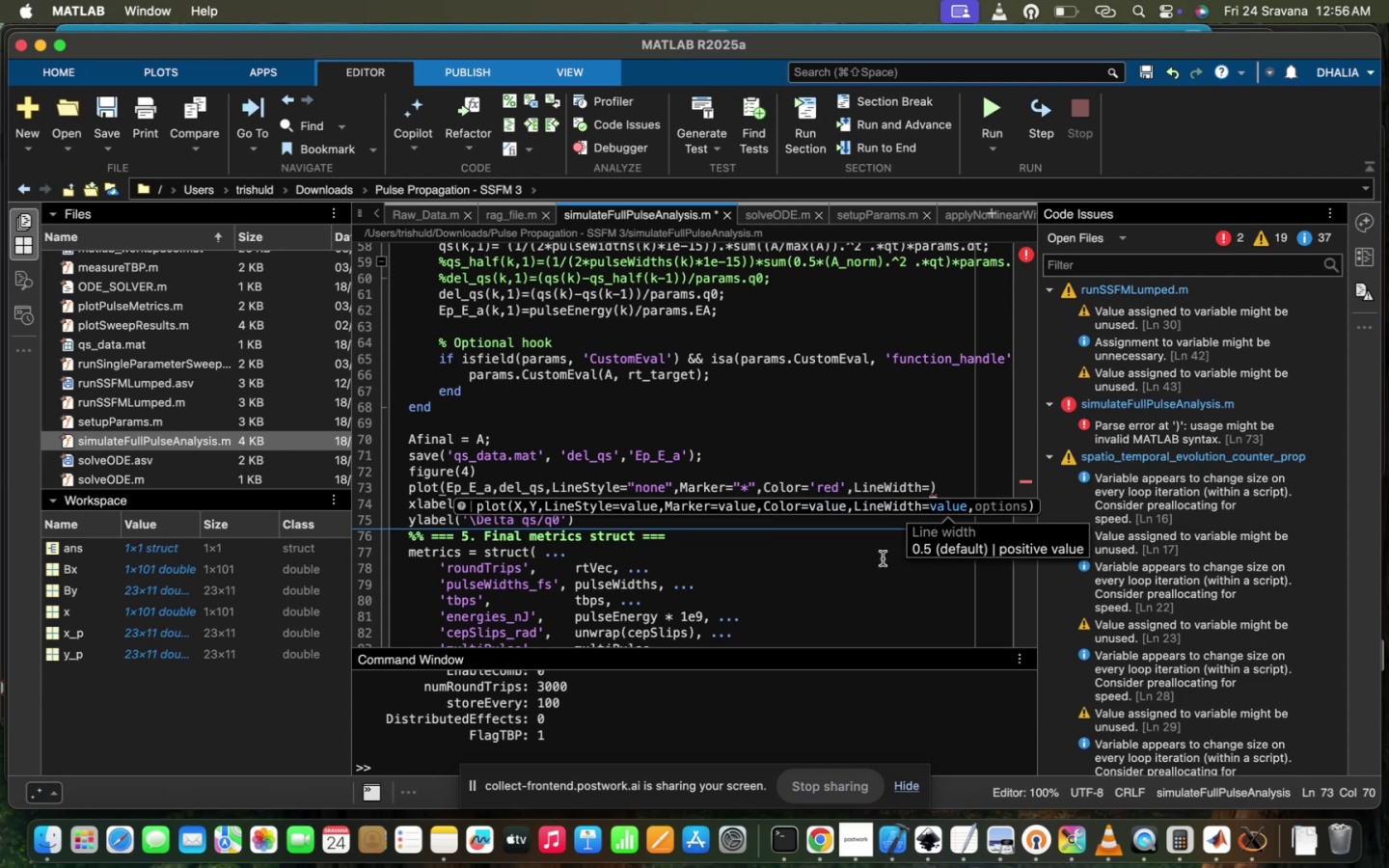 
key(3)
 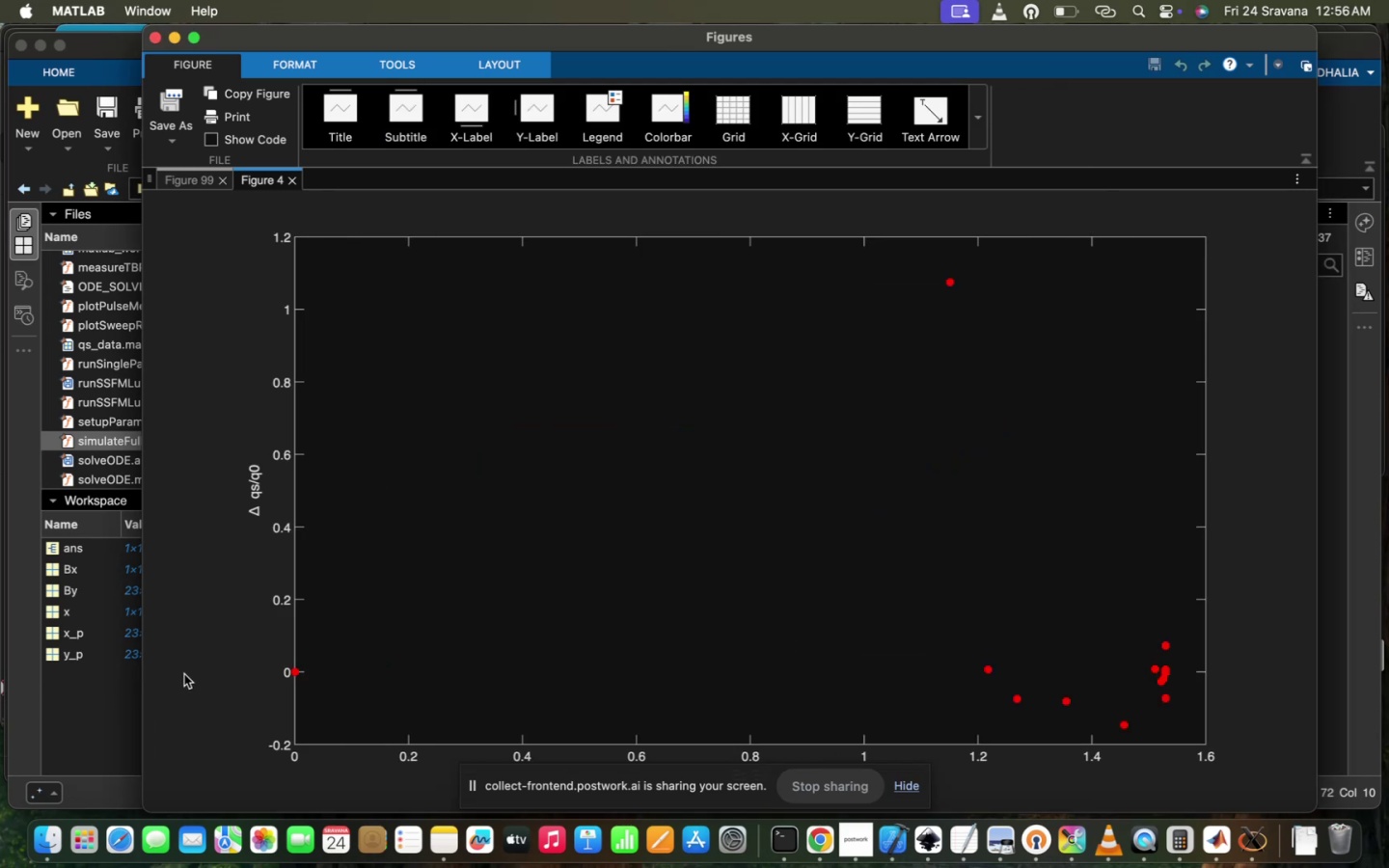 
wait(27.84)
 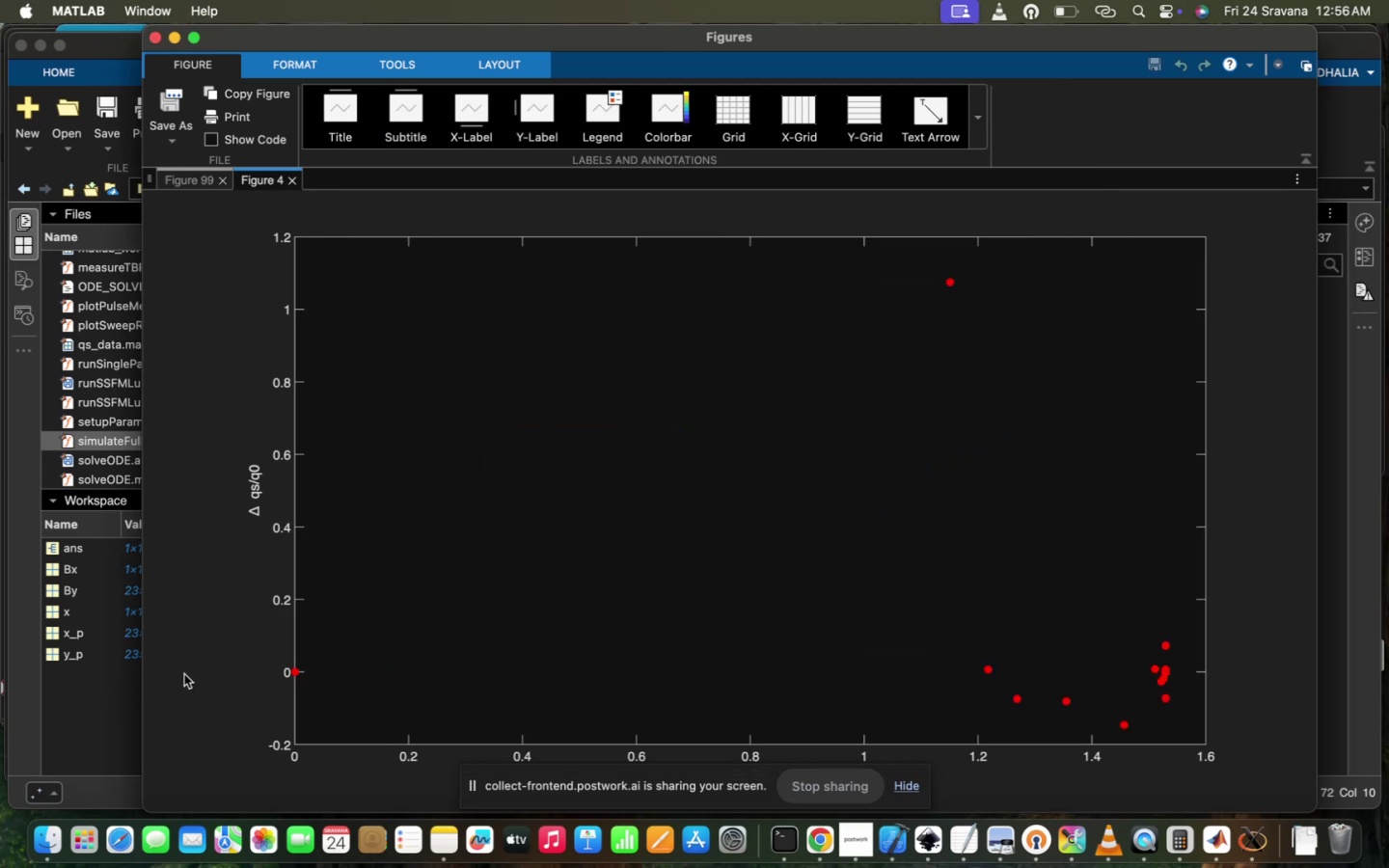 
left_click([89, 725])
 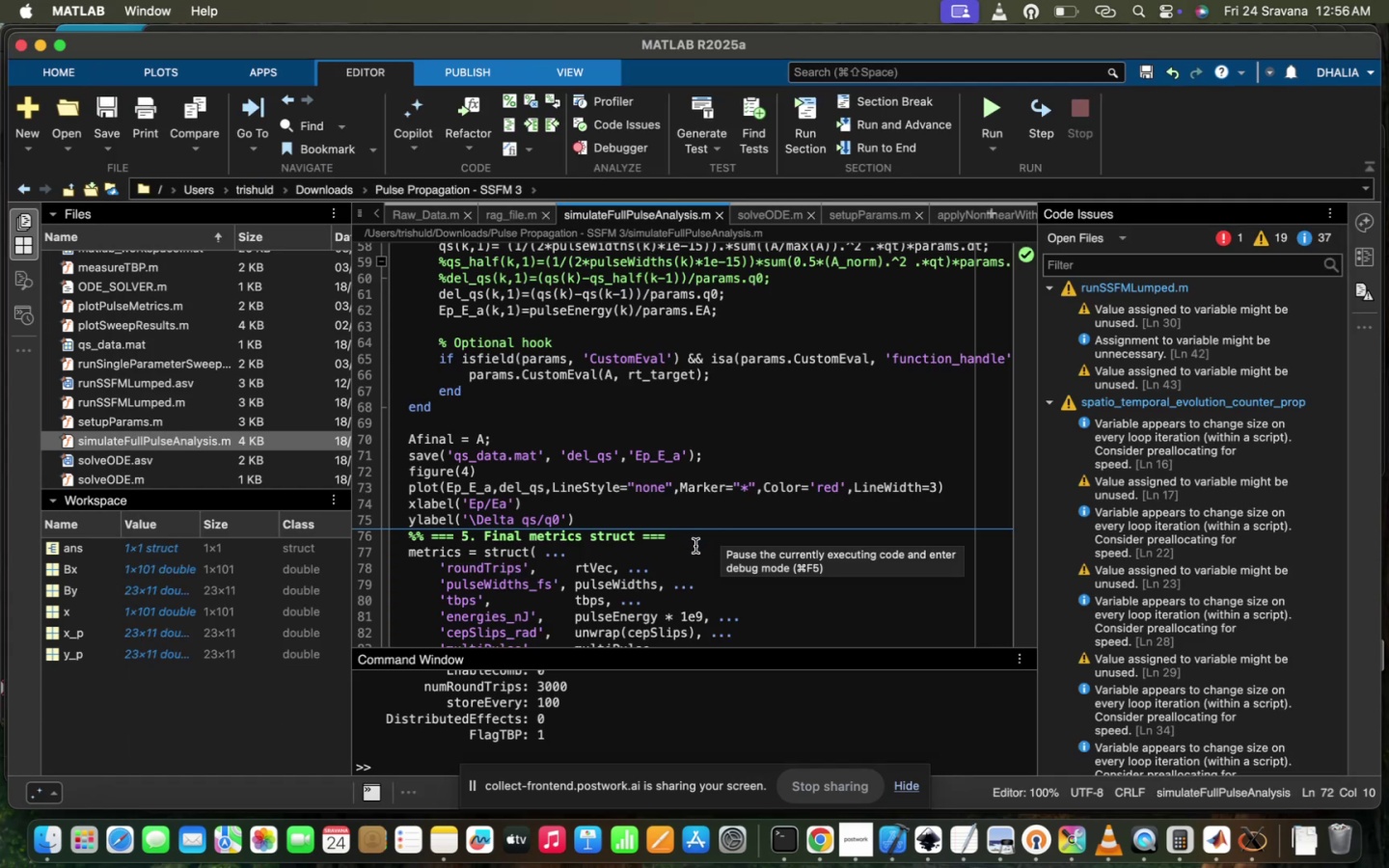 
scroll: coordinate [575, 450], scroll_direction: up, amount: 19.0
 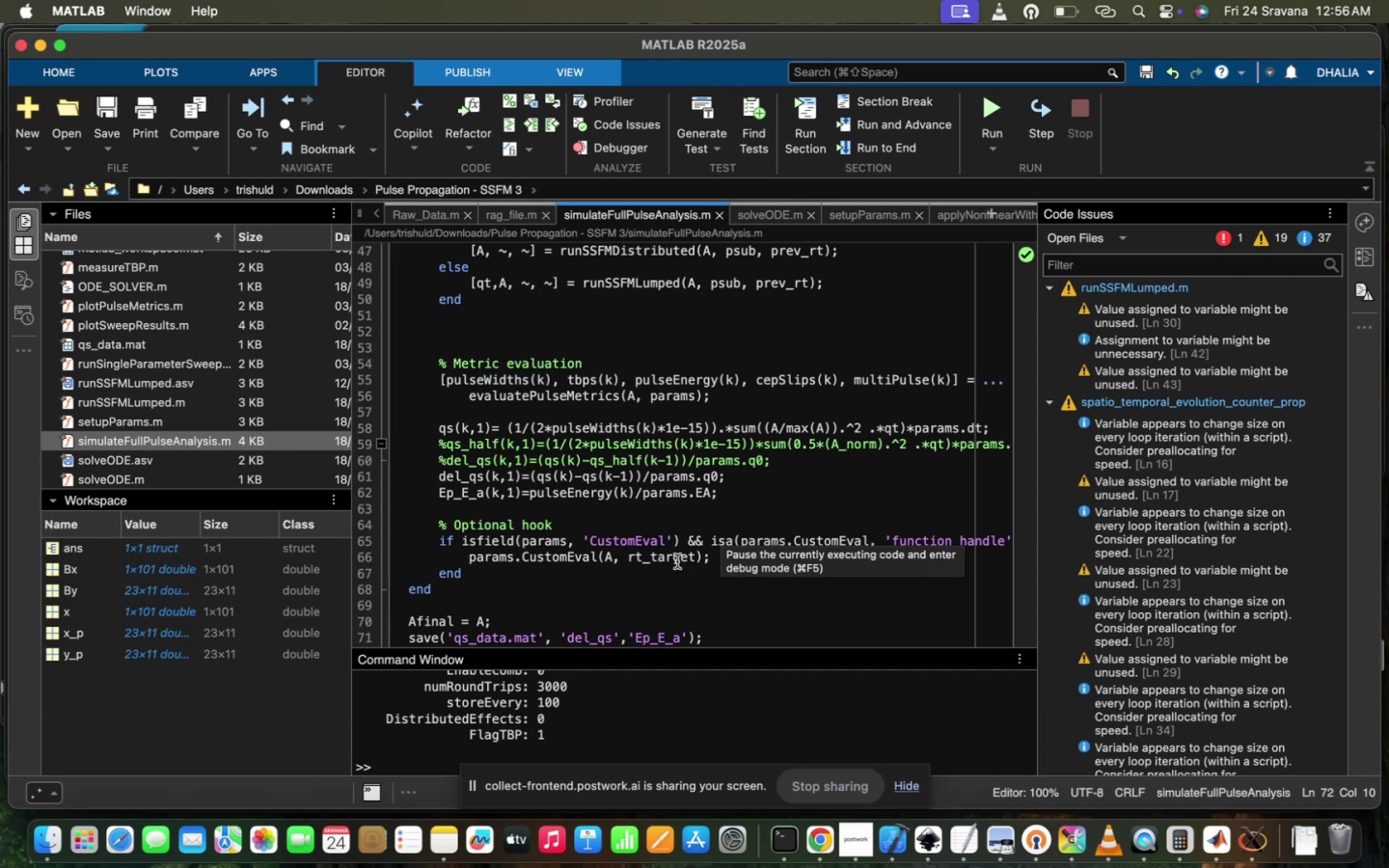 
wait(6.48)
 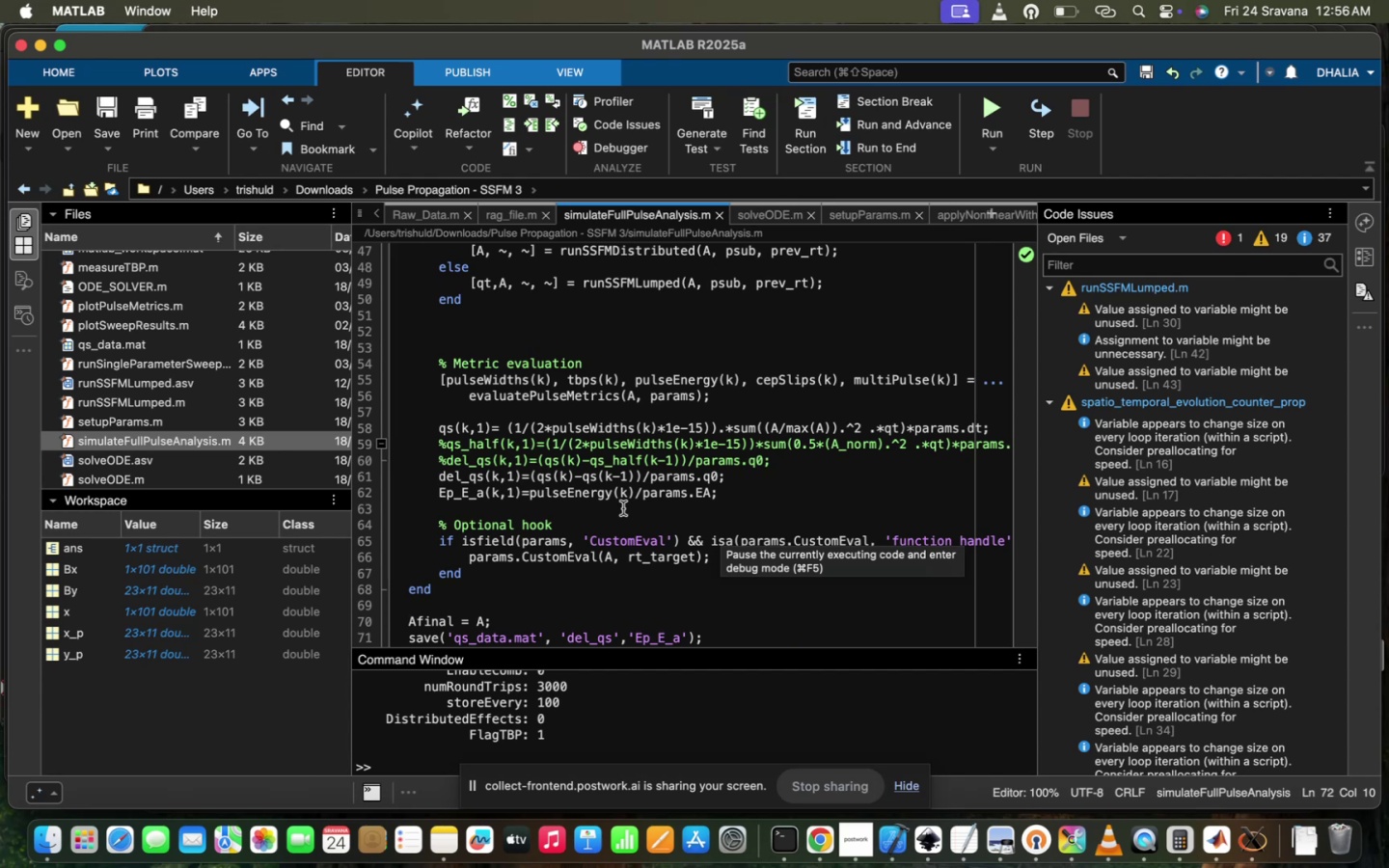 
scroll: coordinate [765, 475], scroll_direction: up, amount: 1.0
 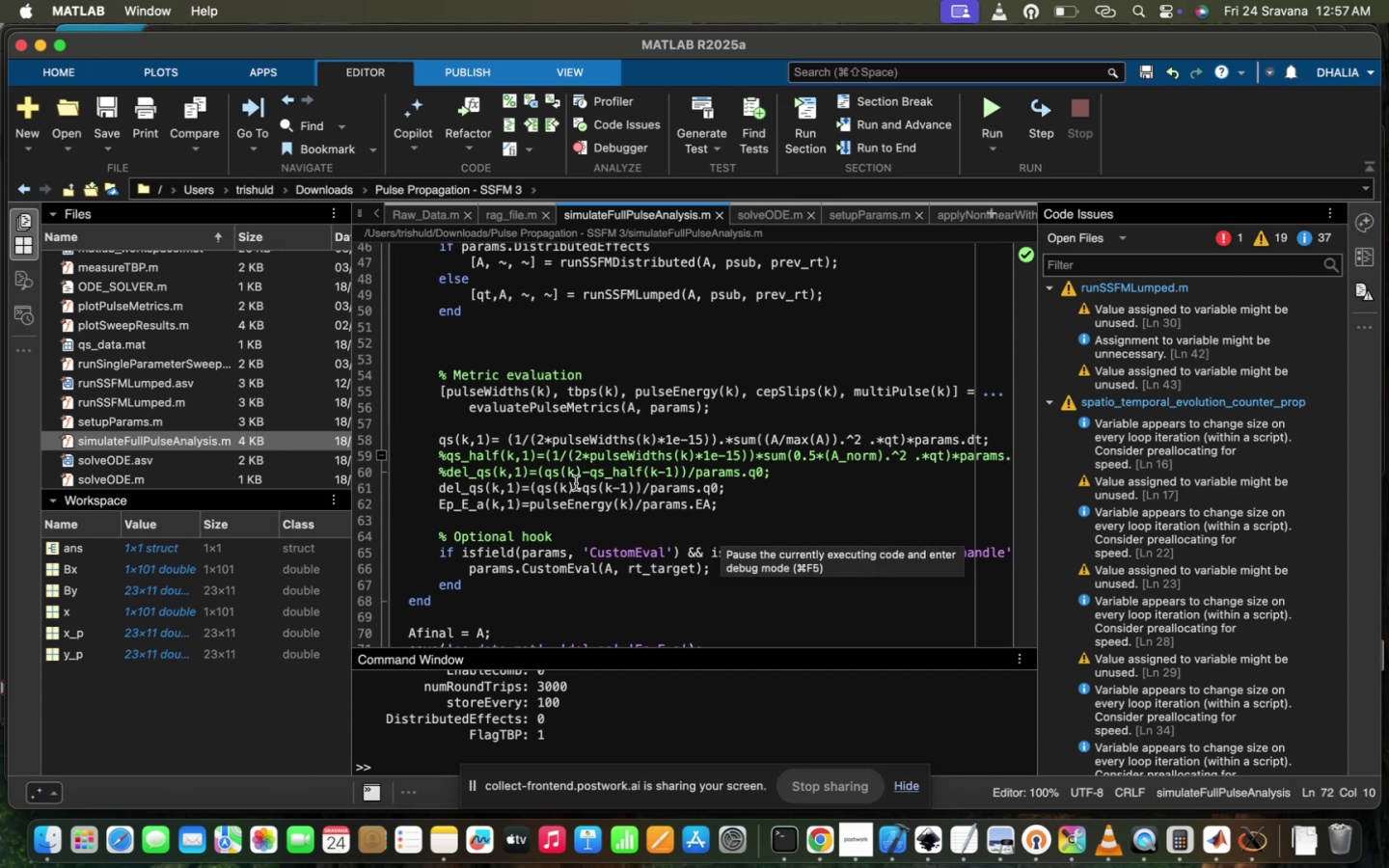 
left_click_drag(start_coordinate=[575, 483], to_coordinate=[632, 485])
 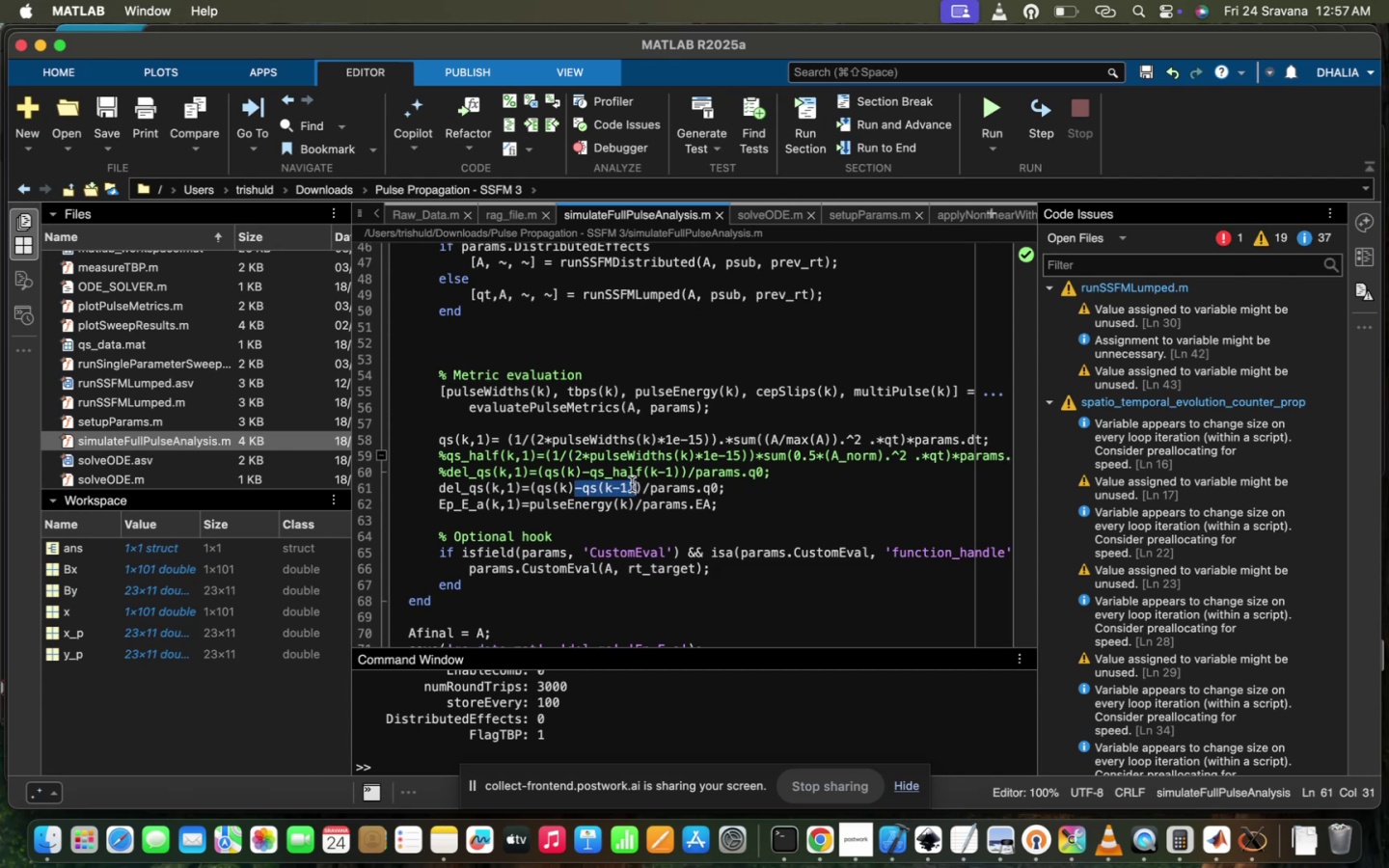 
key(Backspace)
type(-par)
key(Tab)
type(.q0)
 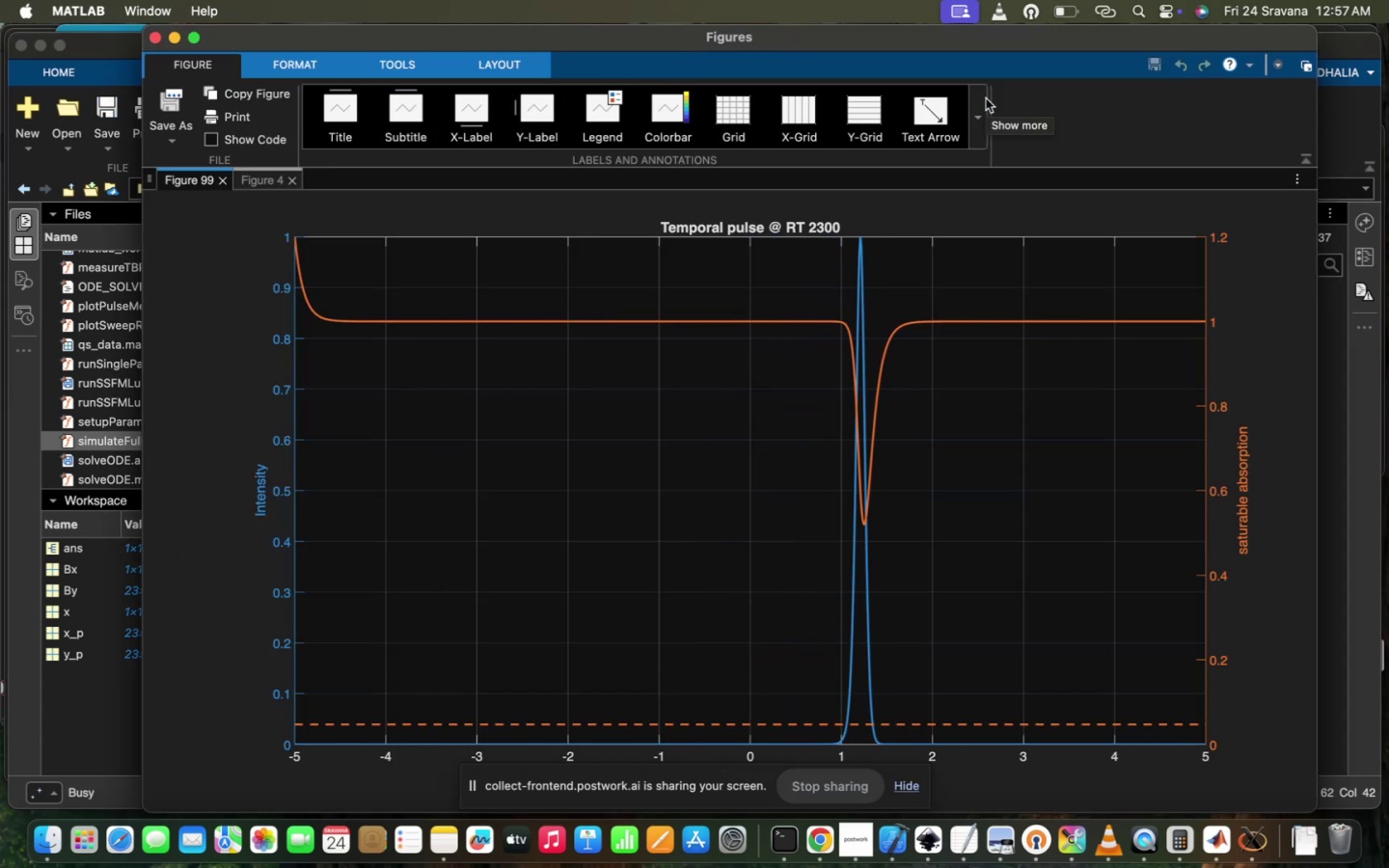 
wait(16.35)
 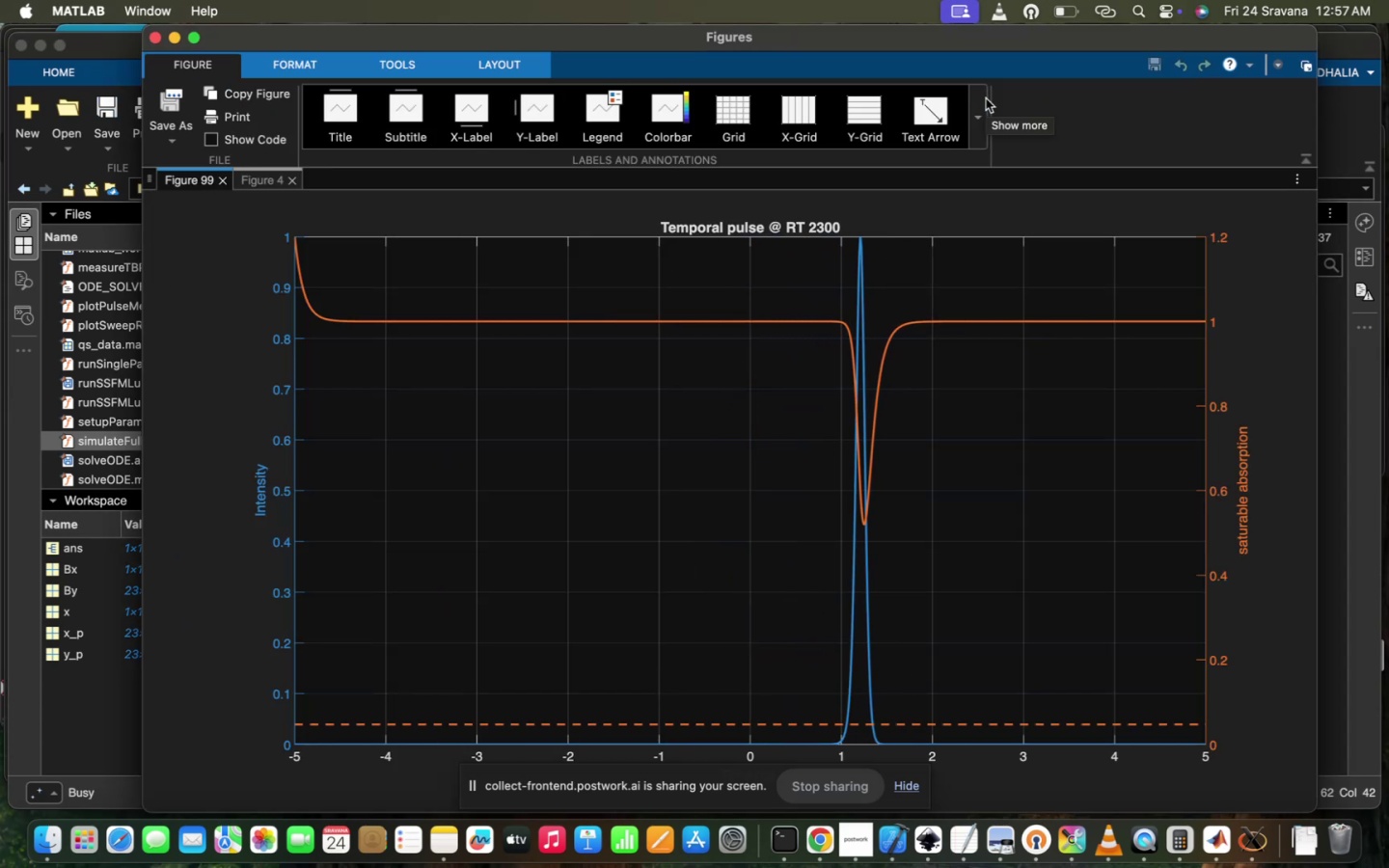 
left_click([1144, 427])
 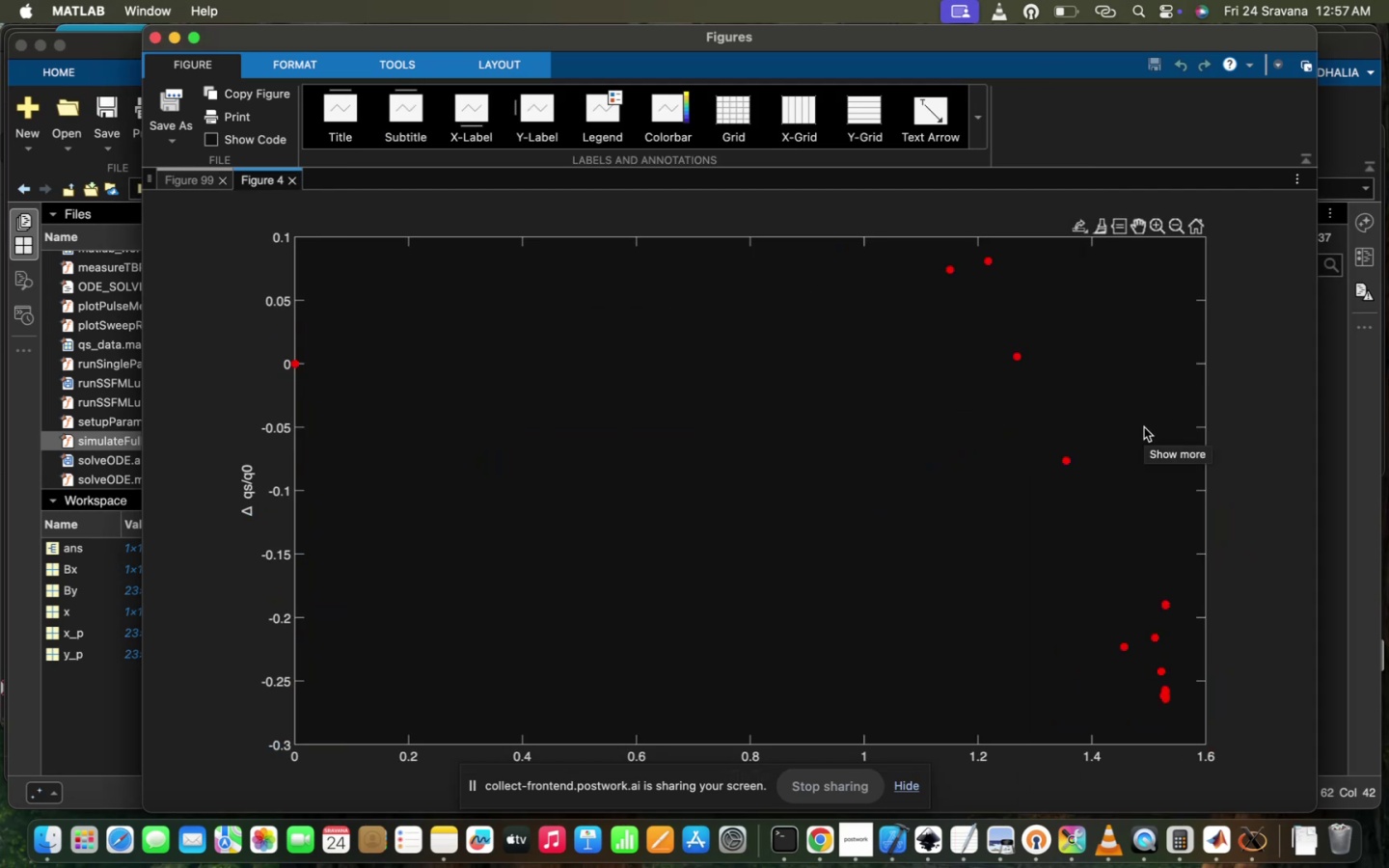 
wait(6.47)
 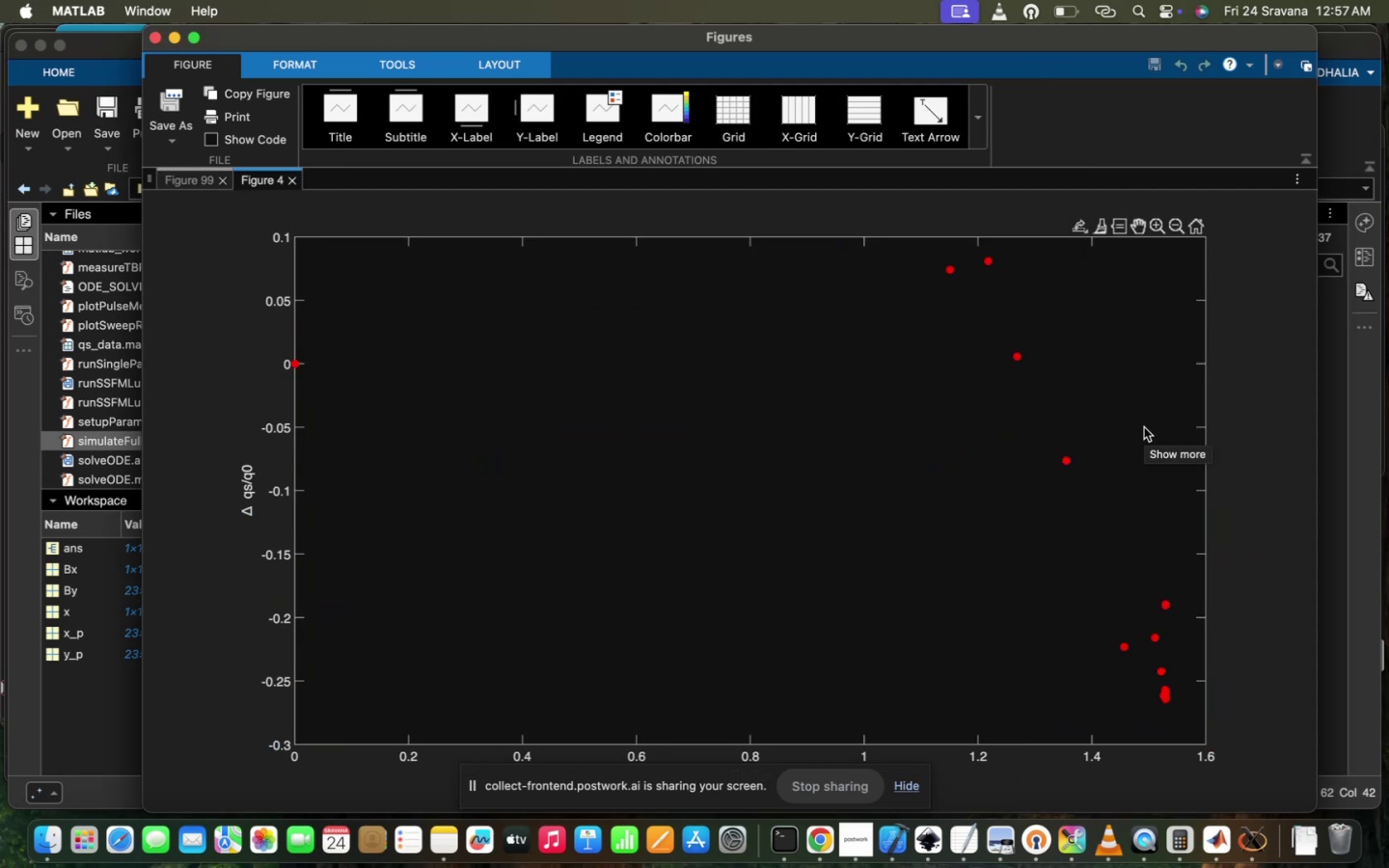 
mouse_move([110, 736])
 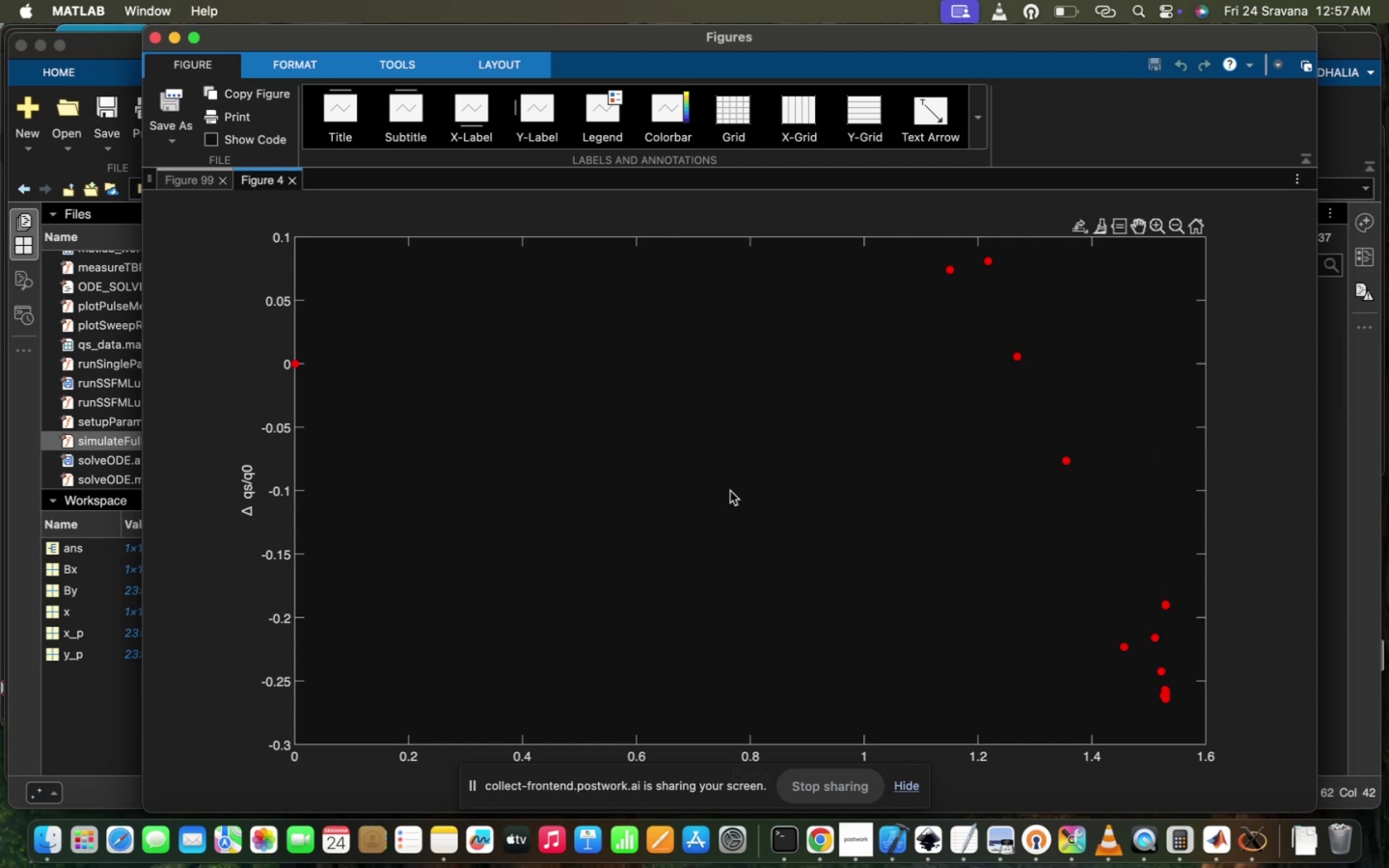 
left_click([109, 754])
 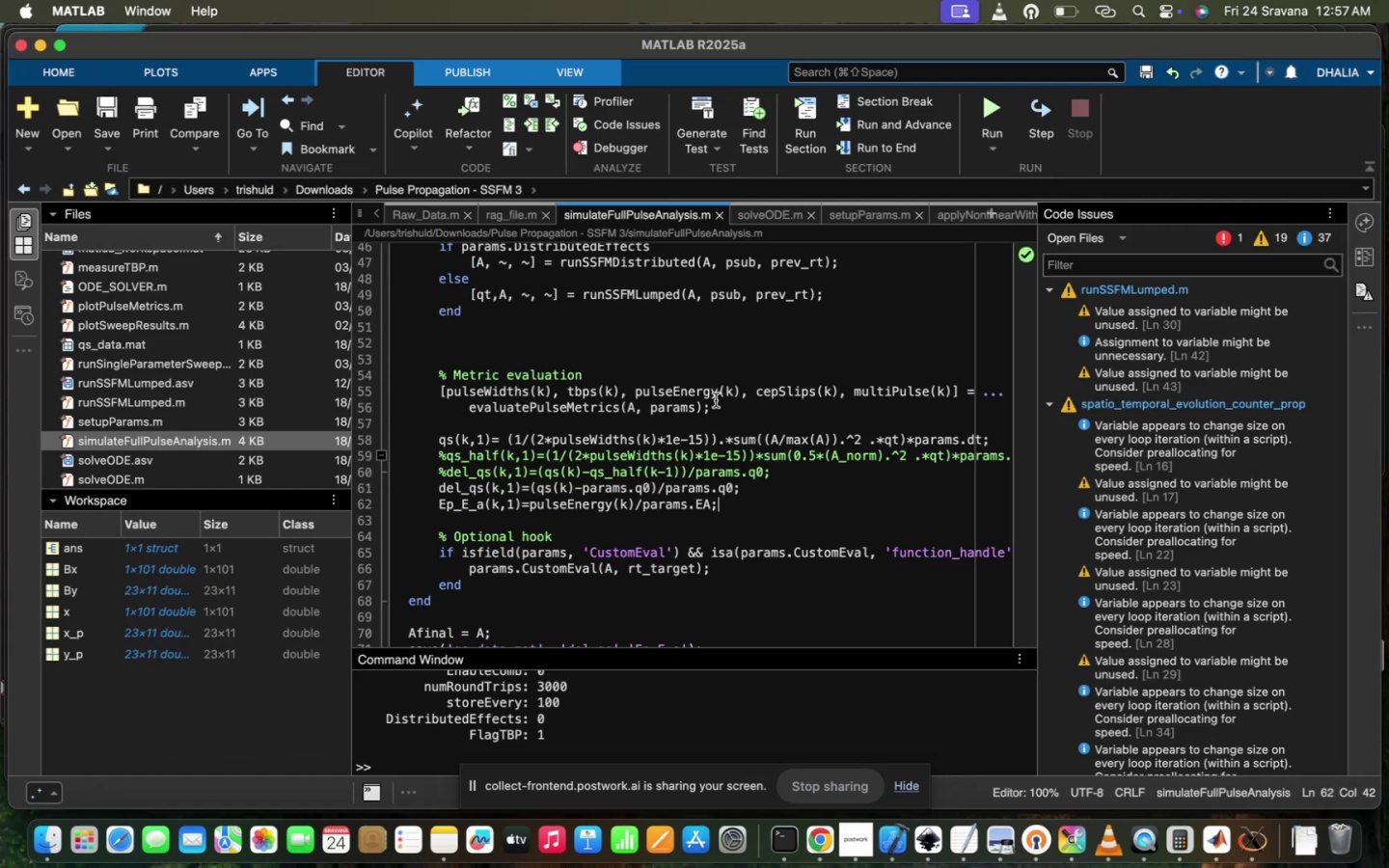 
scroll: coordinate [712, 459], scroll_direction: down, amount: 26.0
 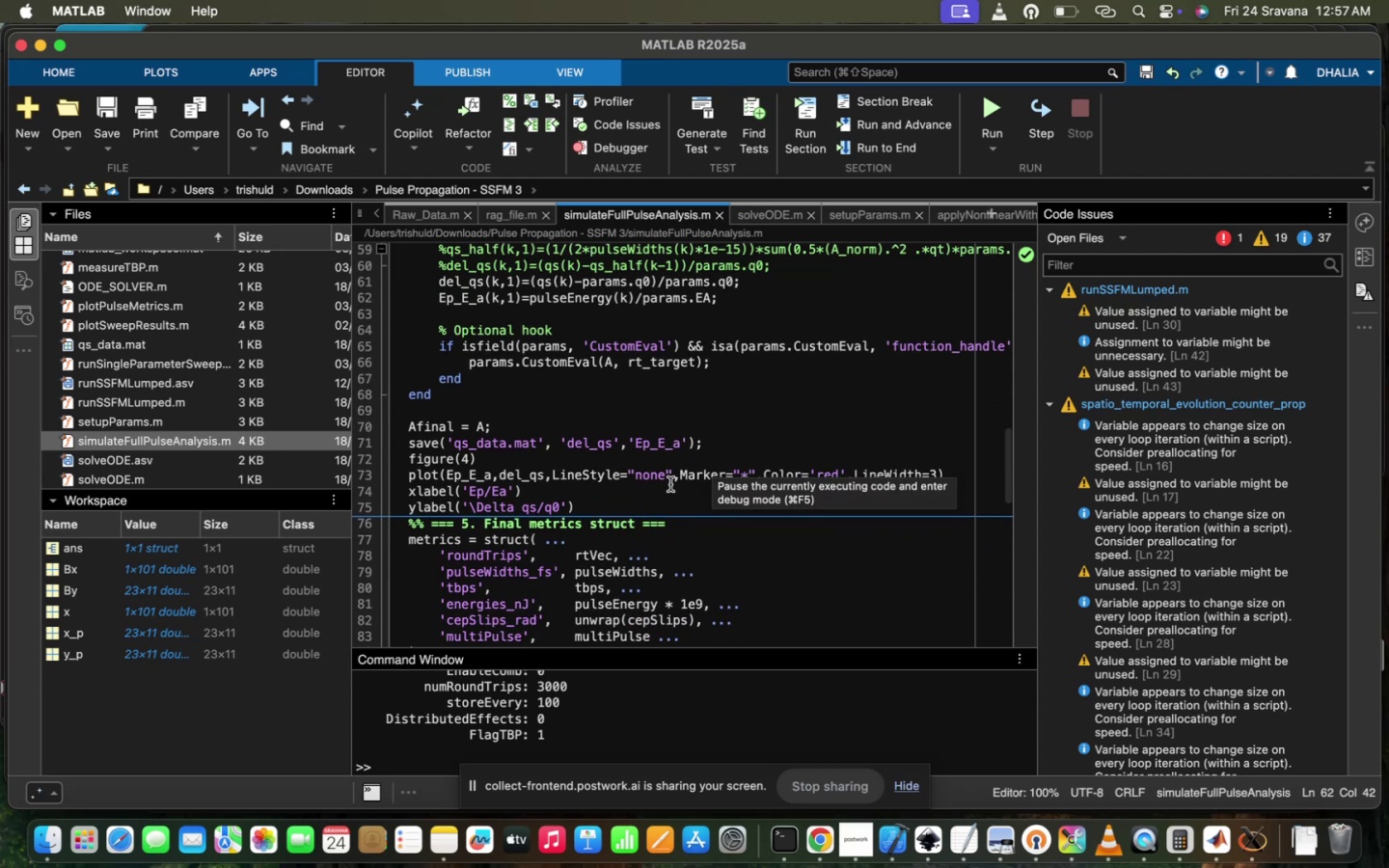 
left_click_drag(start_coordinate=[666, 473], to_coordinate=[634, 474])
 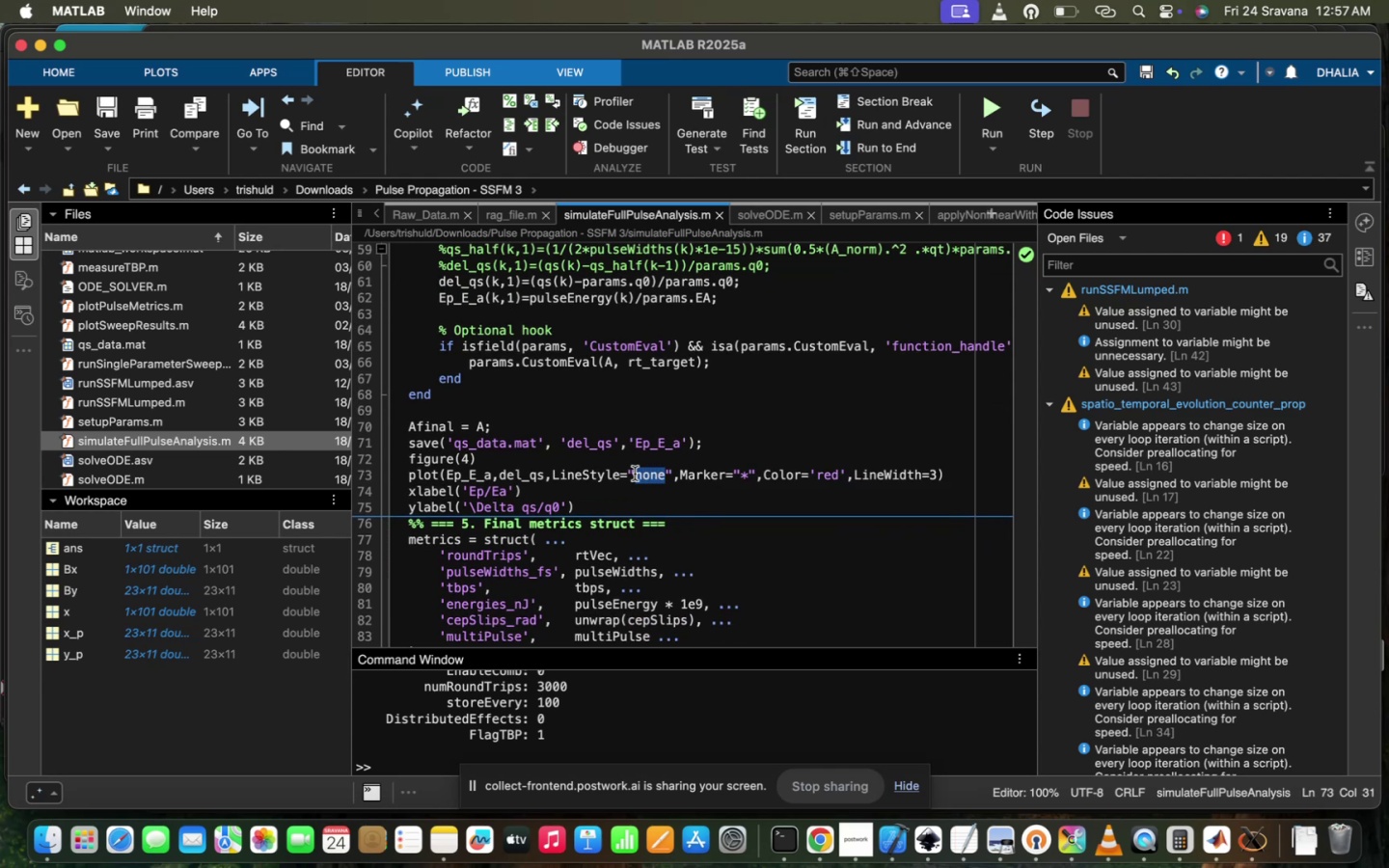 
key(Minus)
 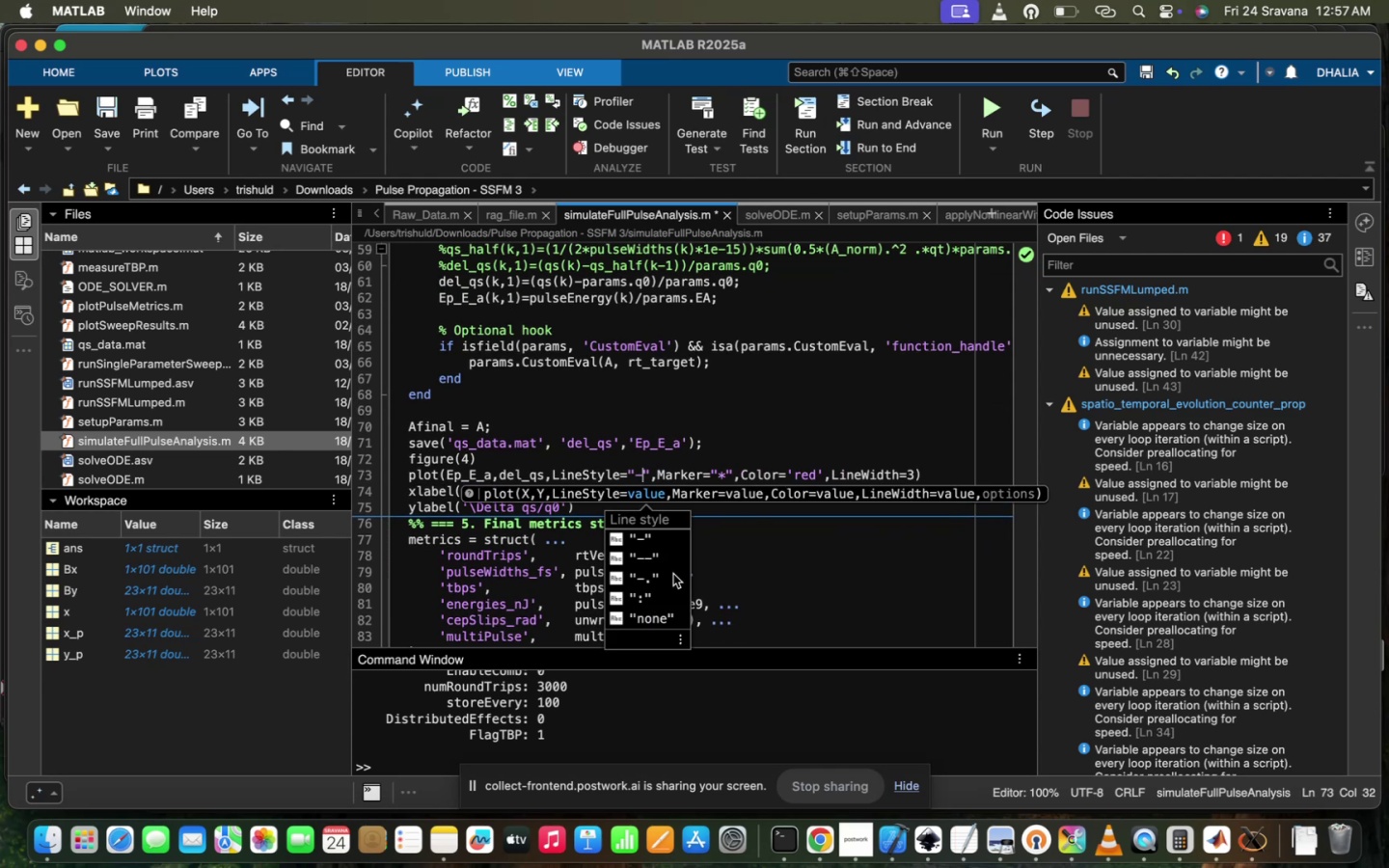 
left_click([675, 556])
 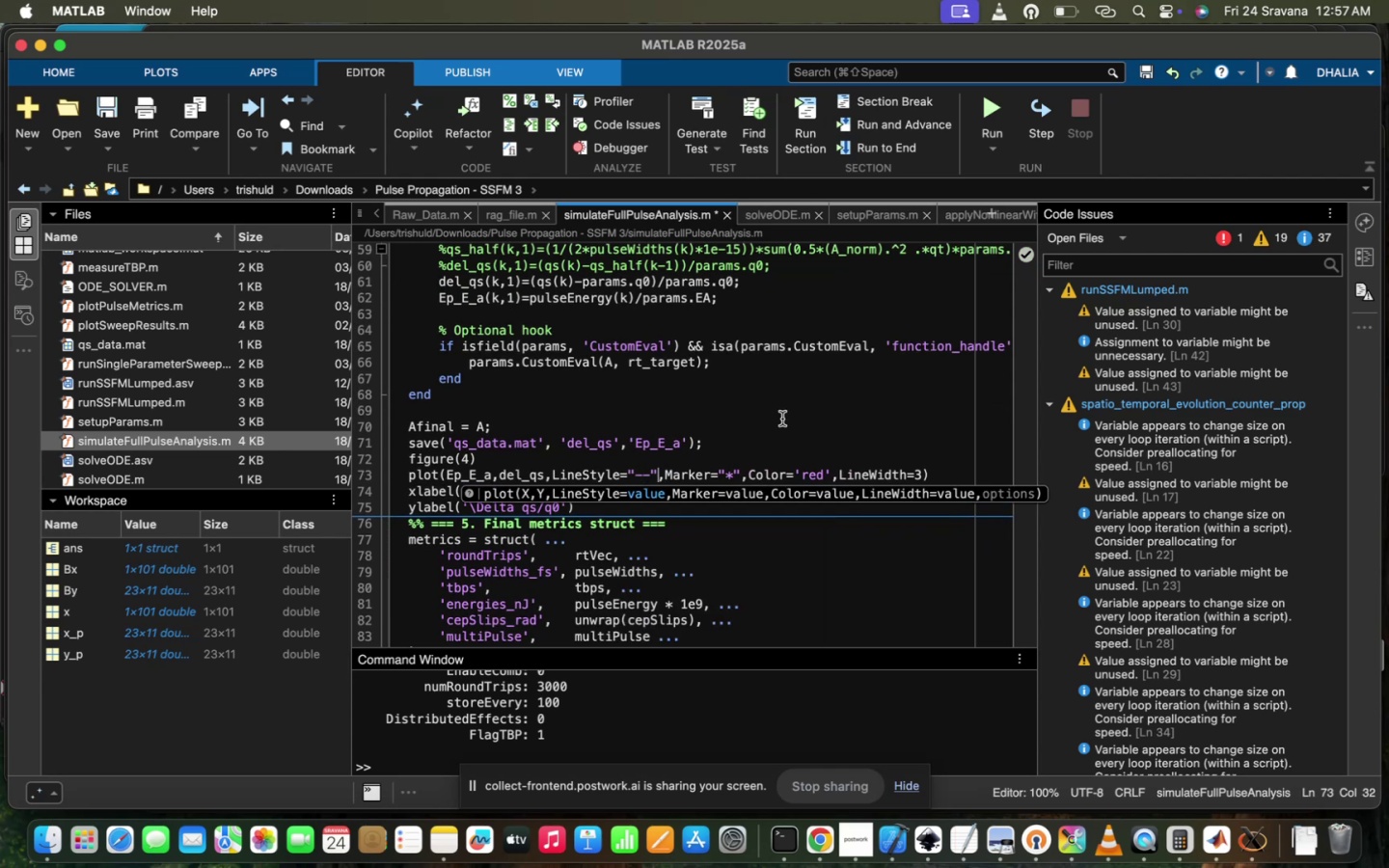 
left_click([783, 418])
 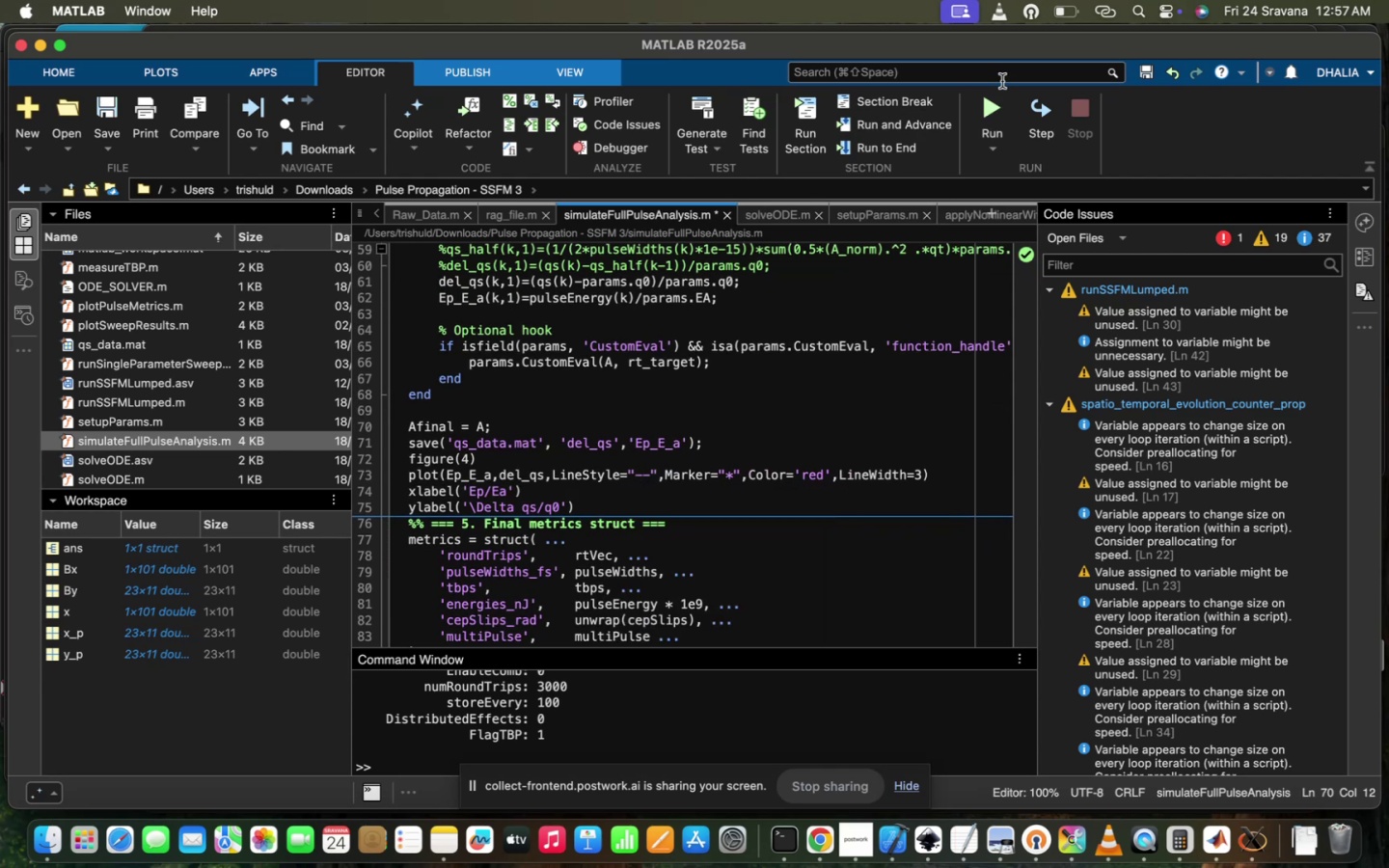 
left_click([978, 107])
 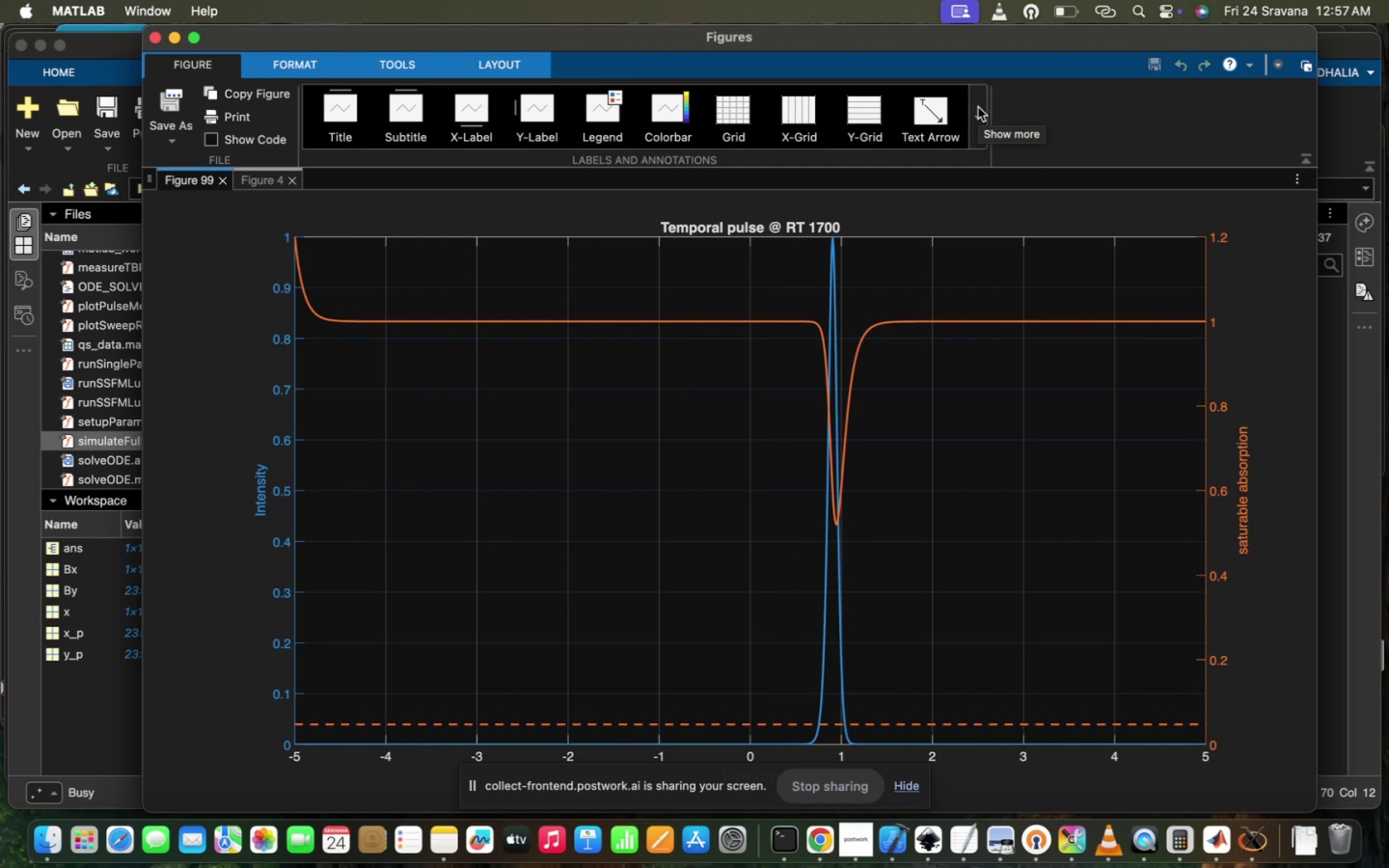 
wait(10.05)
 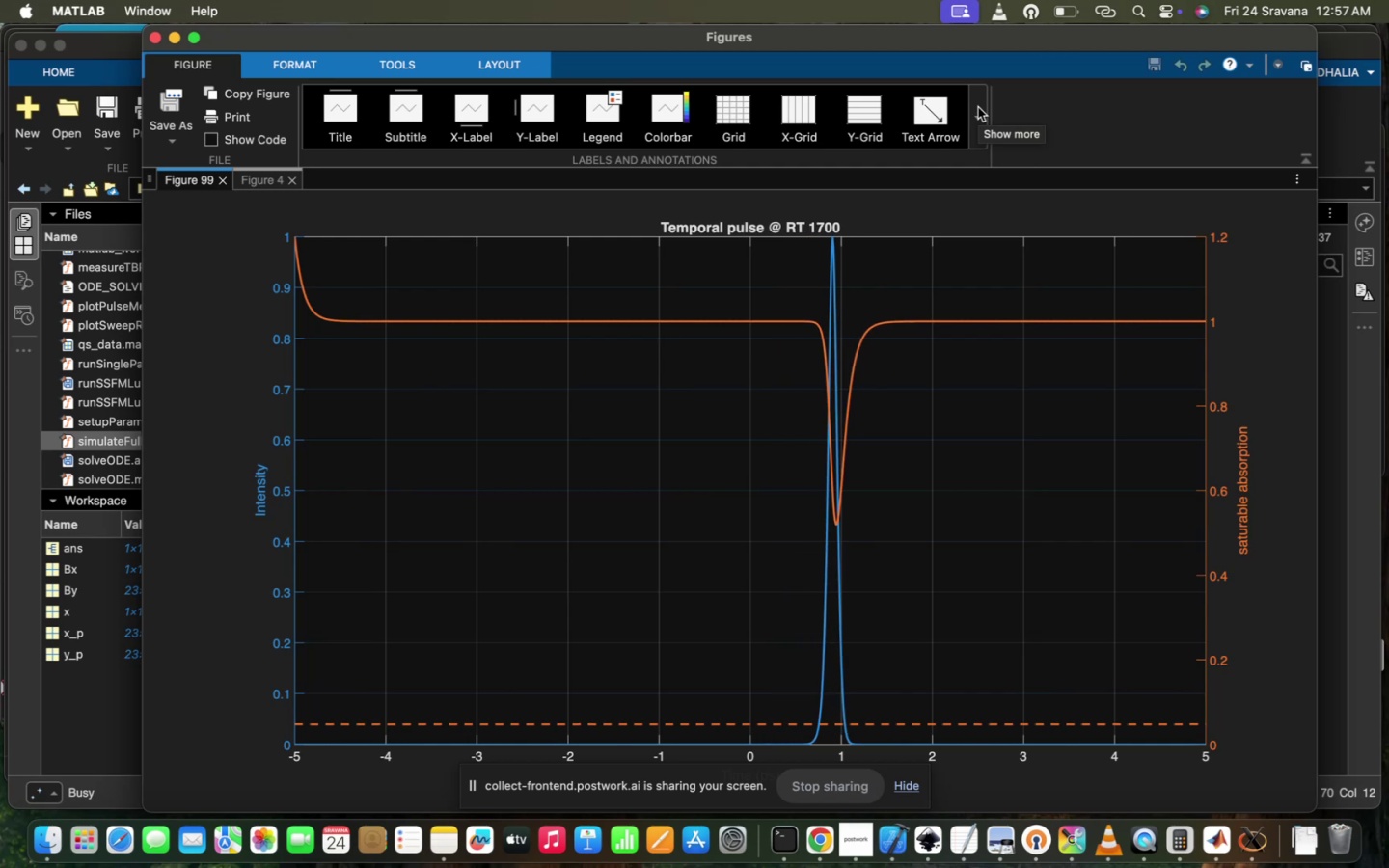 
left_click([1130, 511])
 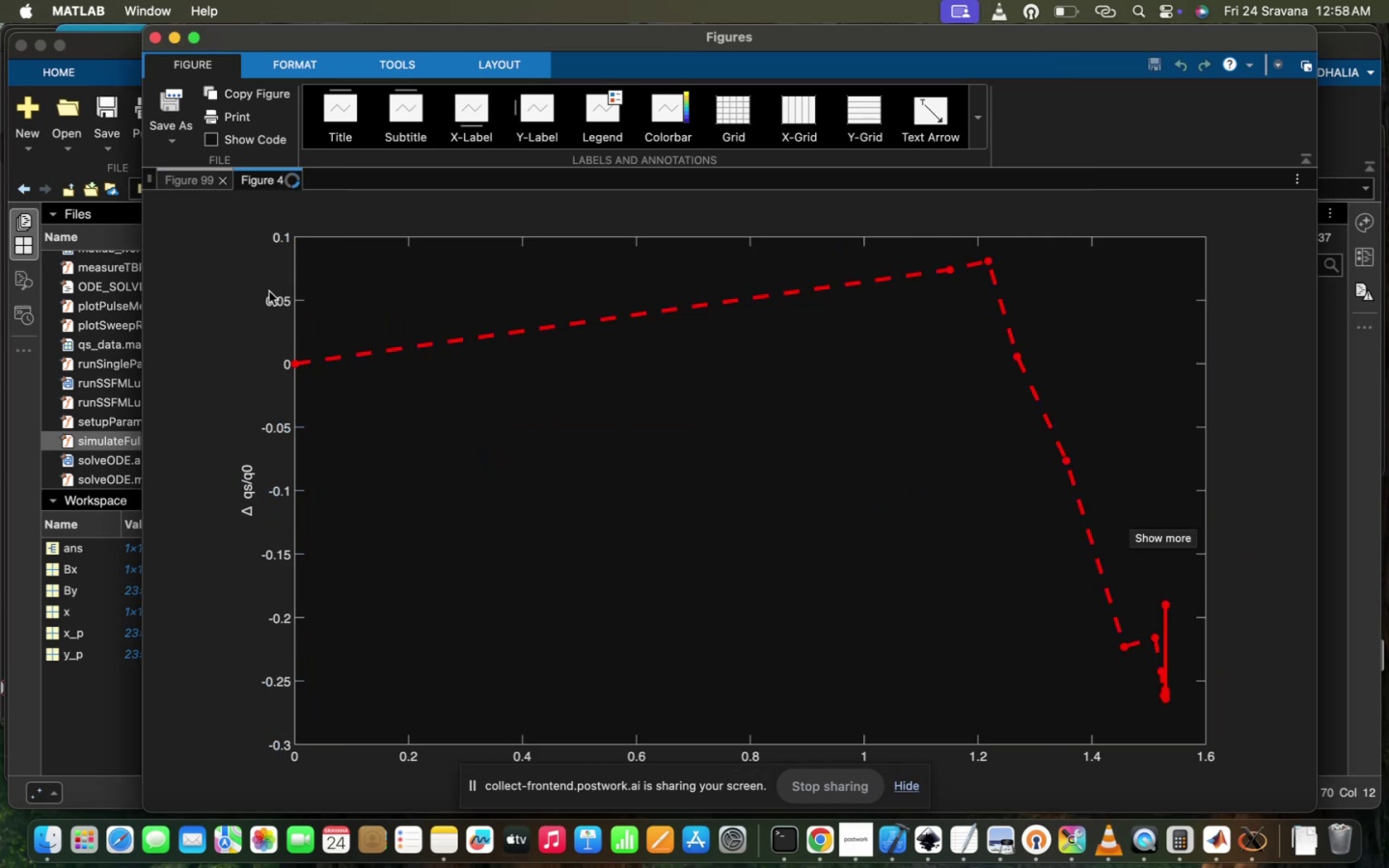 
left_click([296, 181])
 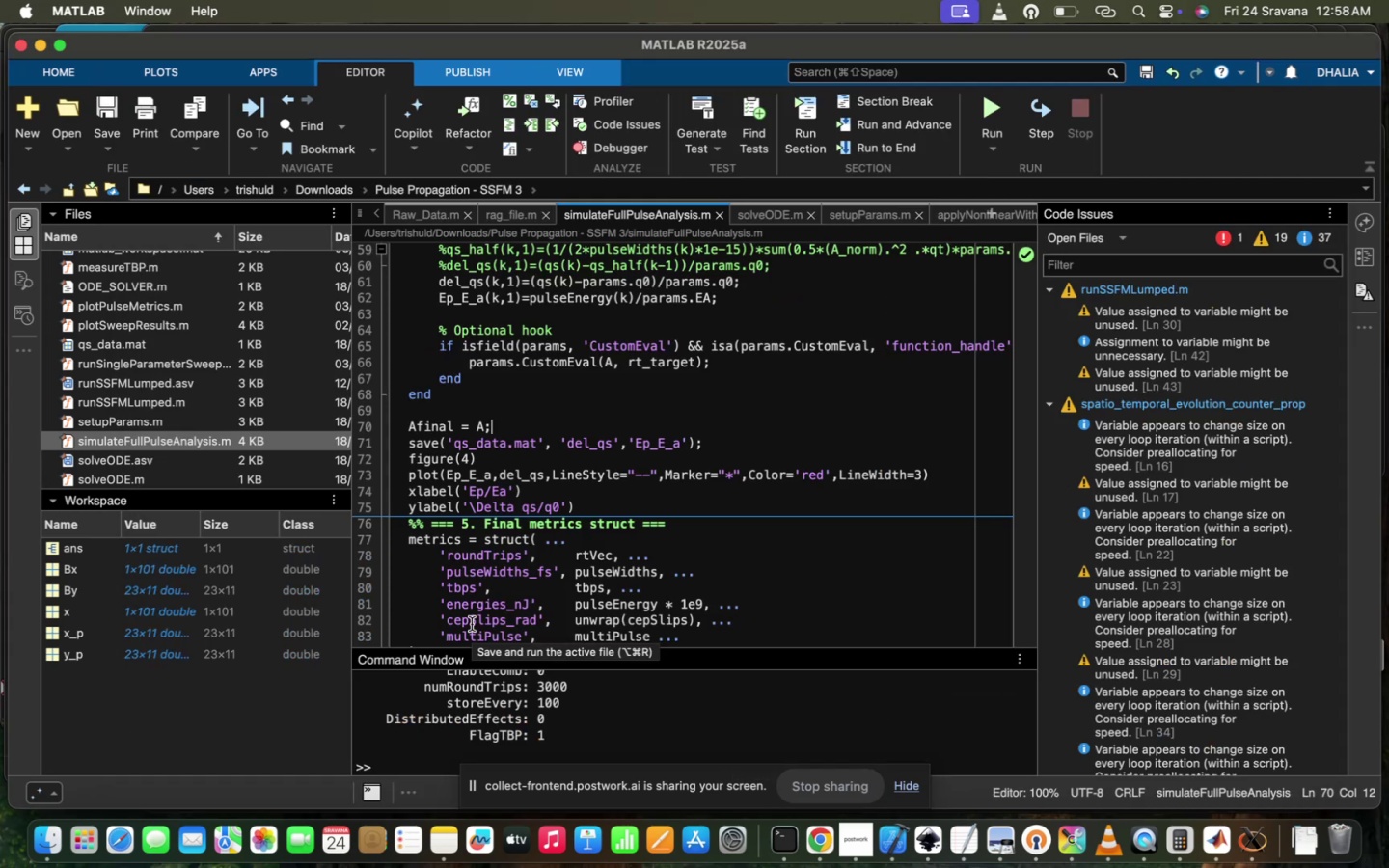 
wait(11.62)
 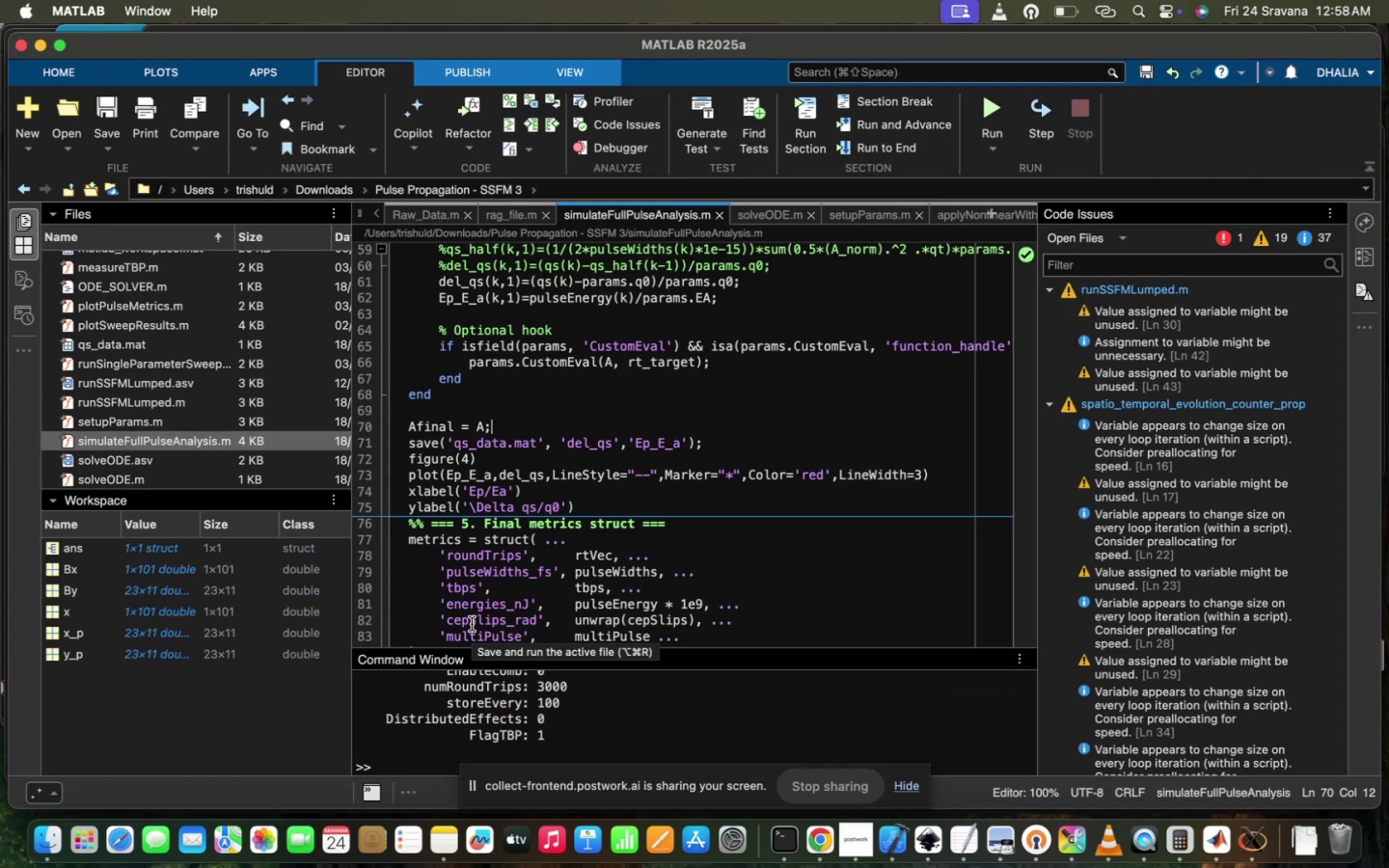 
scroll: coordinate [446, 479], scroll_direction: up, amount: 123.0
 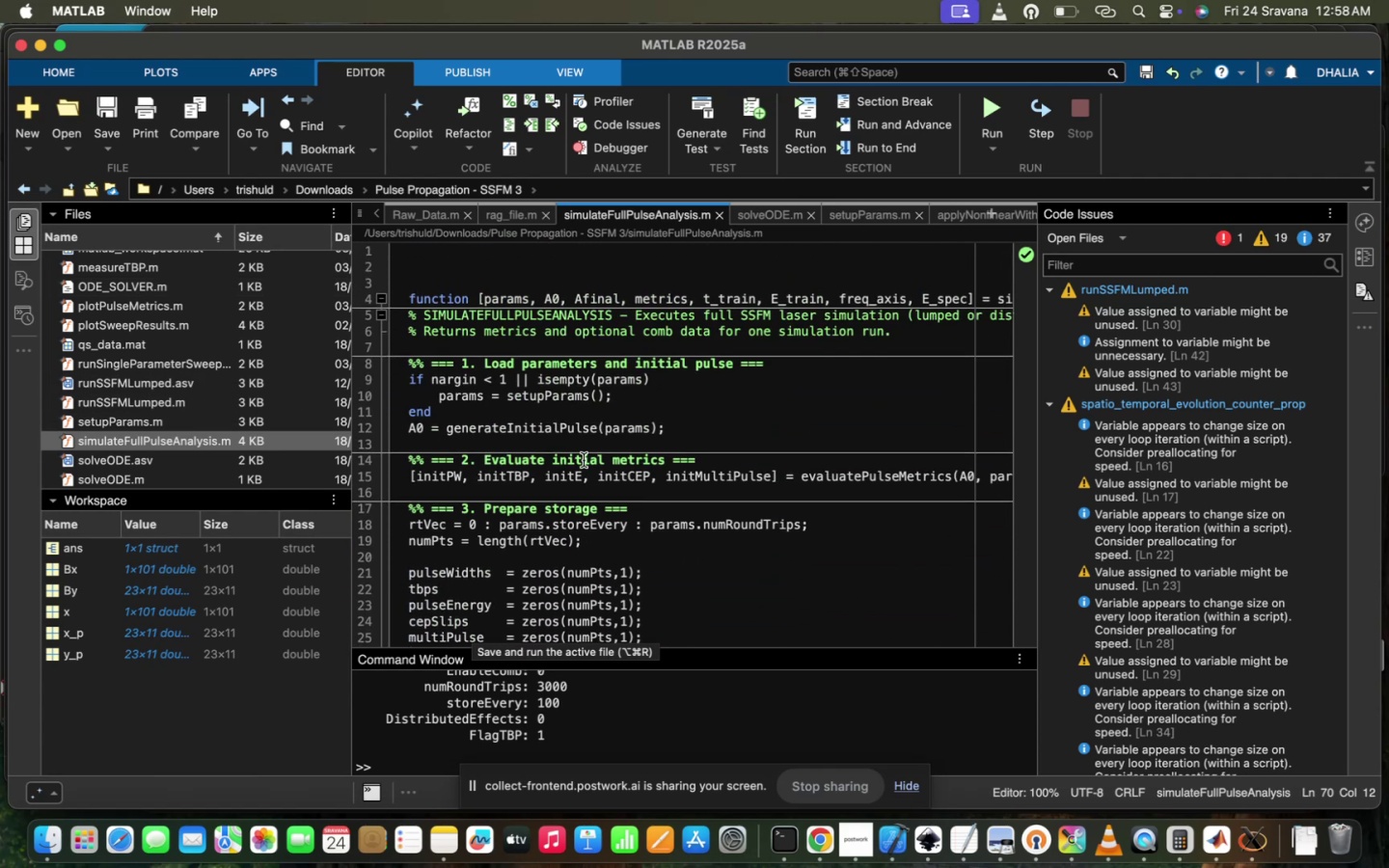 
scroll: coordinate [584, 460], scroll_direction: down, amount: 11.0
 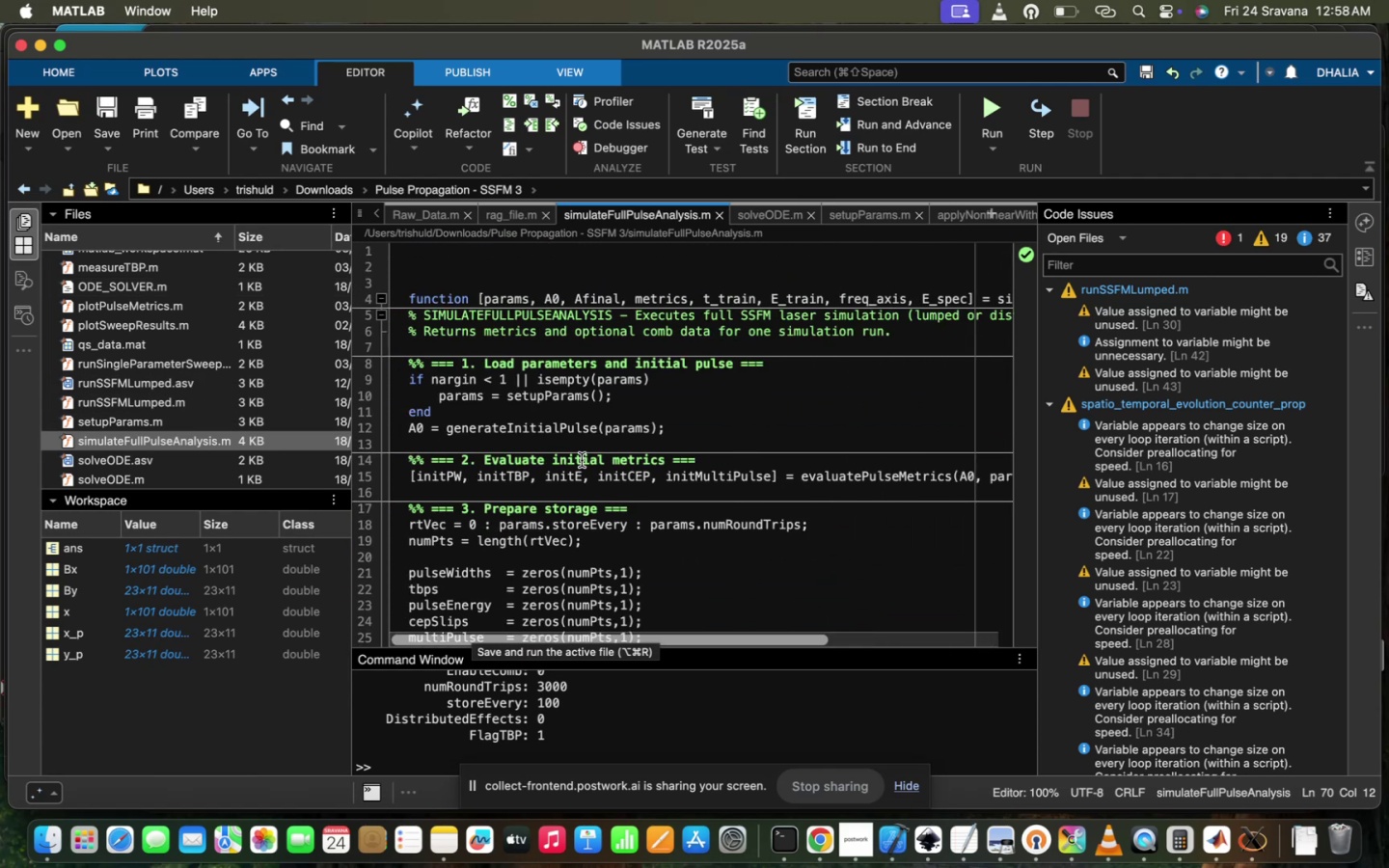 
mouse_move([297, 408])
 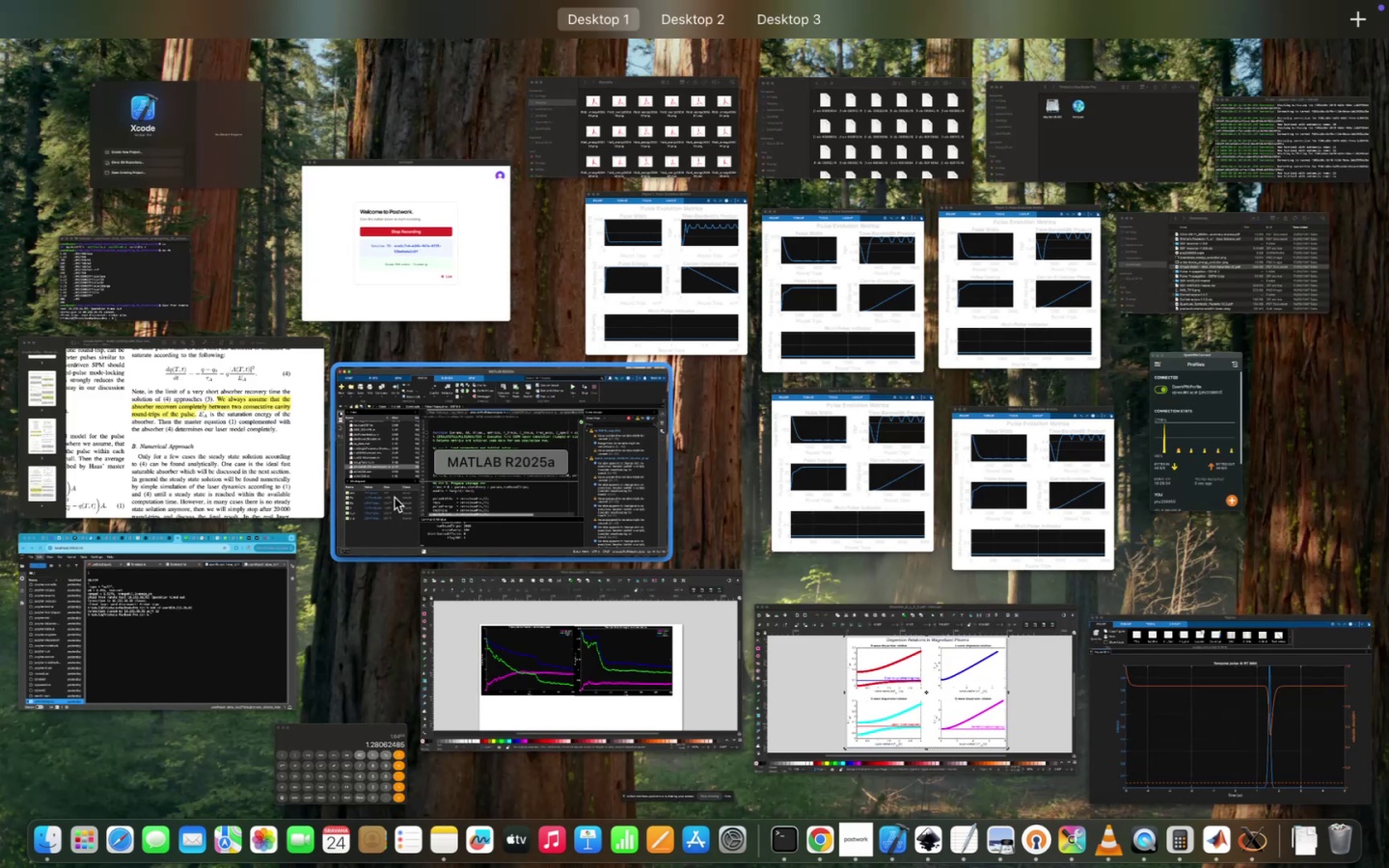 
left_click([244, 475])
 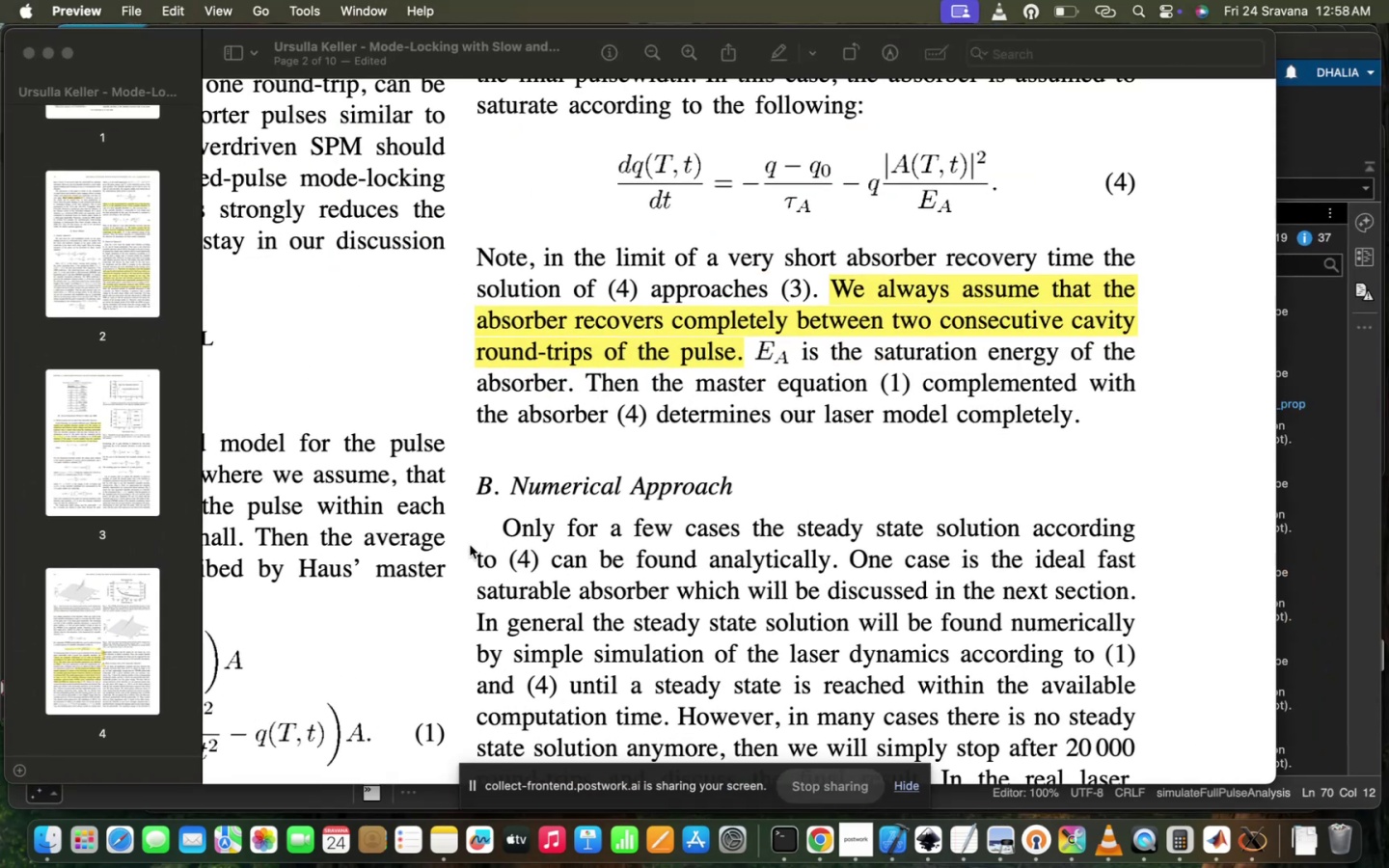 
scroll: coordinate [470, 545], scroll_direction: up, amount: 73.0
 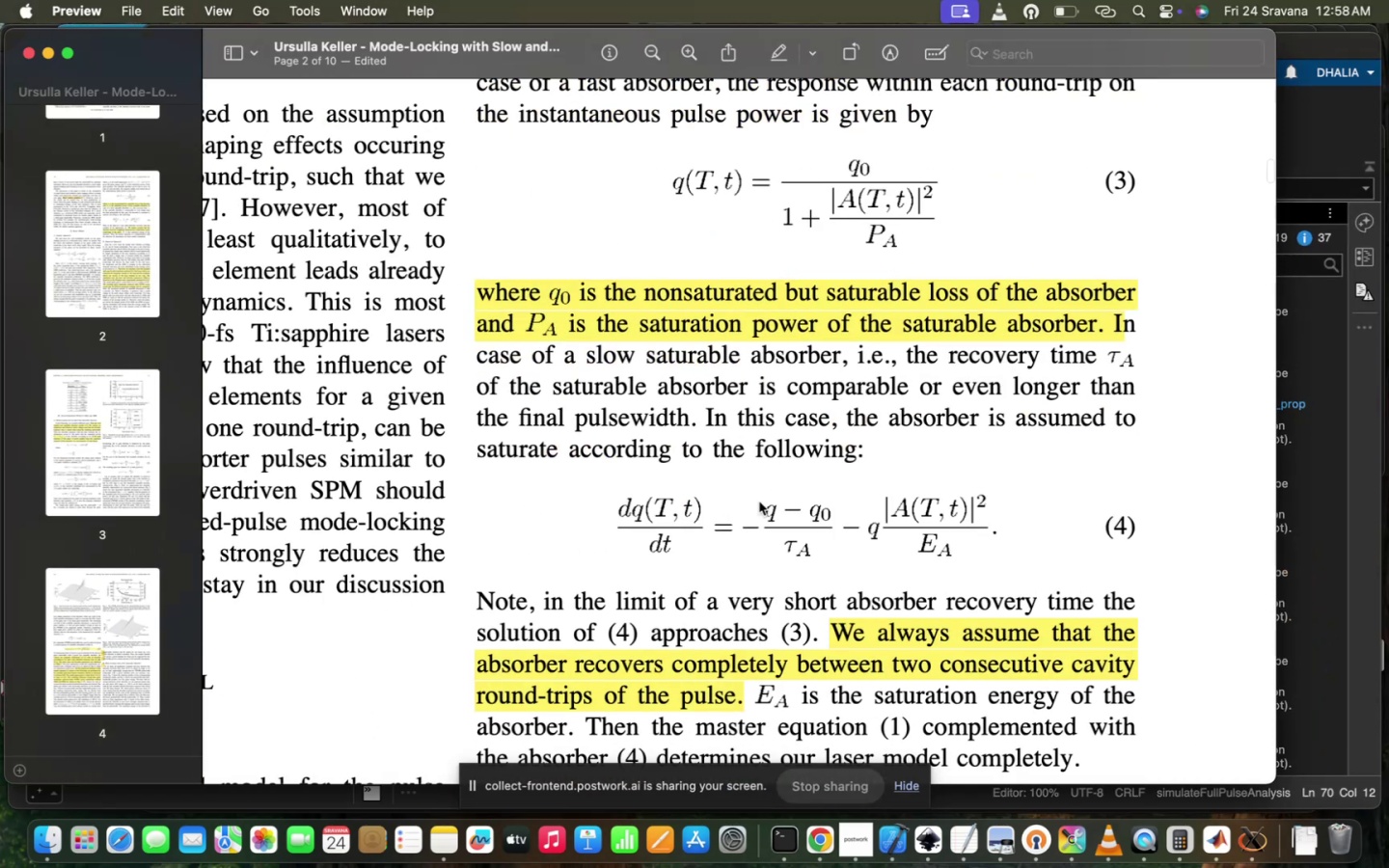 
left_click([728, 556])
 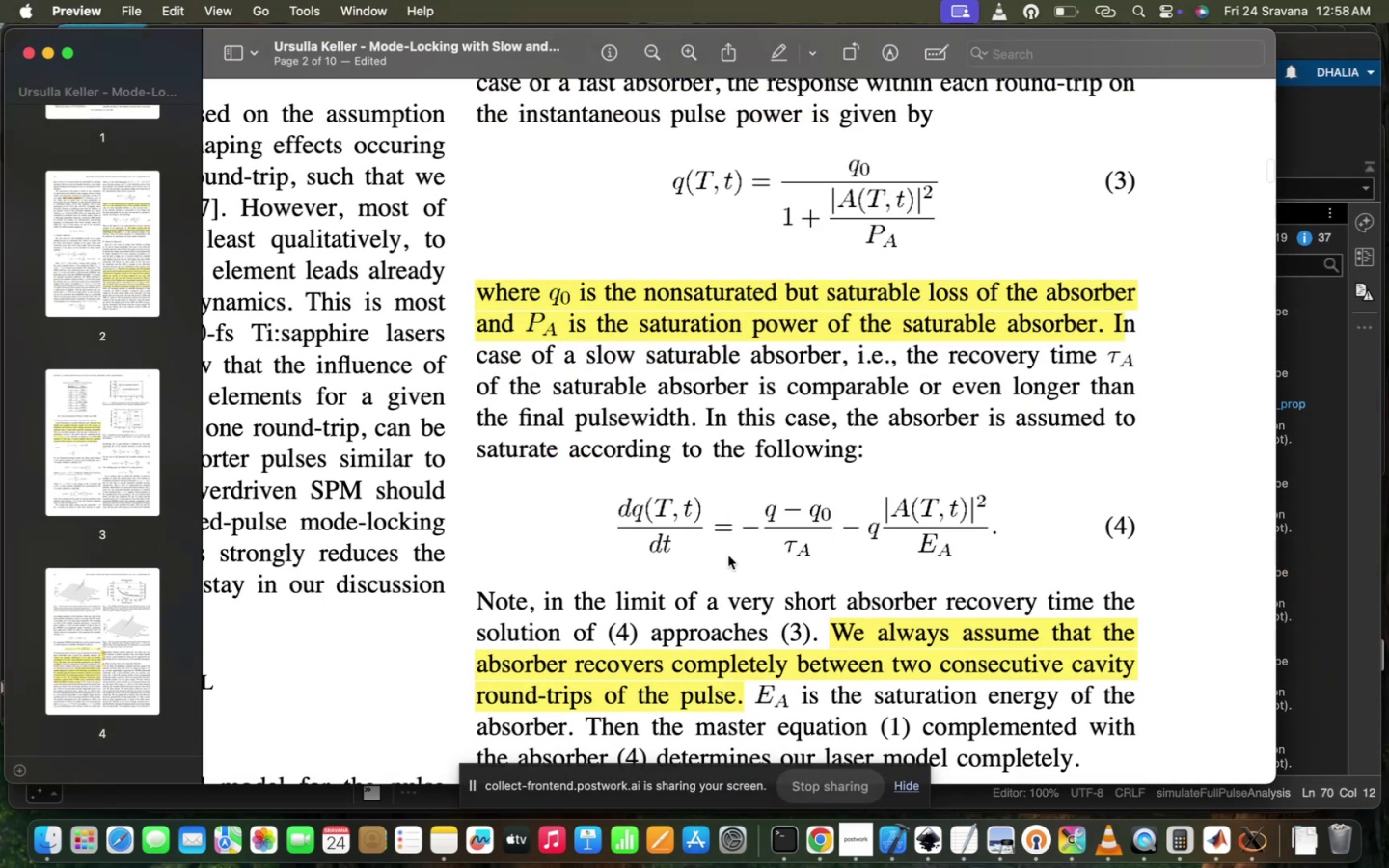 
scroll: coordinate [728, 556], scroll_direction: up, amount: 13.0
 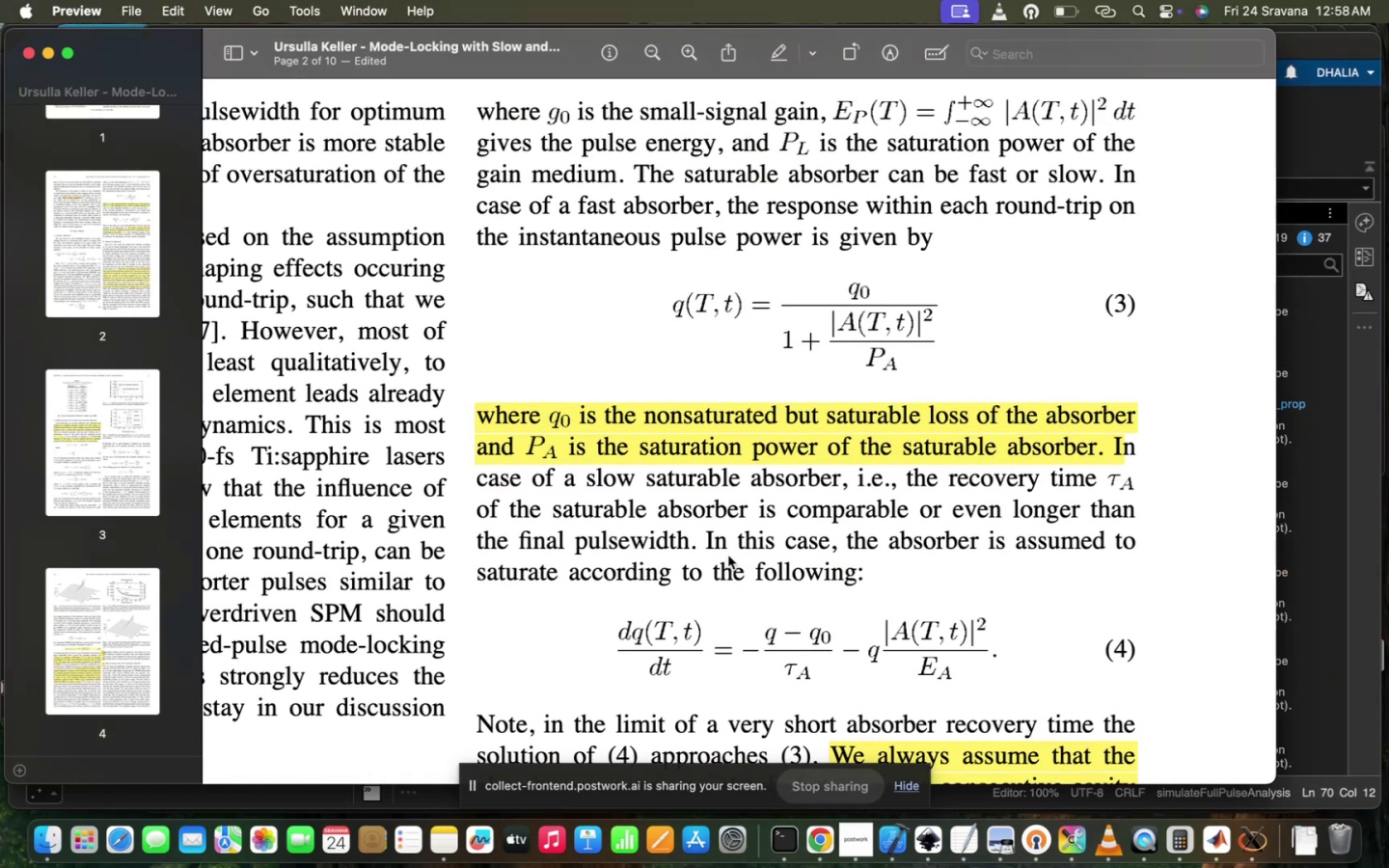 
scroll: coordinate [728, 556], scroll_direction: down, amount: 426.0
 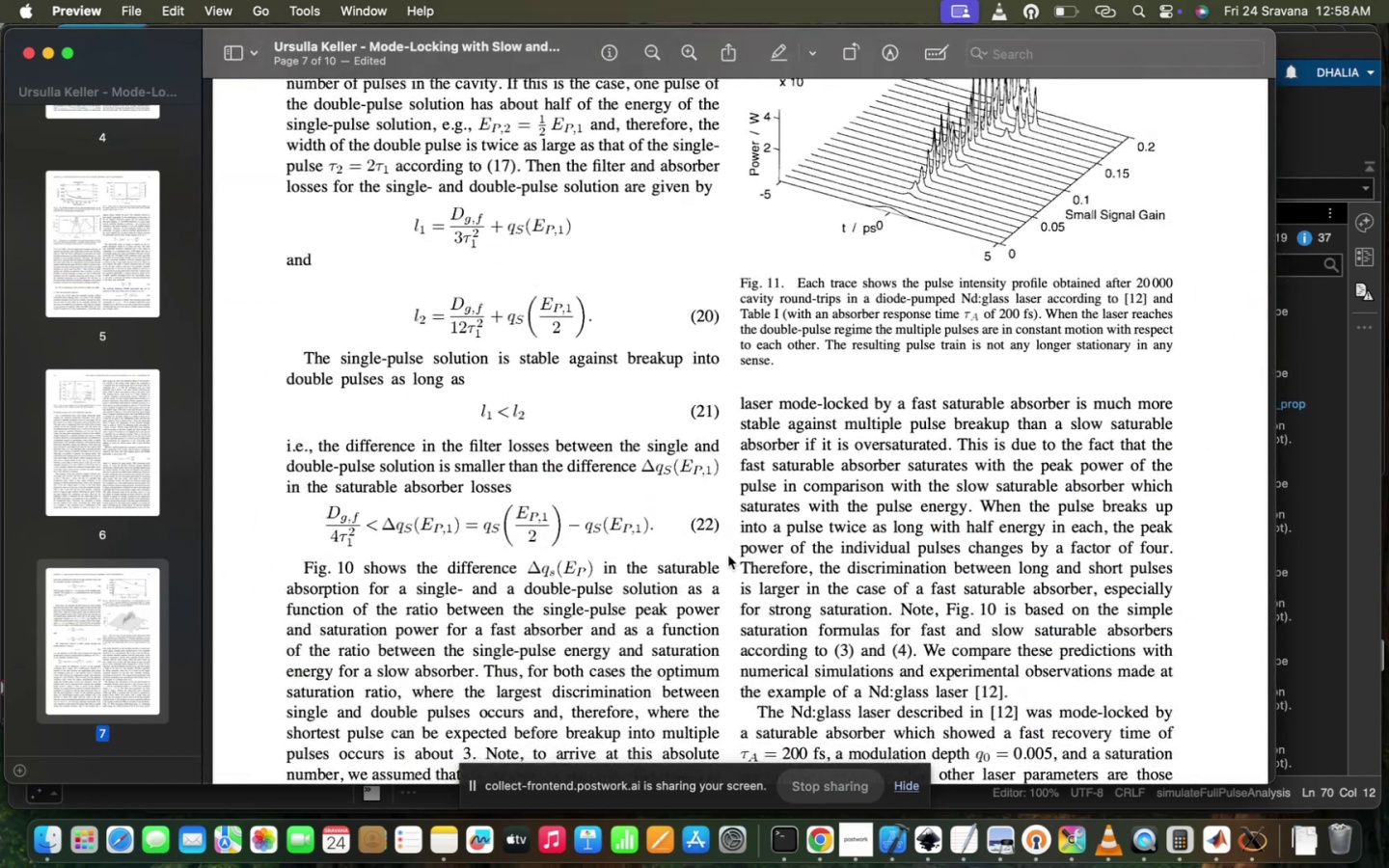 
wait(9.78)
 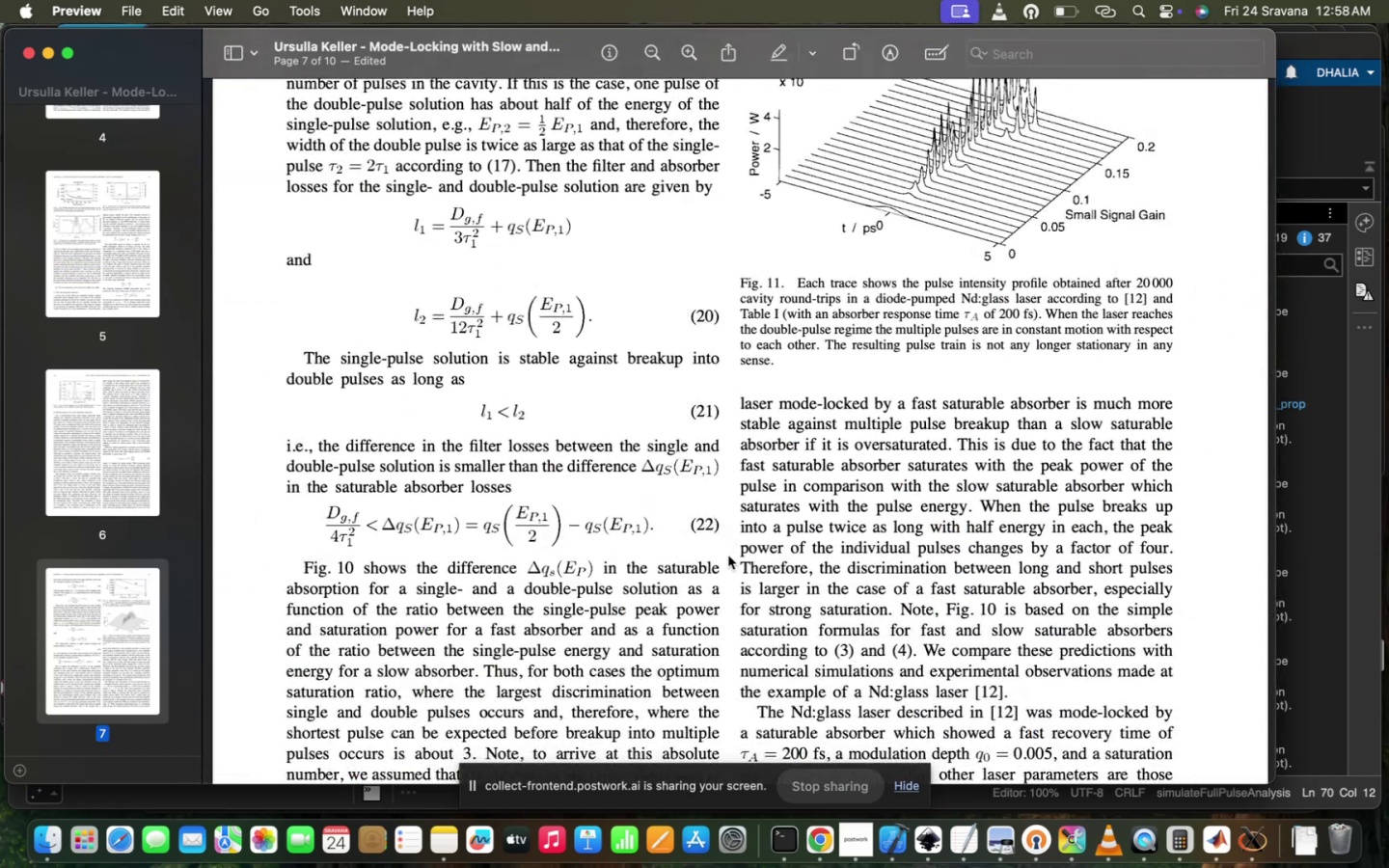 
scroll: coordinate [728, 556], scroll_direction: up, amount: 40.0
 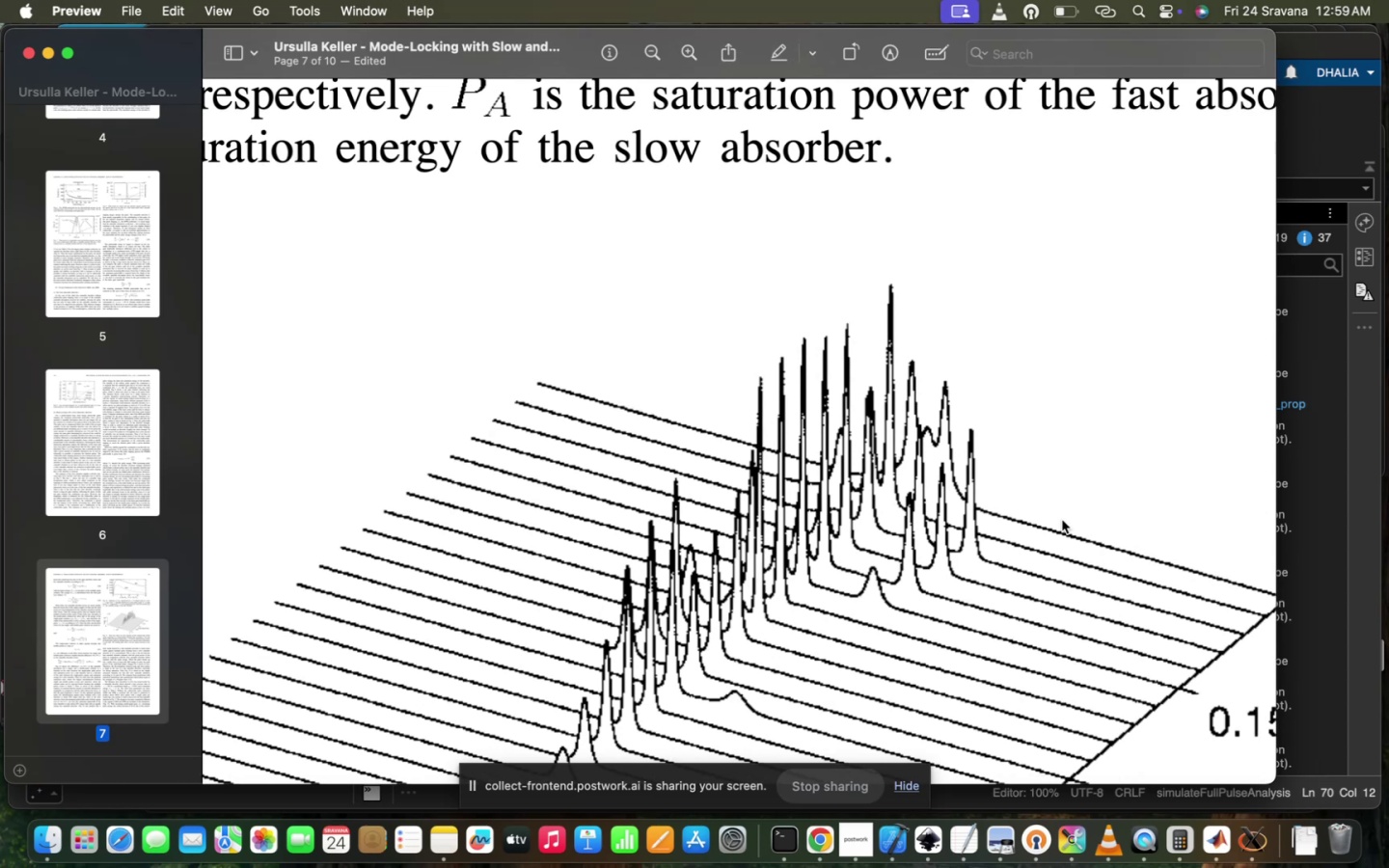 
wait(12.19)
 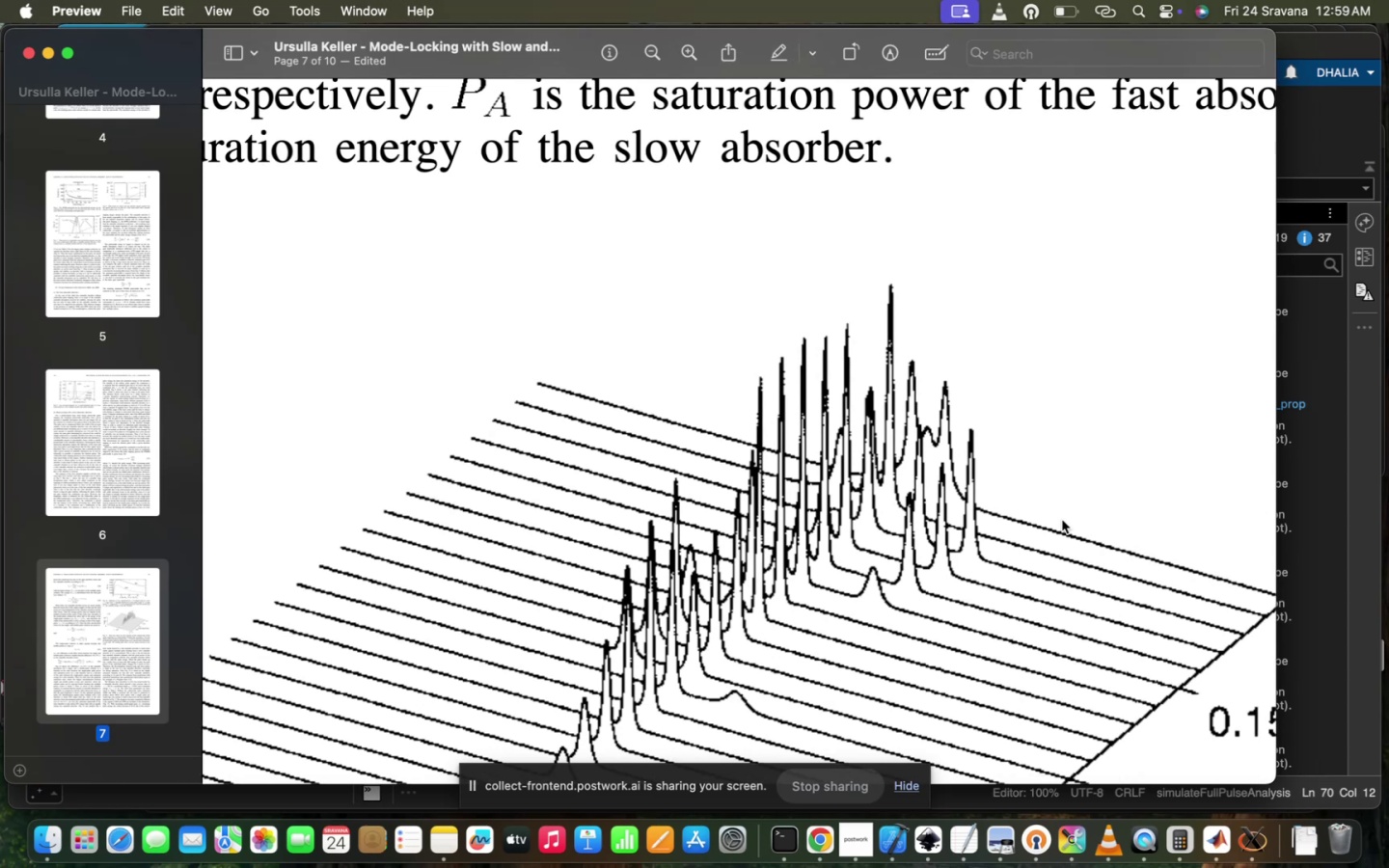 
scroll: coordinate [1109, 618], scroll_direction: down, amount: 21.0
 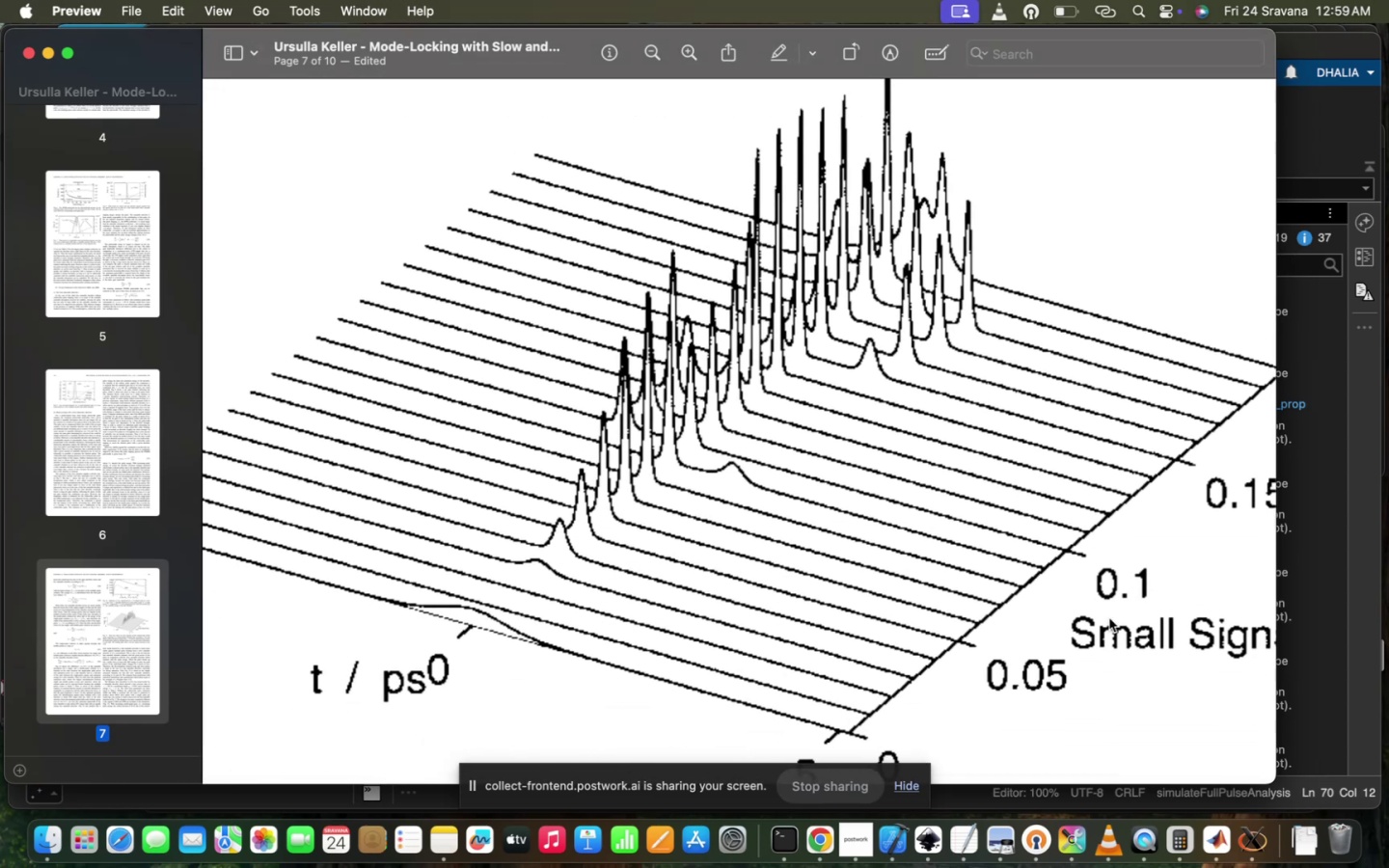 
scroll: coordinate [1109, 618], scroll_direction: up, amount: 13.0
 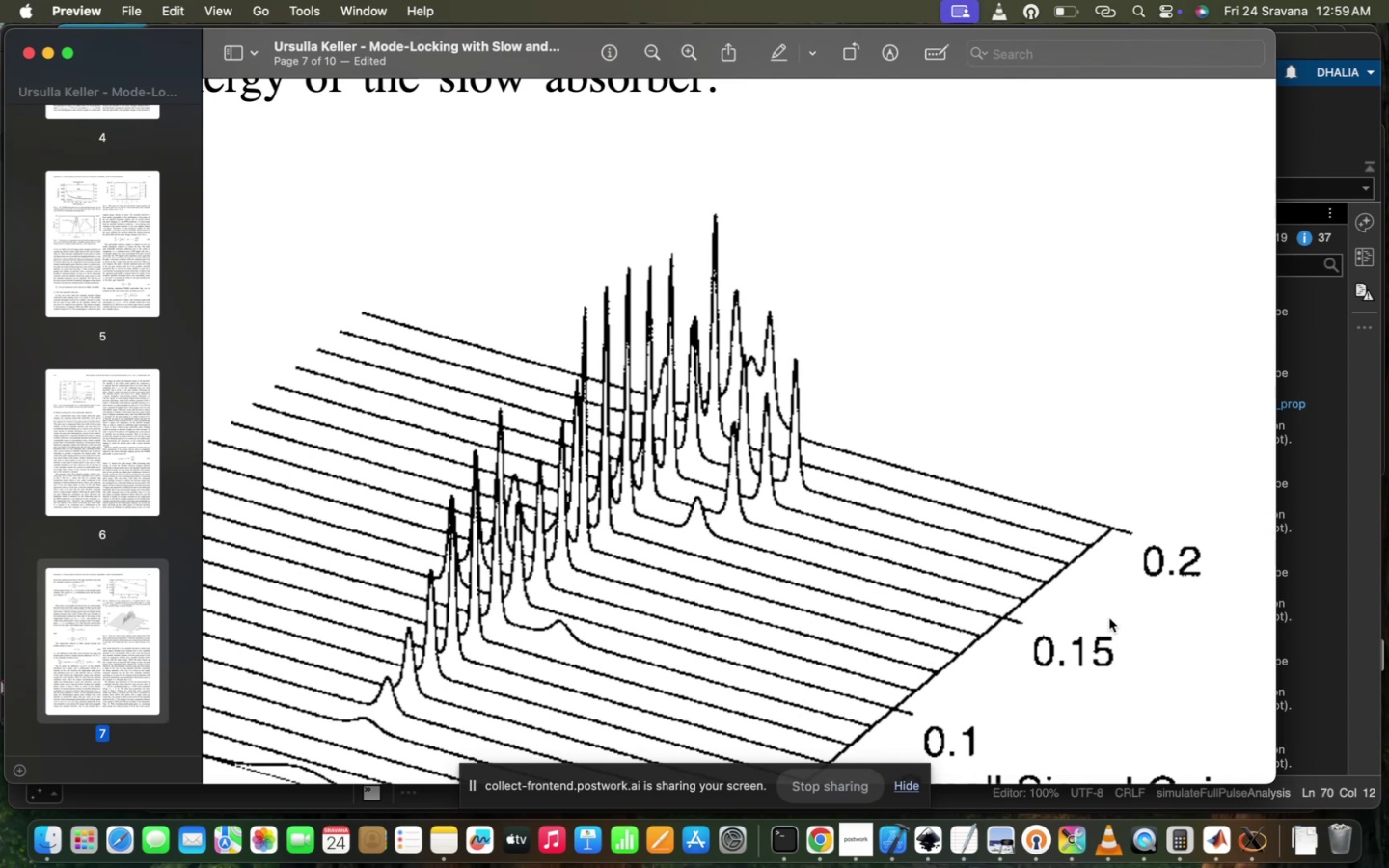 
wait(5.15)
 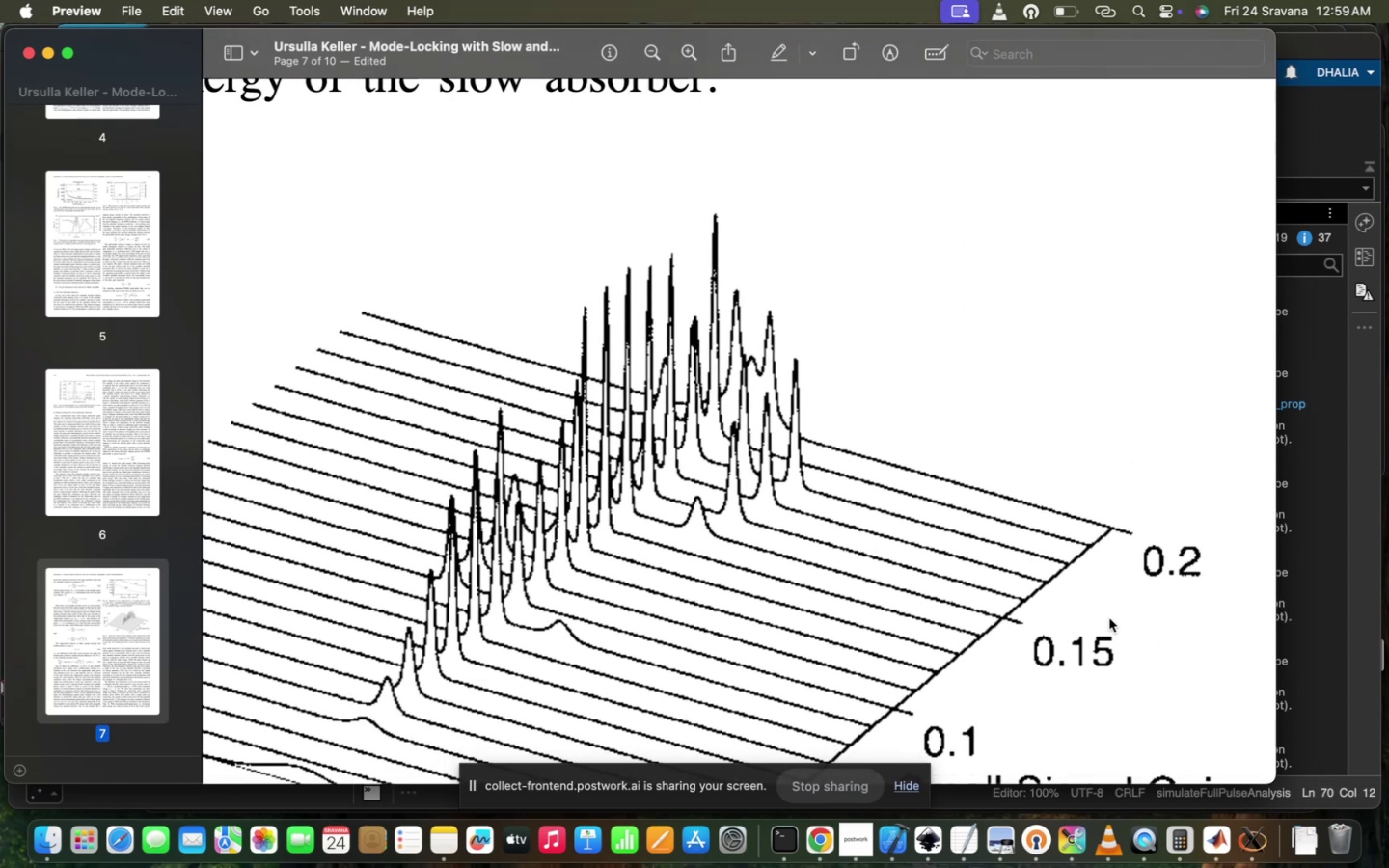 
scroll: coordinate [1105, 619], scroll_direction: down, amount: 118.0
 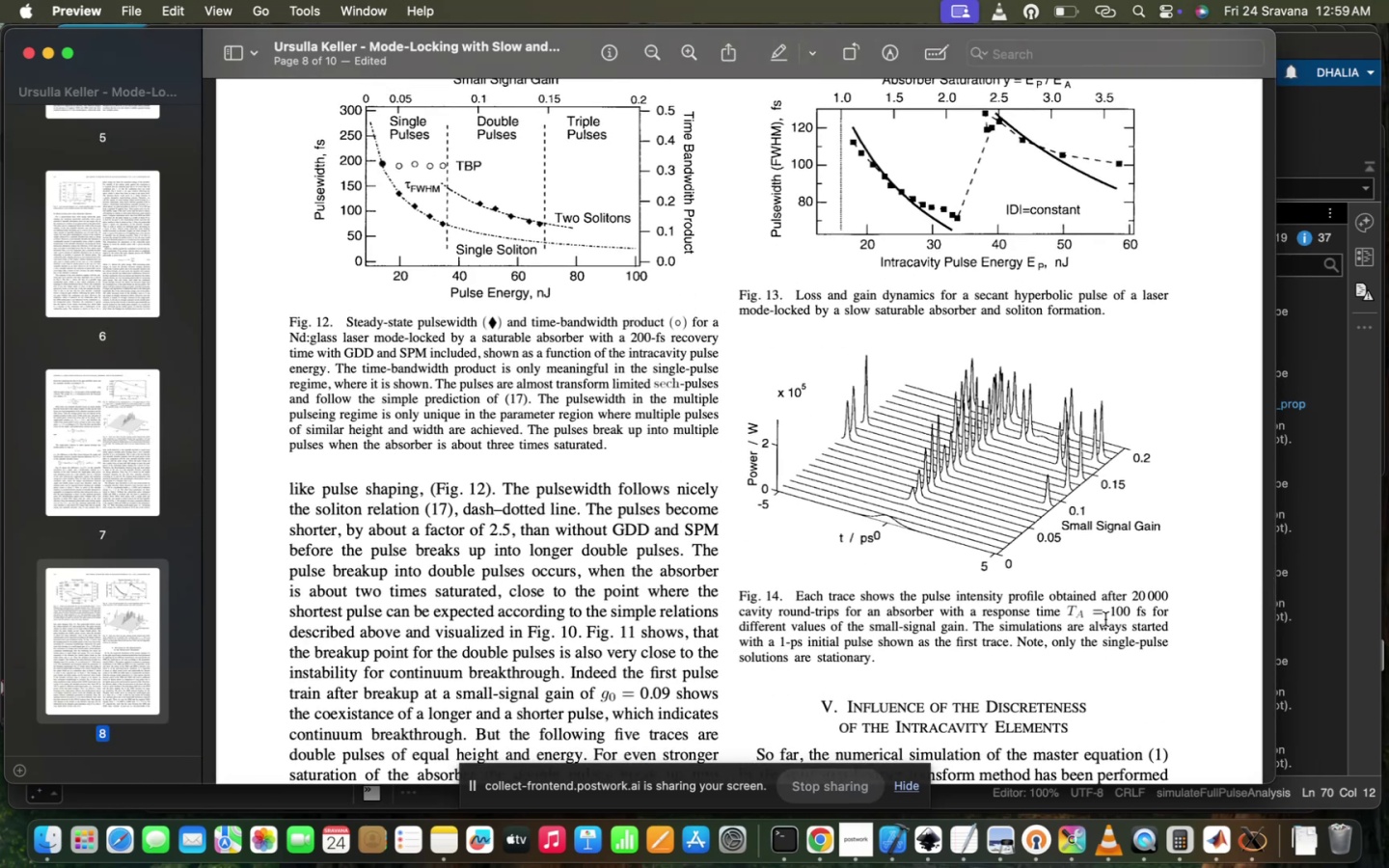 
wait(5.34)
 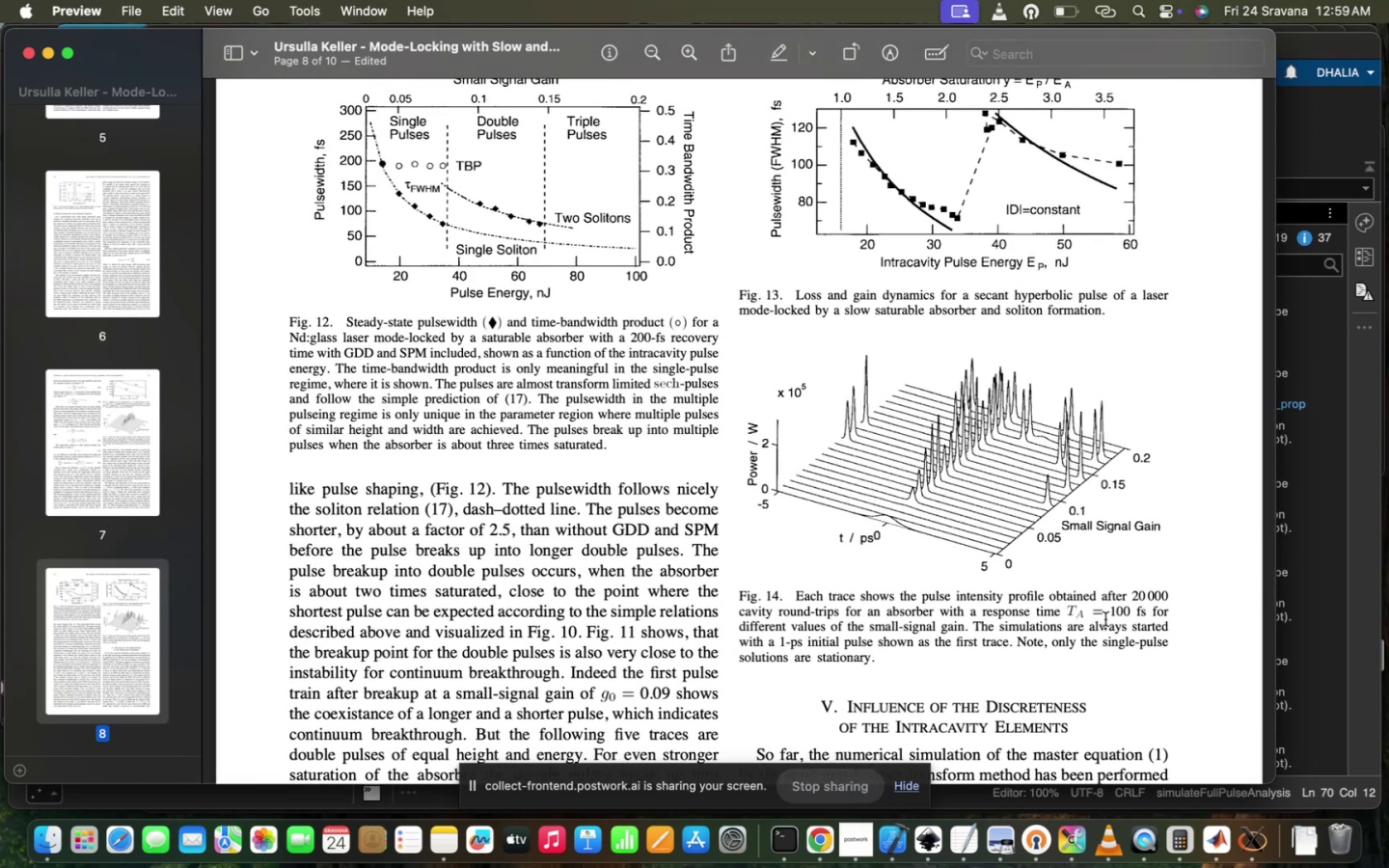 
scroll: coordinate [1105, 619], scroll_direction: down, amount: 139.0
 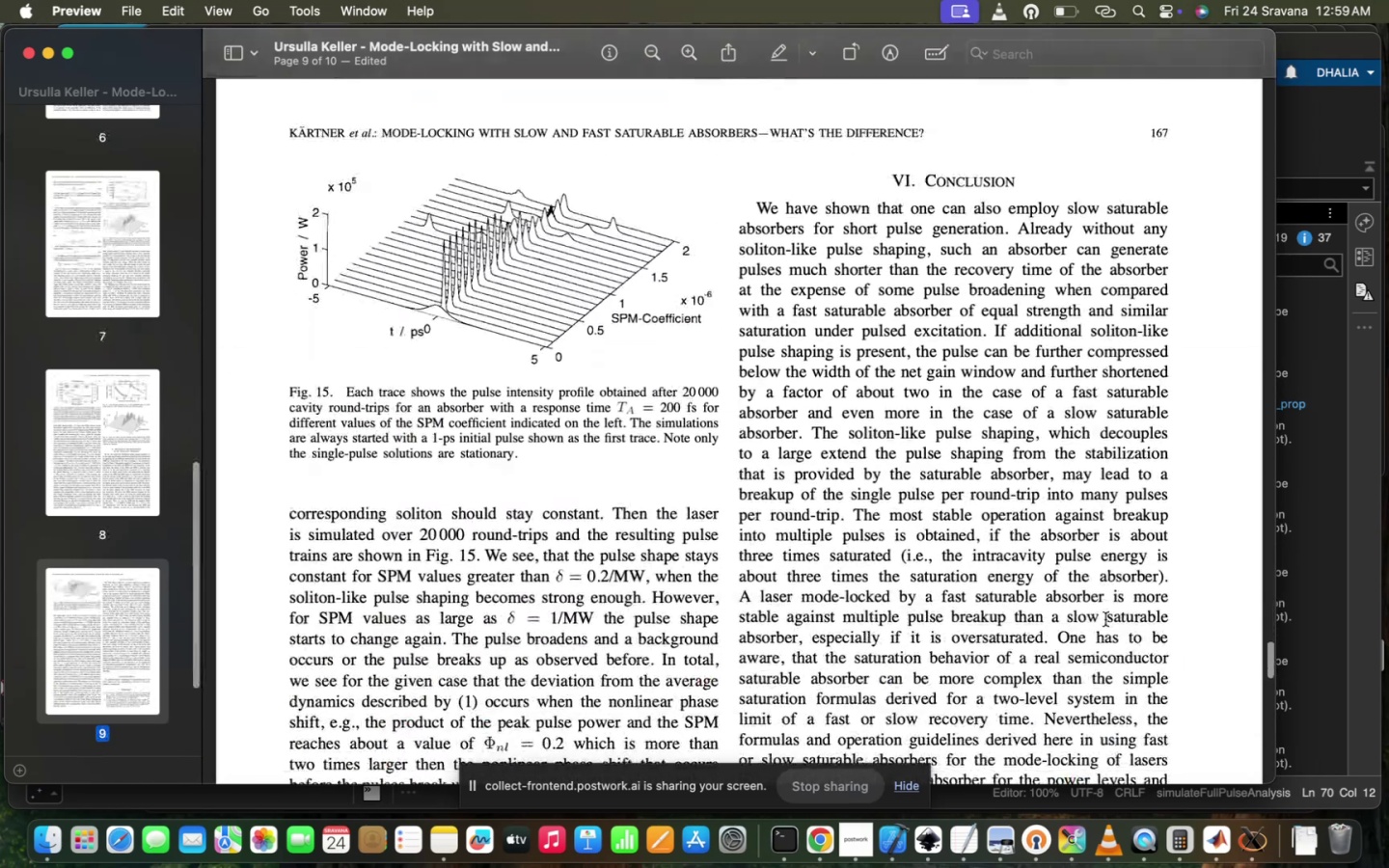 
scroll: coordinate [1105, 619], scroll_direction: up, amount: 90.0
 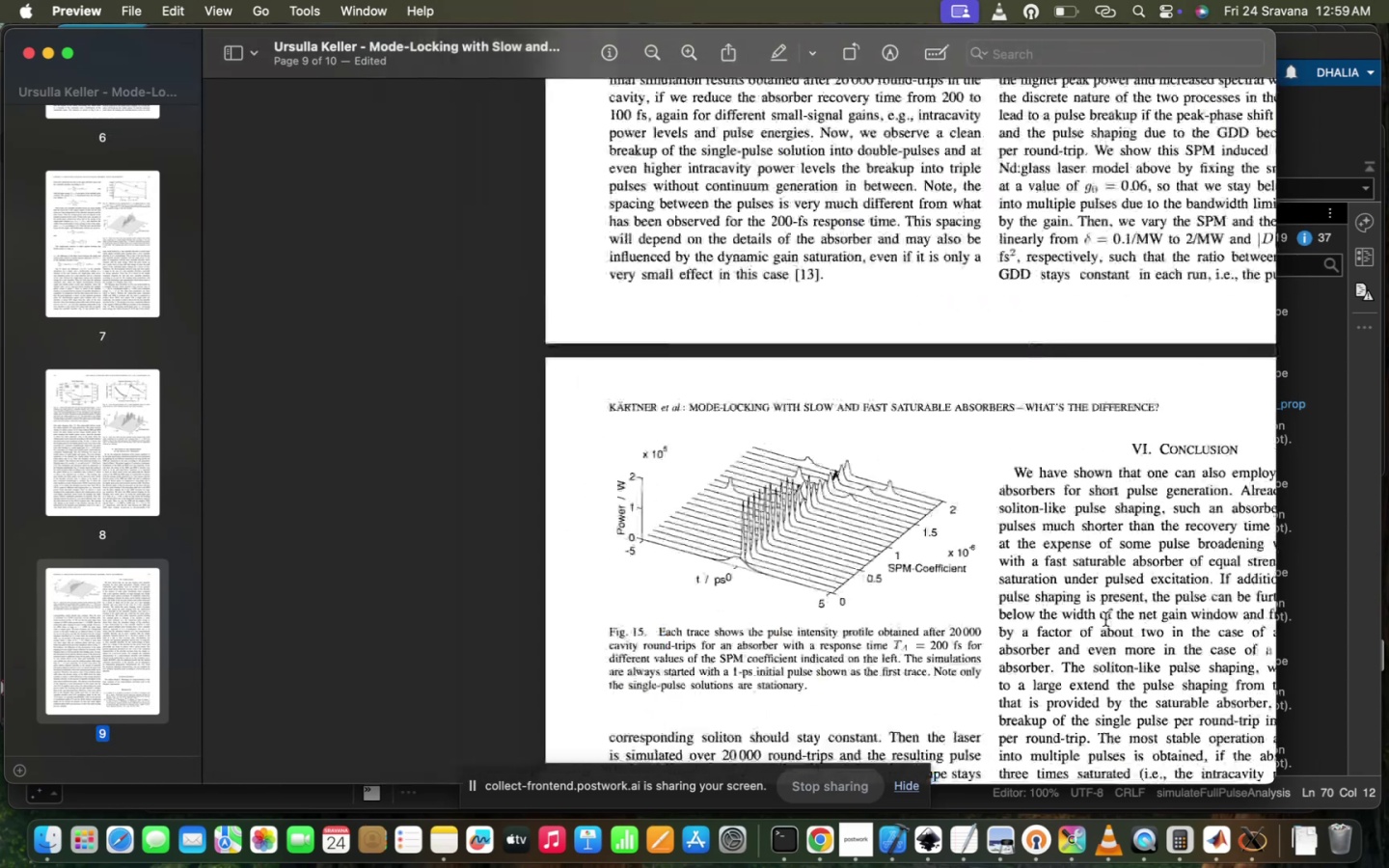 
scroll: coordinate [1105, 619], scroll_direction: down, amount: 104.0
 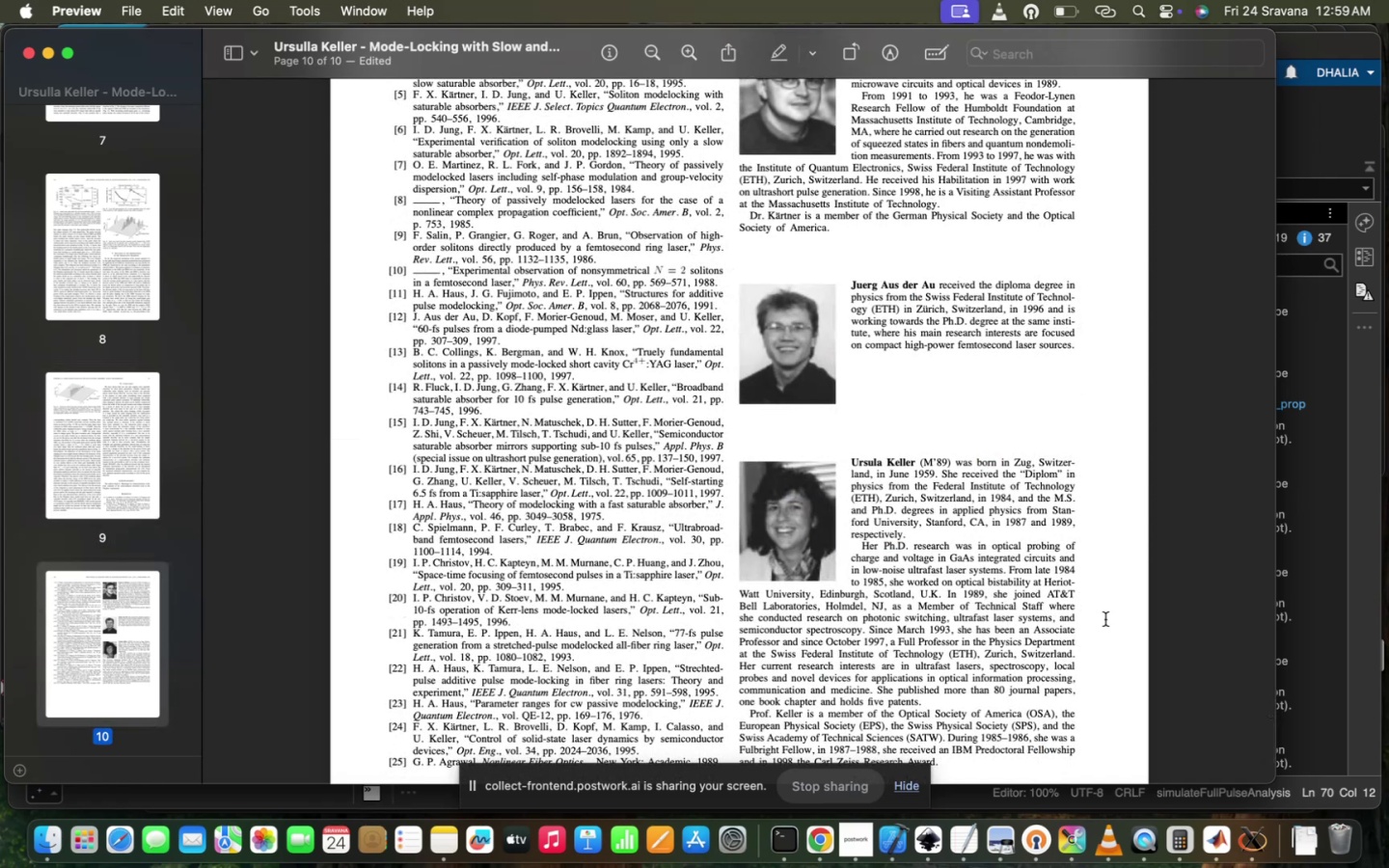 
wait(11.07)
 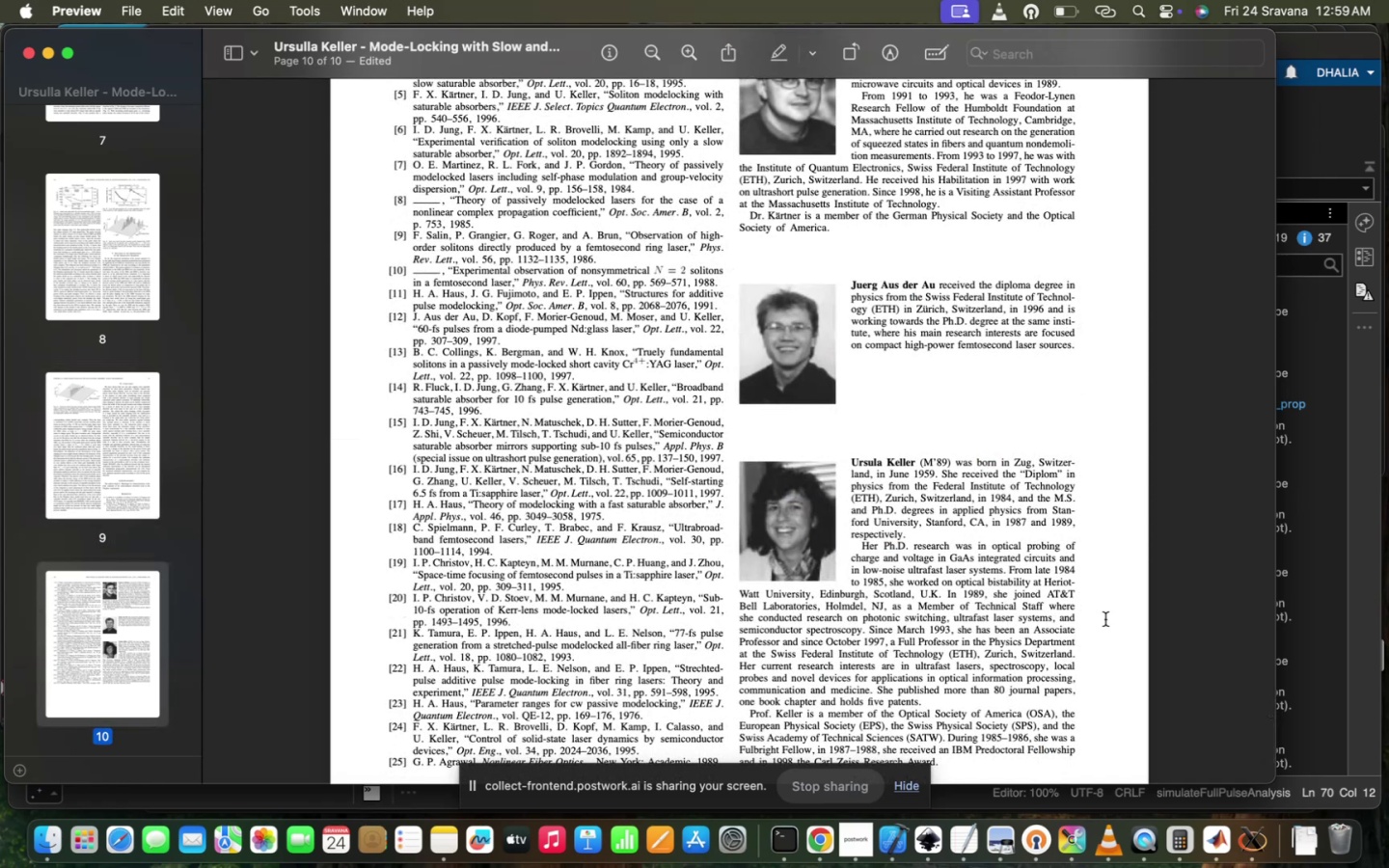 
scroll: coordinate [1105, 591], scroll_direction: down, amount: 65.0
 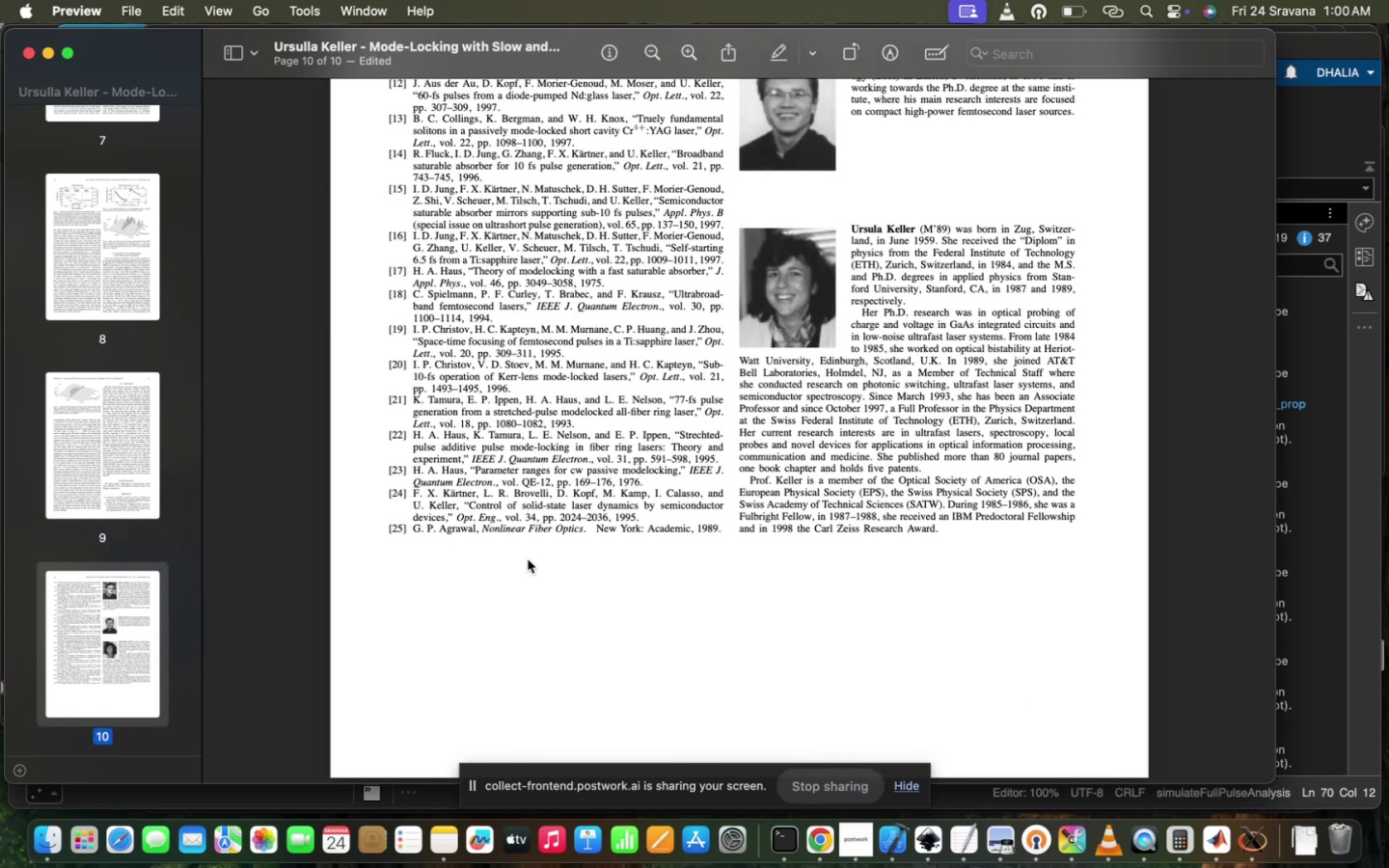 
wait(12.57)
 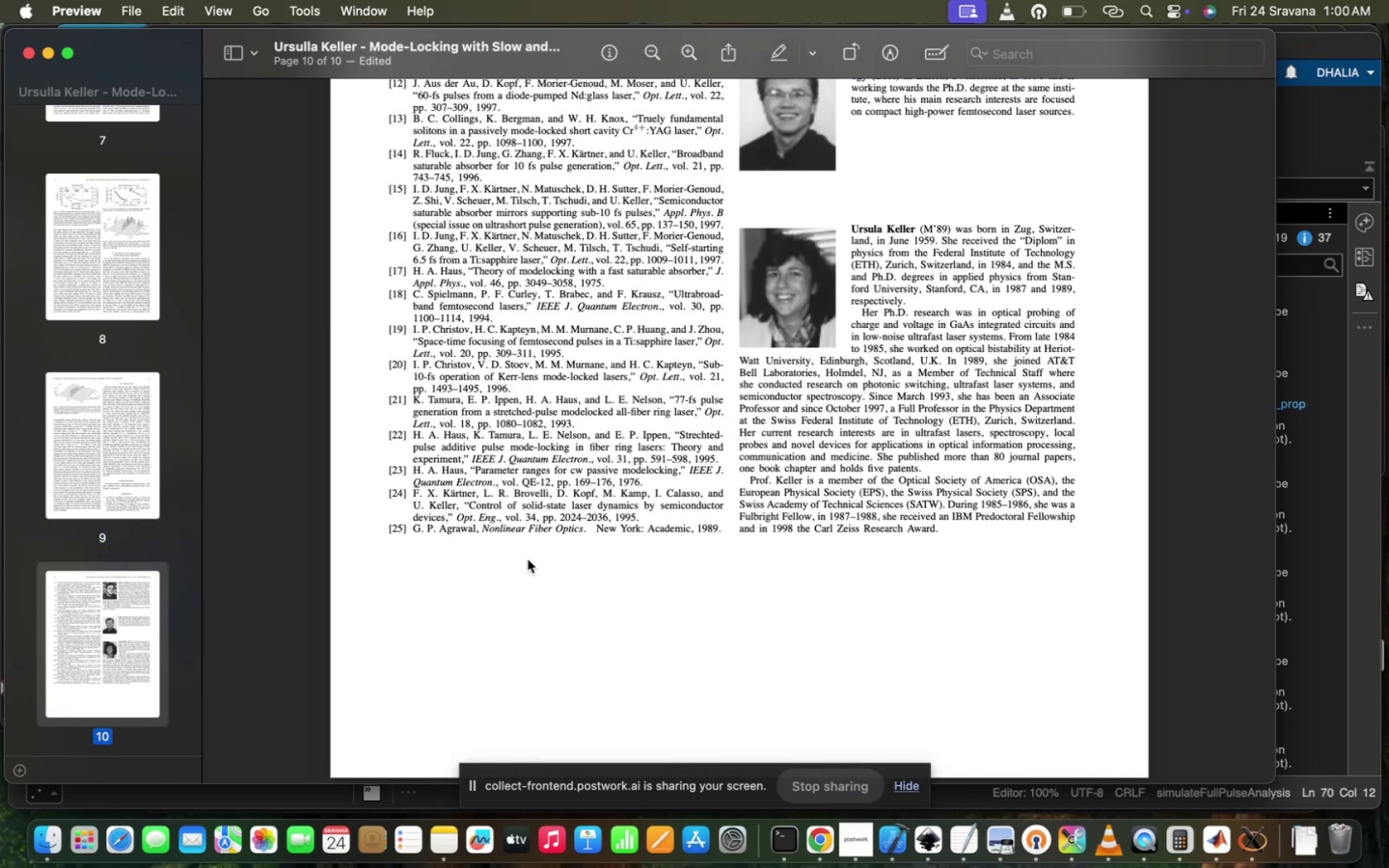 
scroll: coordinate [528, 559], scroll_direction: up, amount: 1224.0
 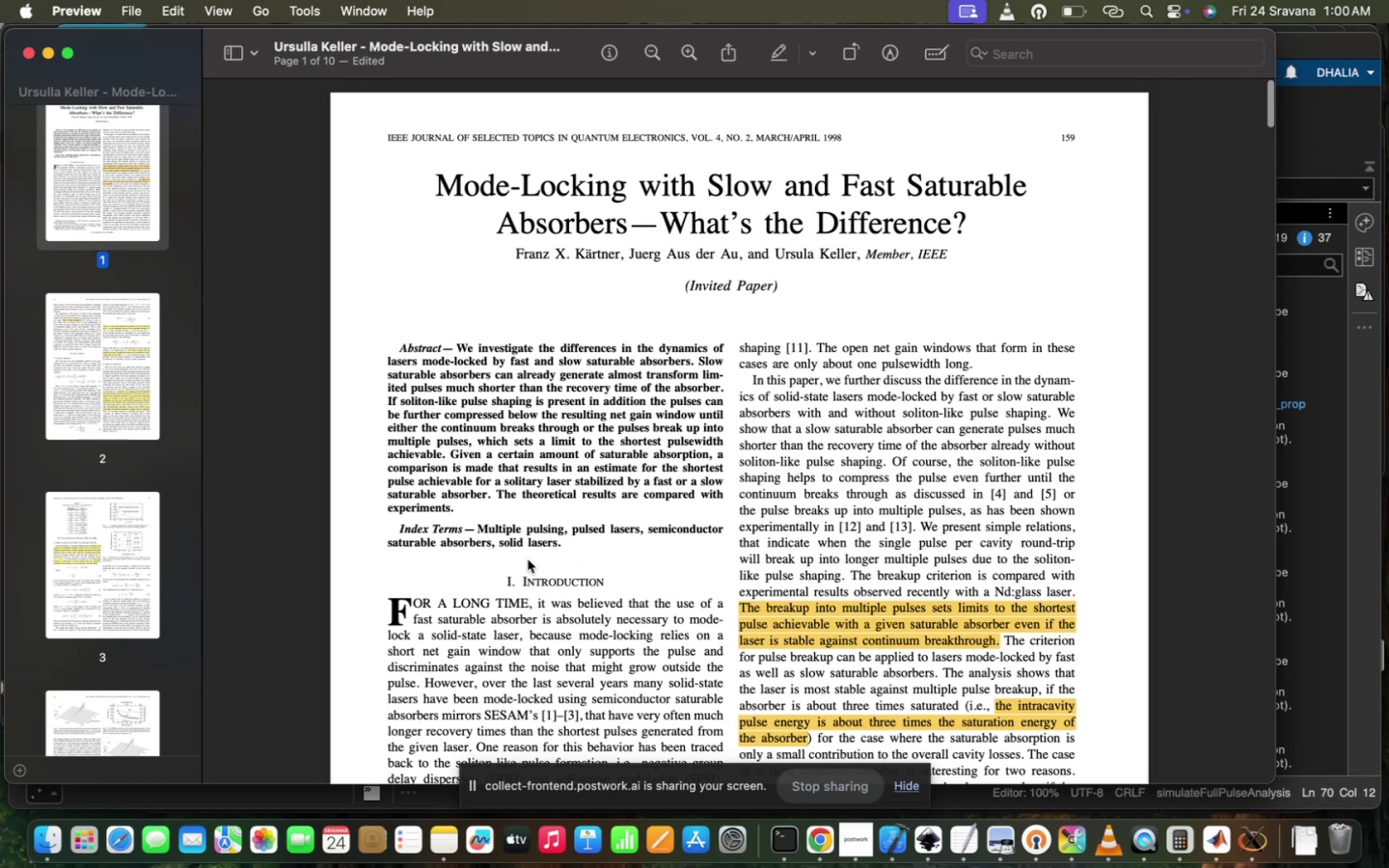 
wait(5.96)
 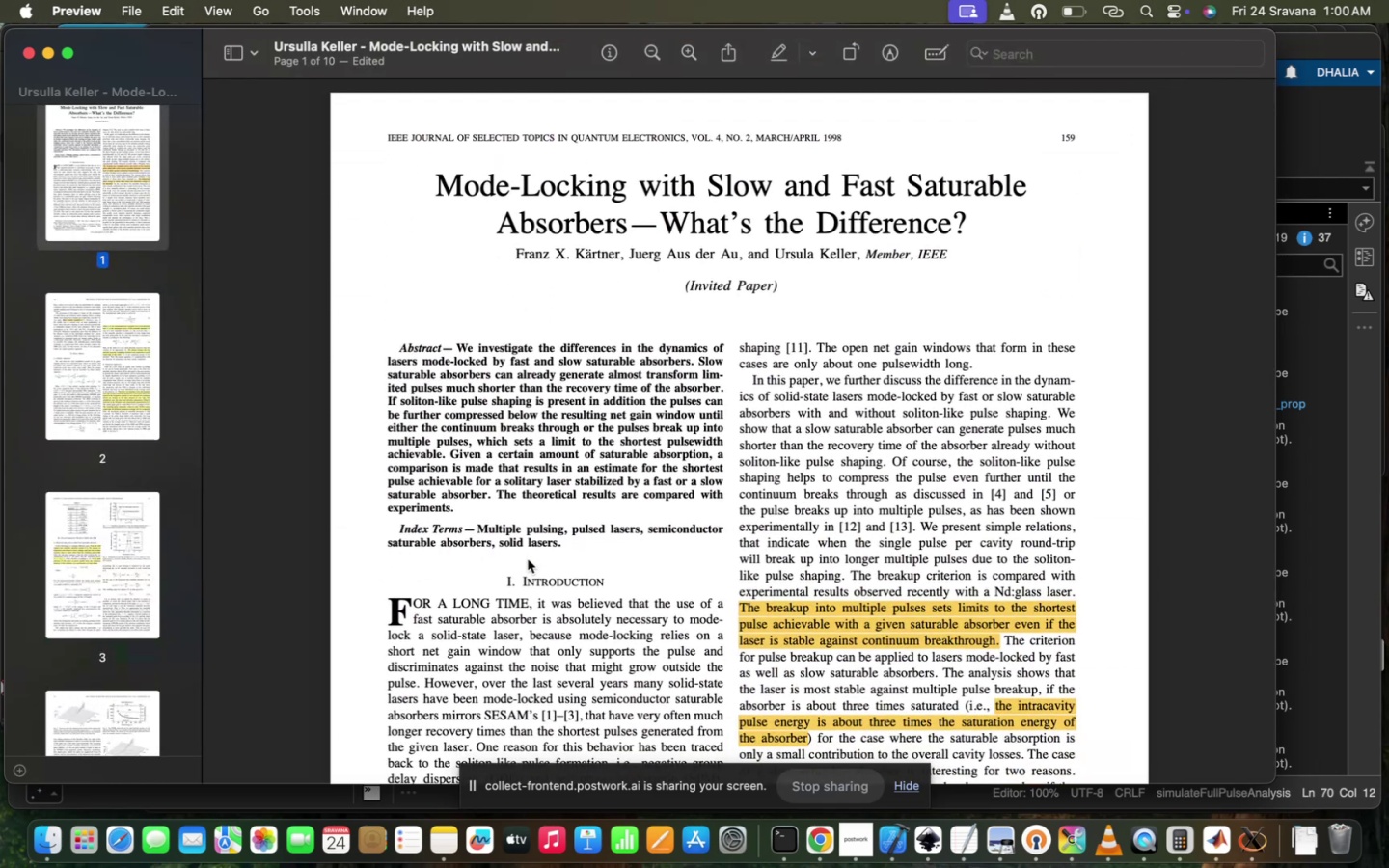 
scroll: coordinate [528, 559], scroll_direction: down, amount: 151.0
 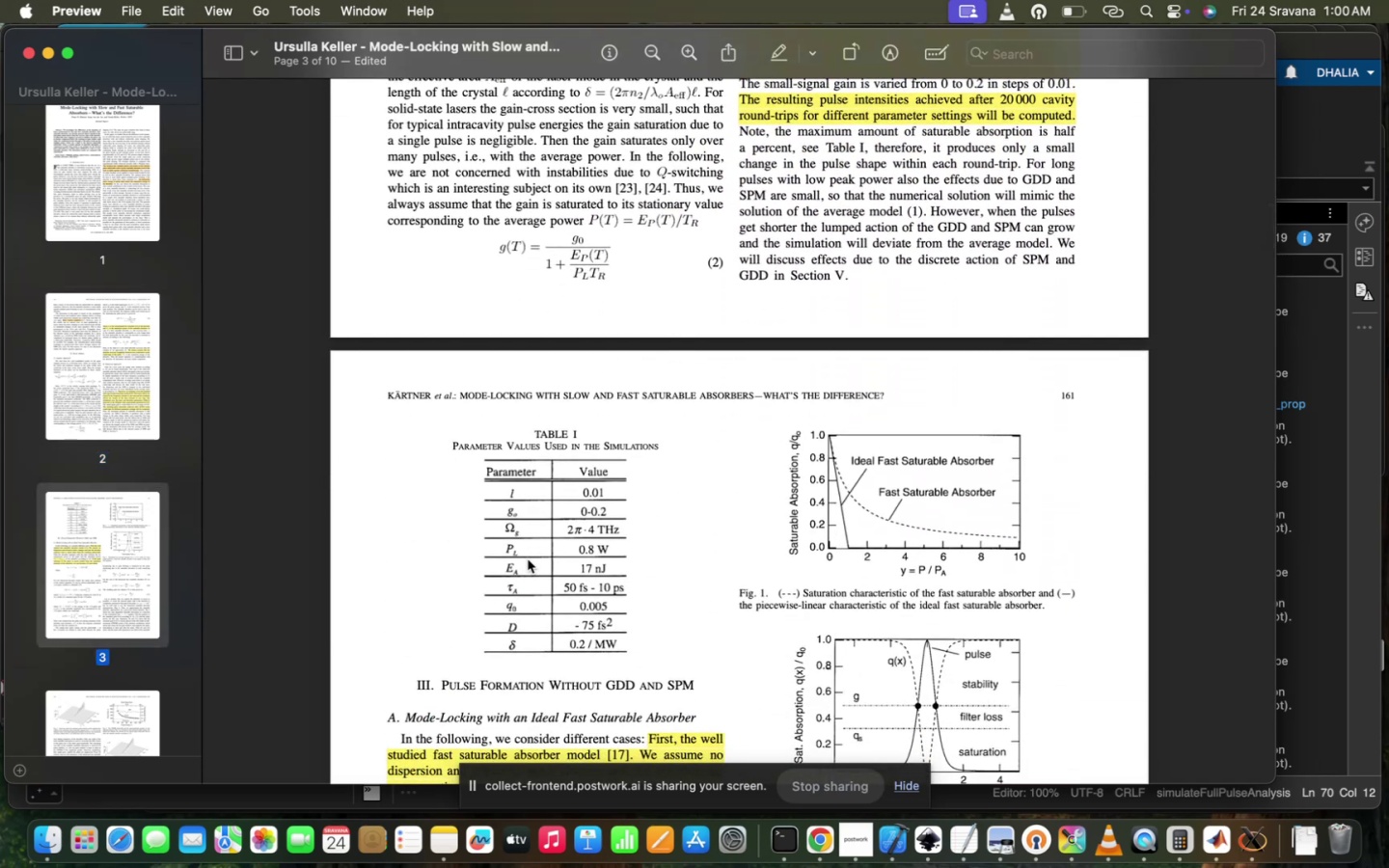 
scroll: coordinate [528, 559], scroll_direction: down, amount: 44.0
 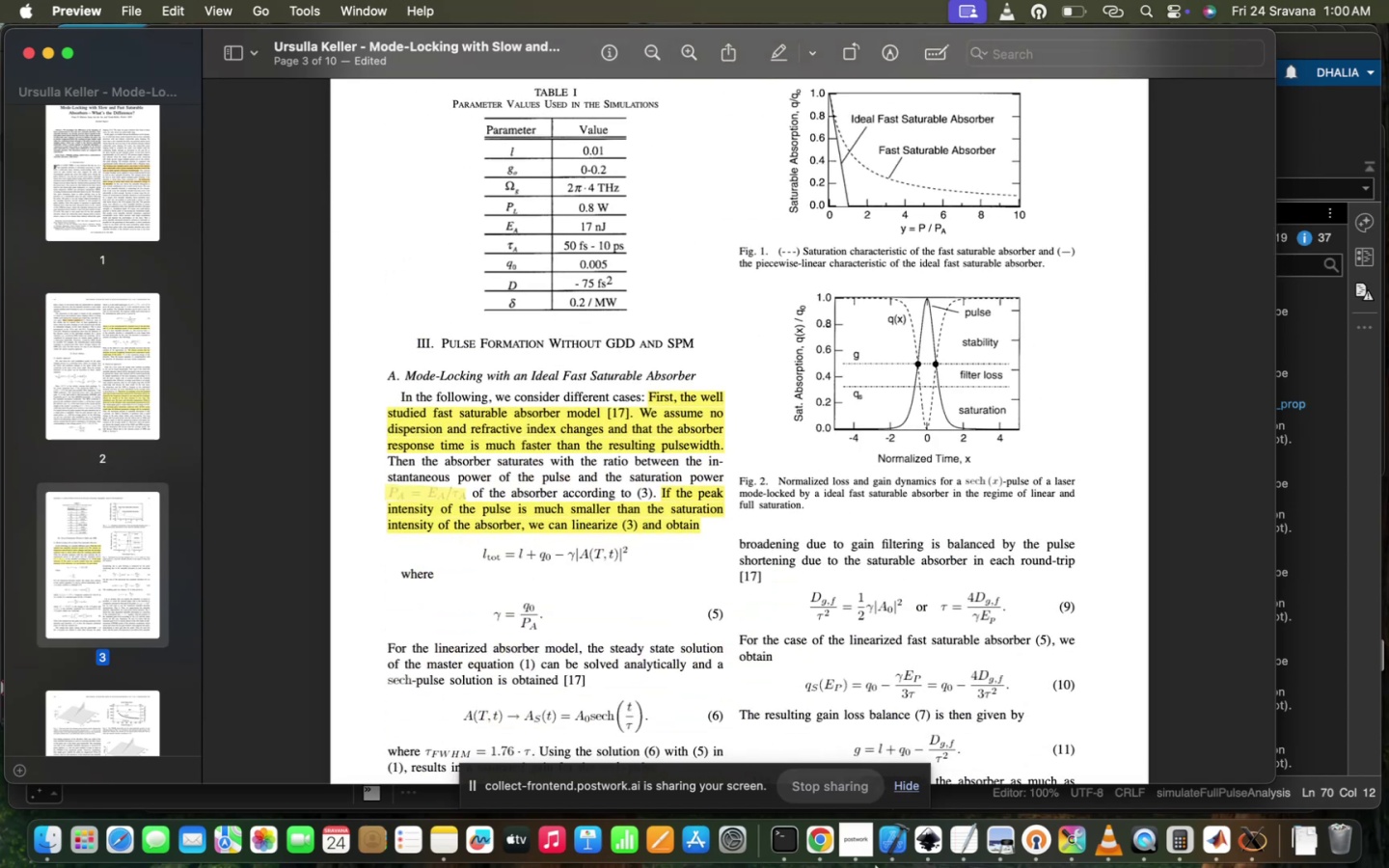 
left_click([1213, 849])
 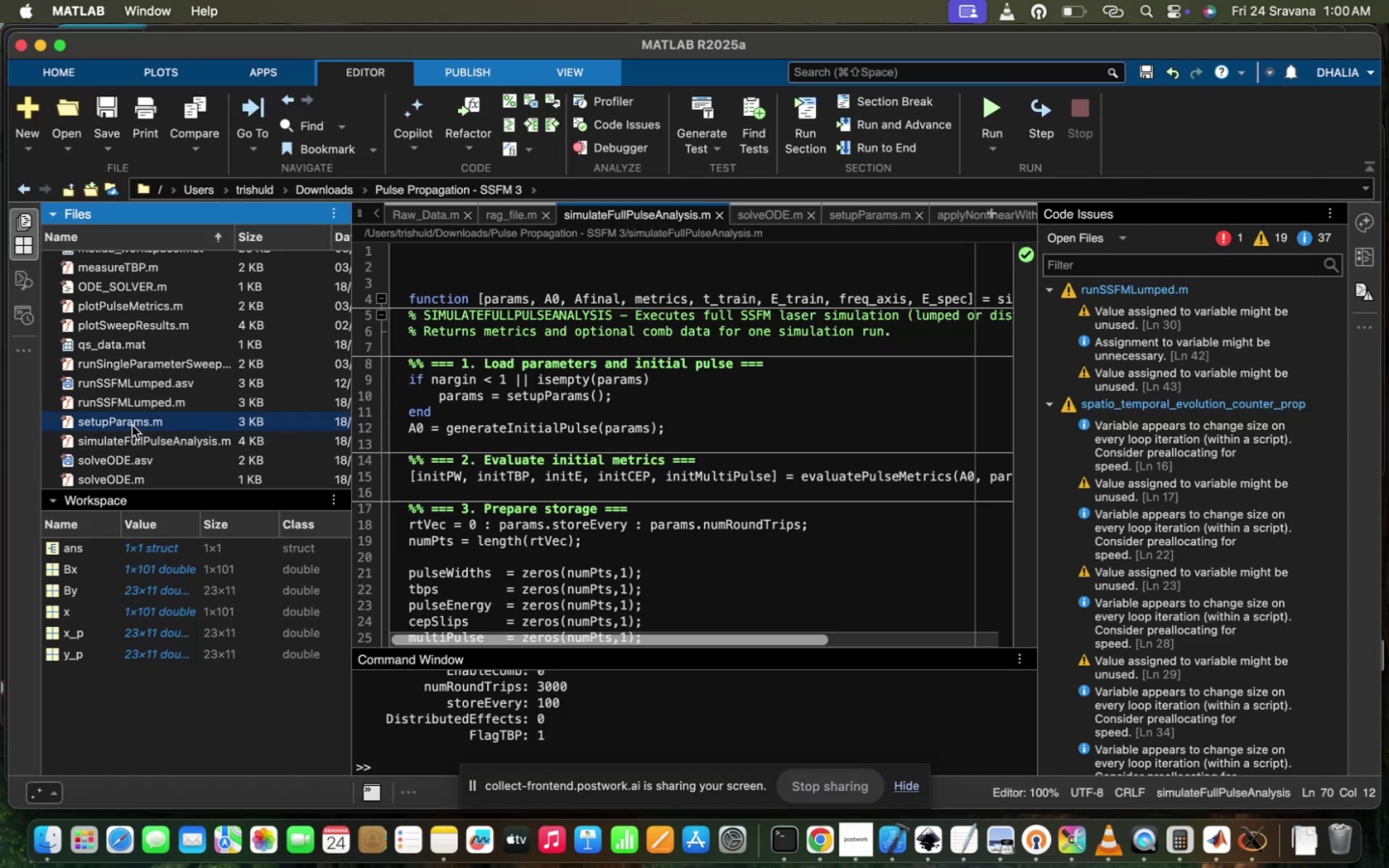 
scroll: coordinate [479, 581], scroll_direction: down, amount: 15.0
 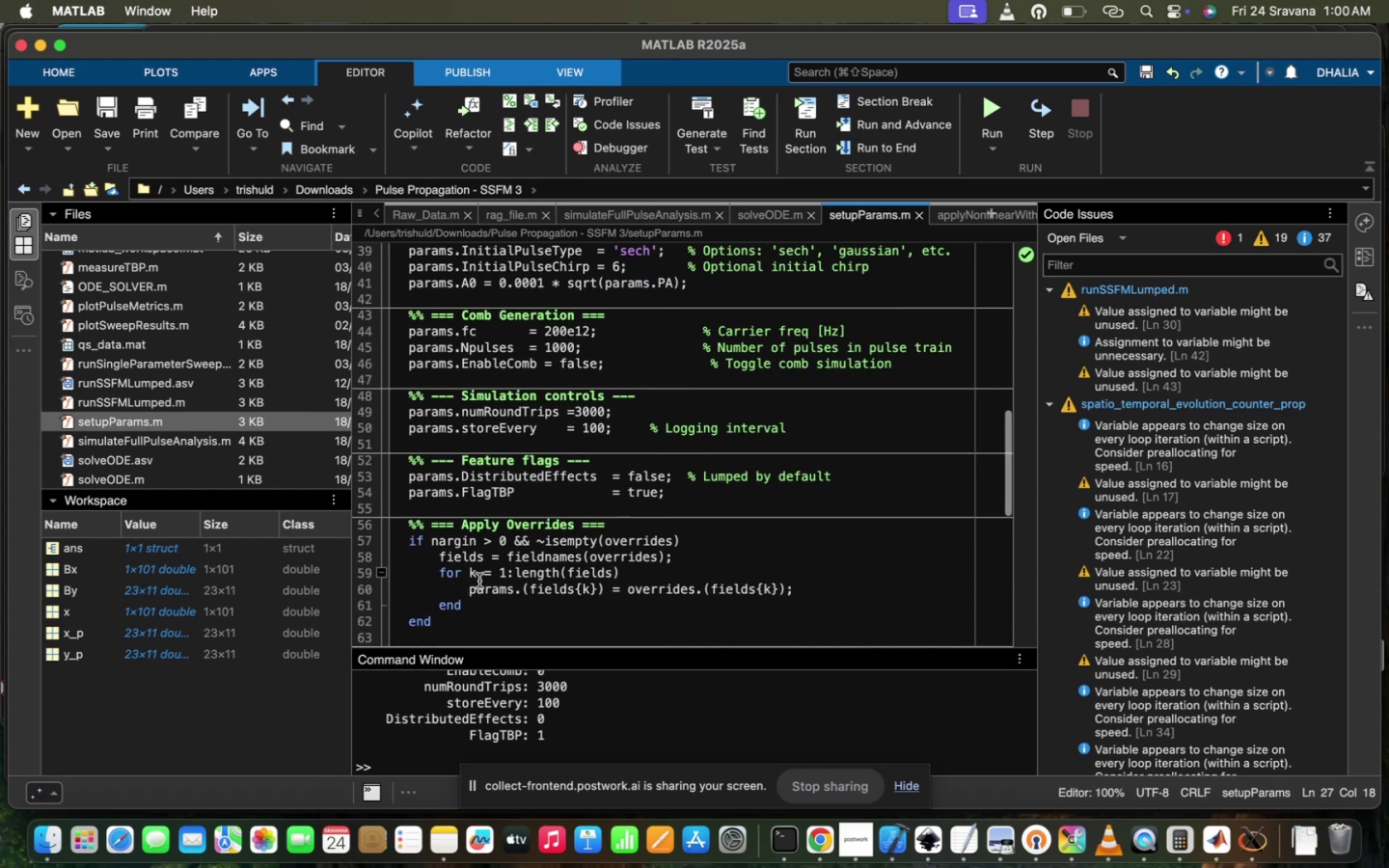 
scroll: coordinate [519, 513], scroll_direction: up, amount: 35.0
 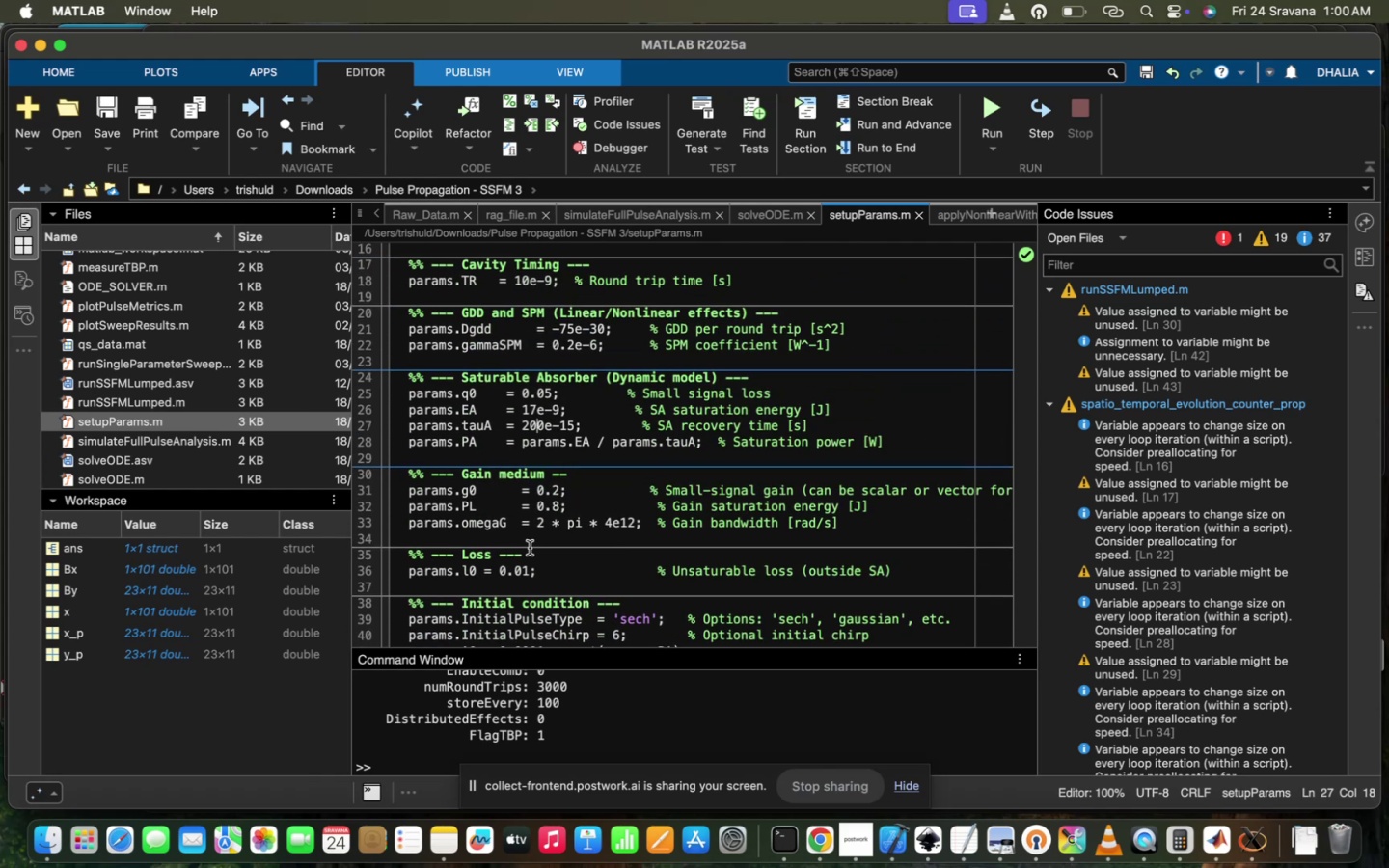 
wait(5.78)
 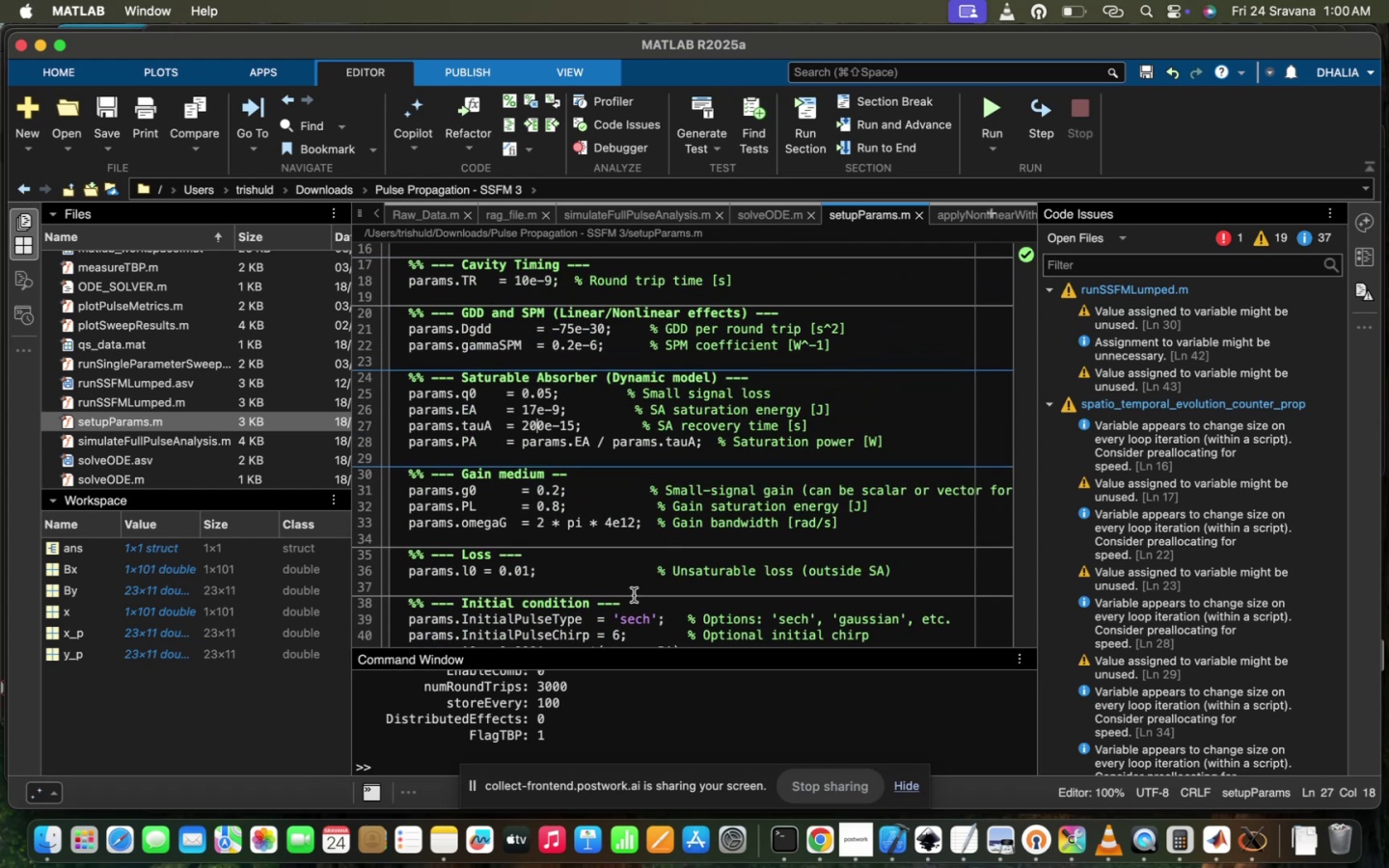 
scroll: coordinate [609, 534], scroll_direction: up, amount: 24.0
 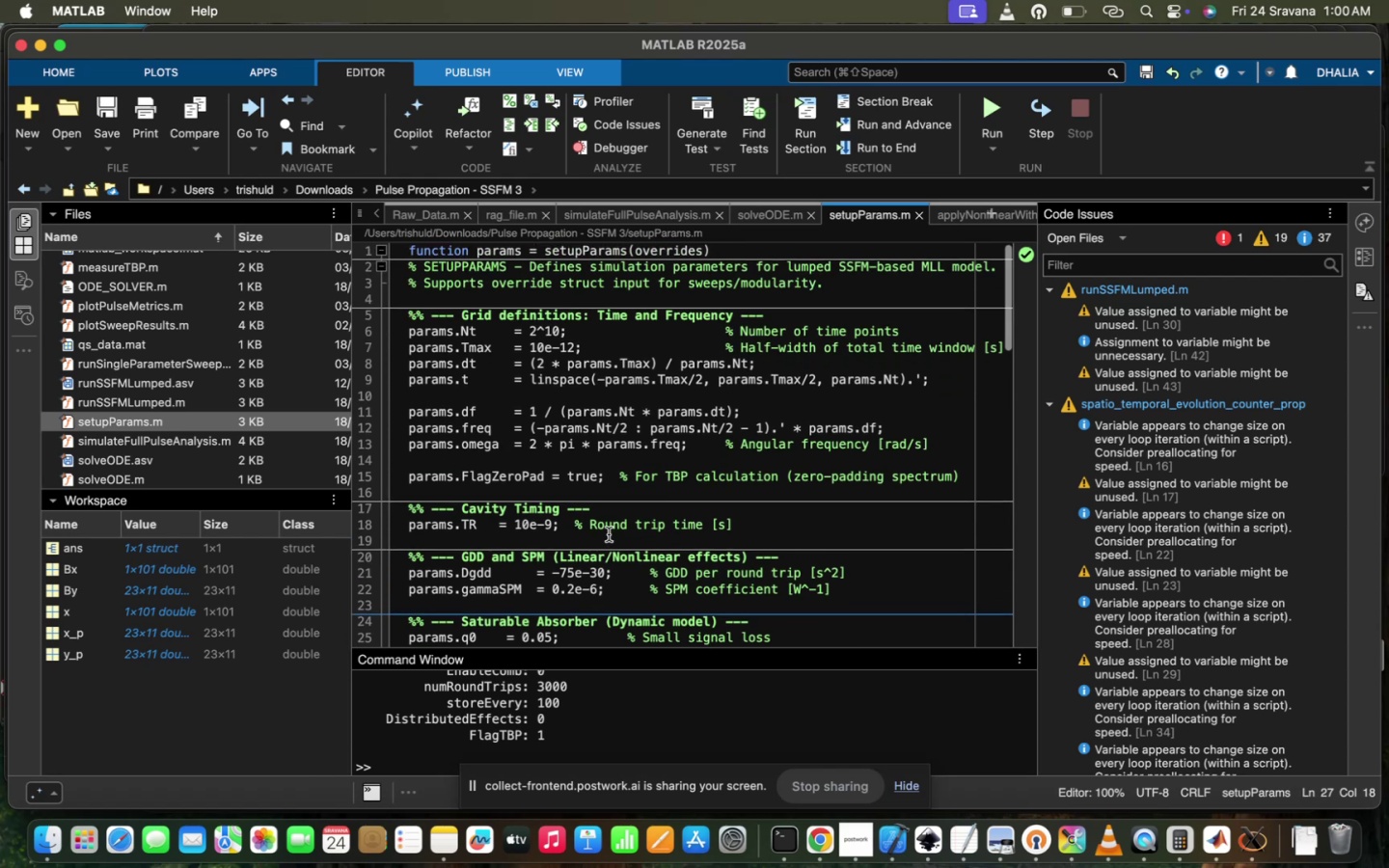 
scroll: coordinate [609, 534], scroll_direction: down, amount: 51.0
 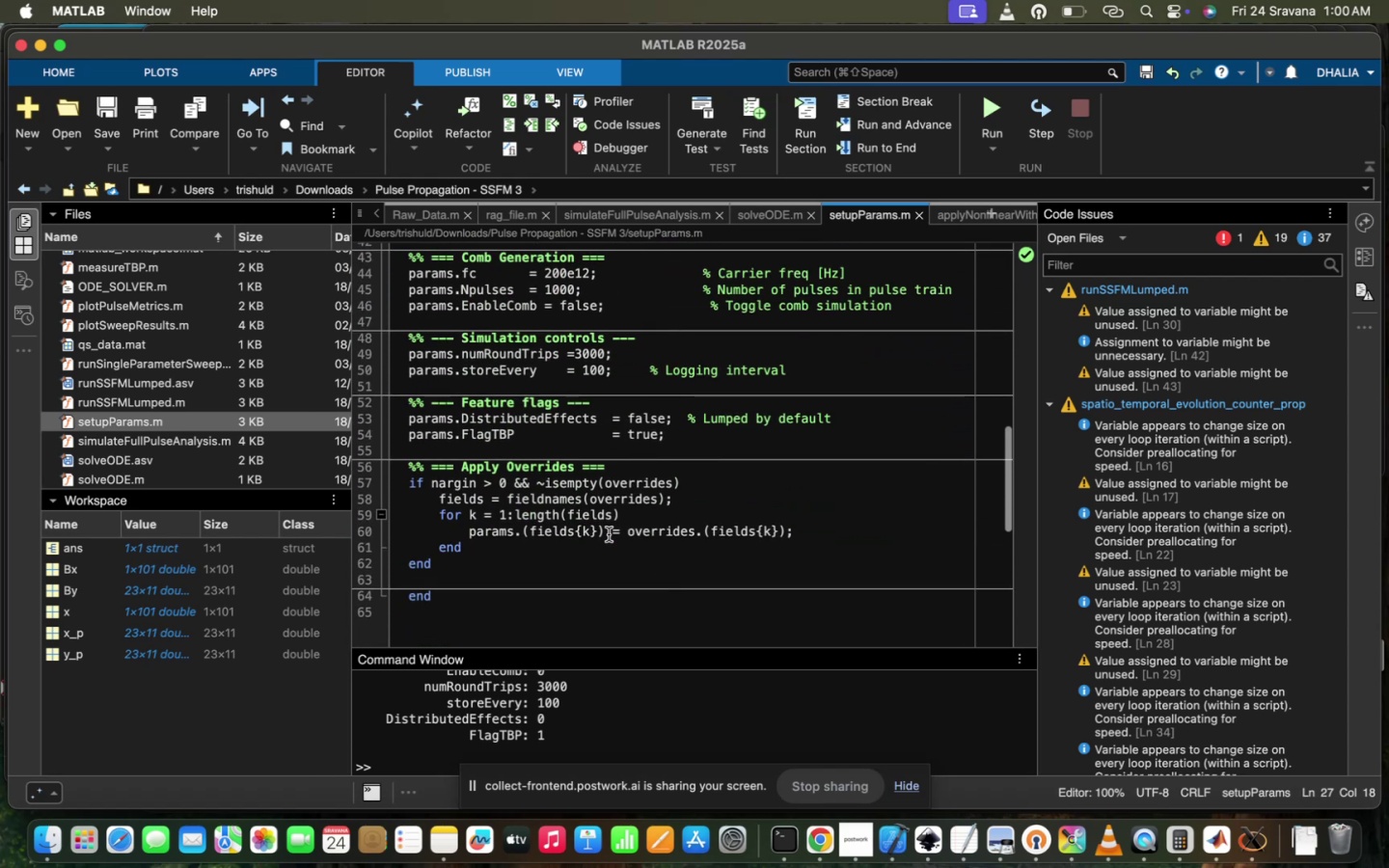 
scroll: coordinate [609, 534], scroll_direction: up, amount: 9.0
 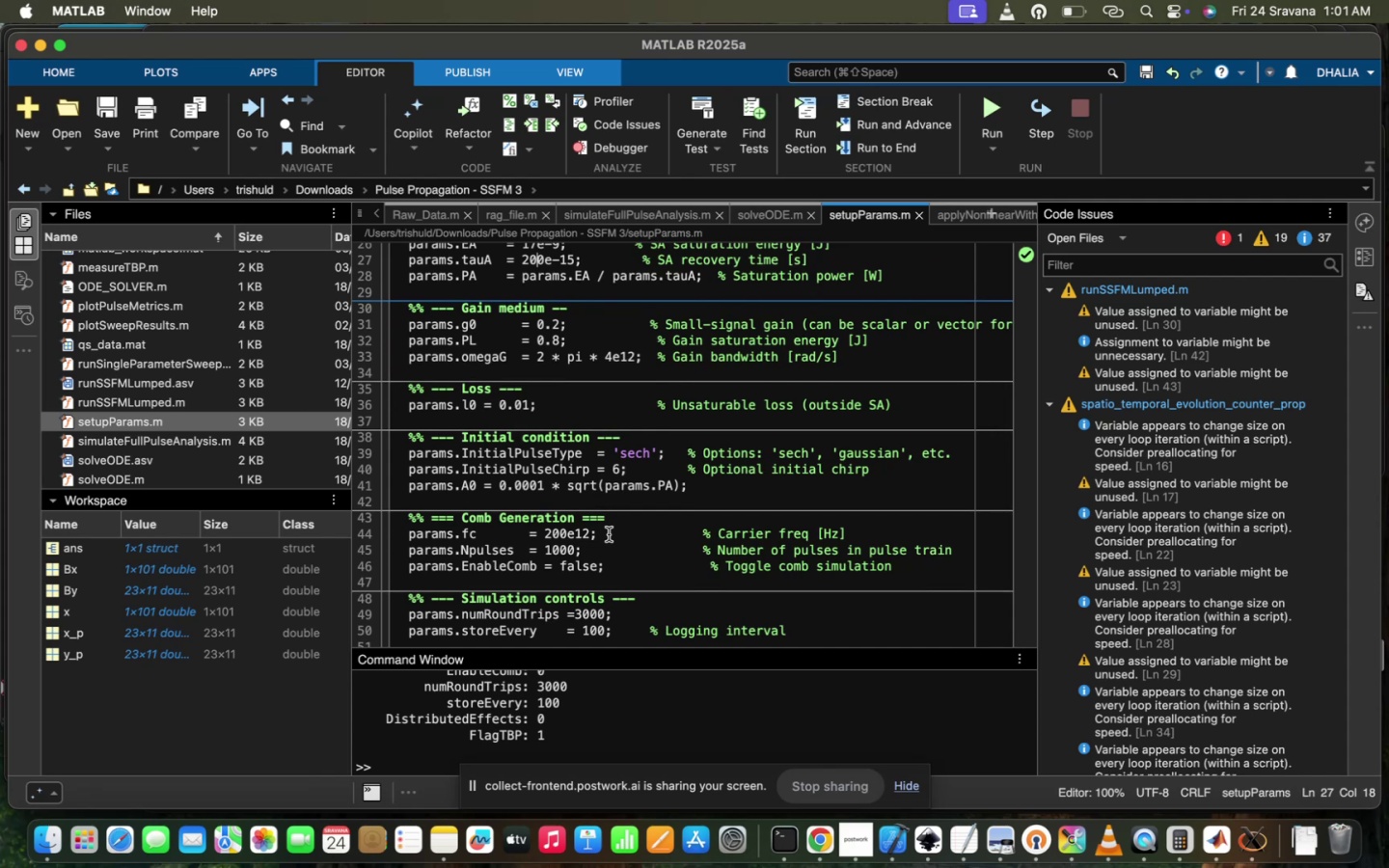 
wait(6.77)
 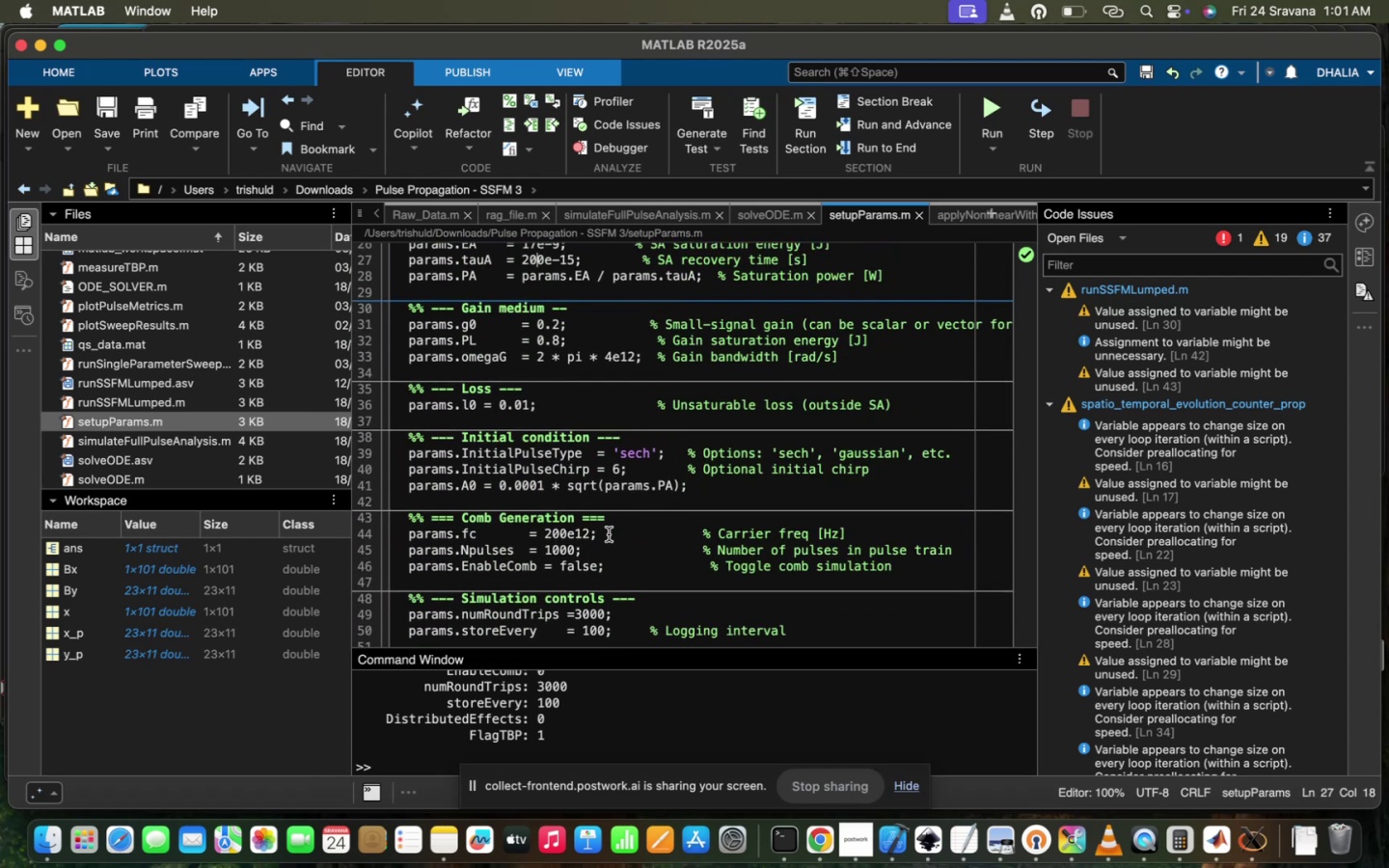 
left_click([542, 489])
 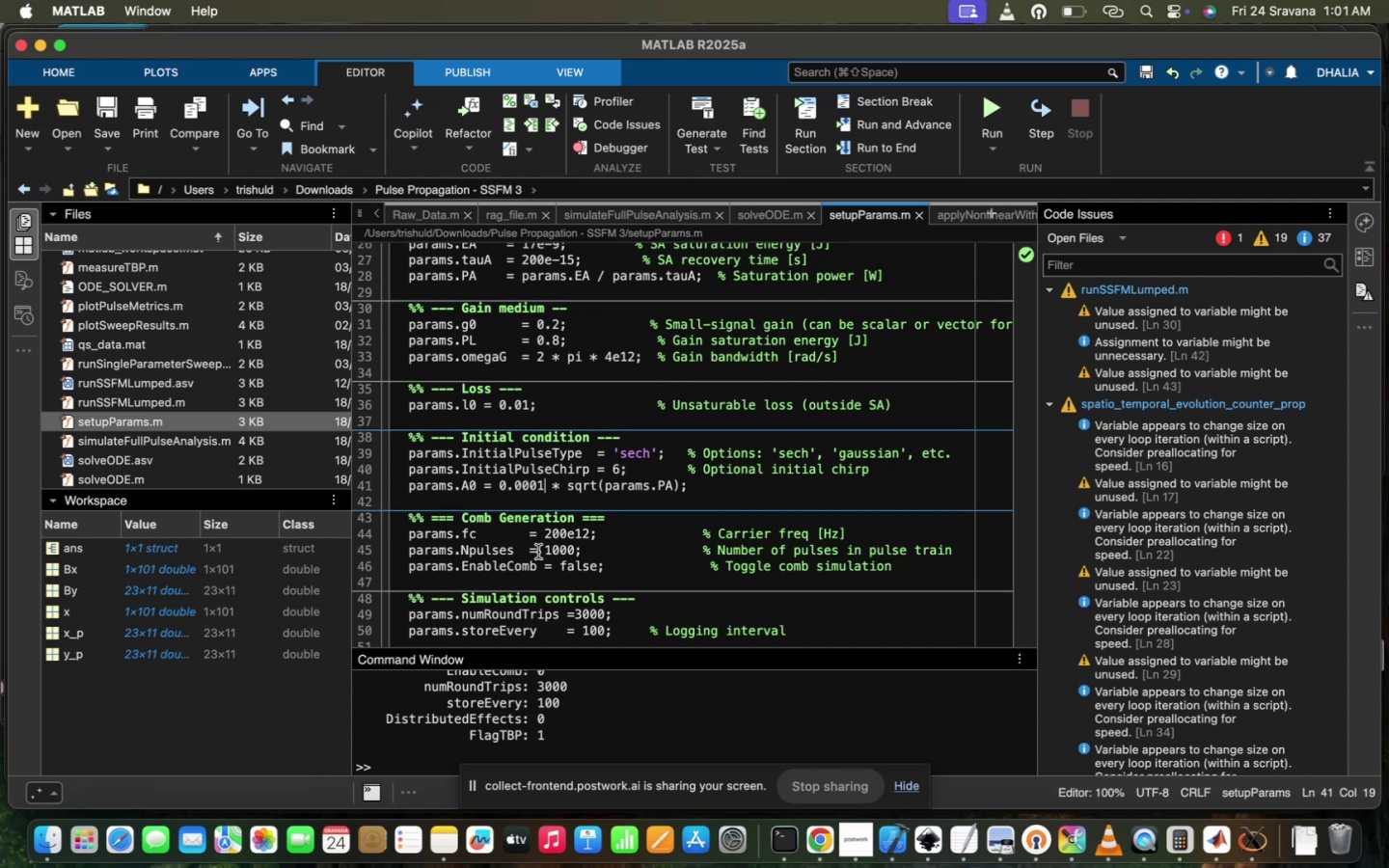 
wait(8.73)
 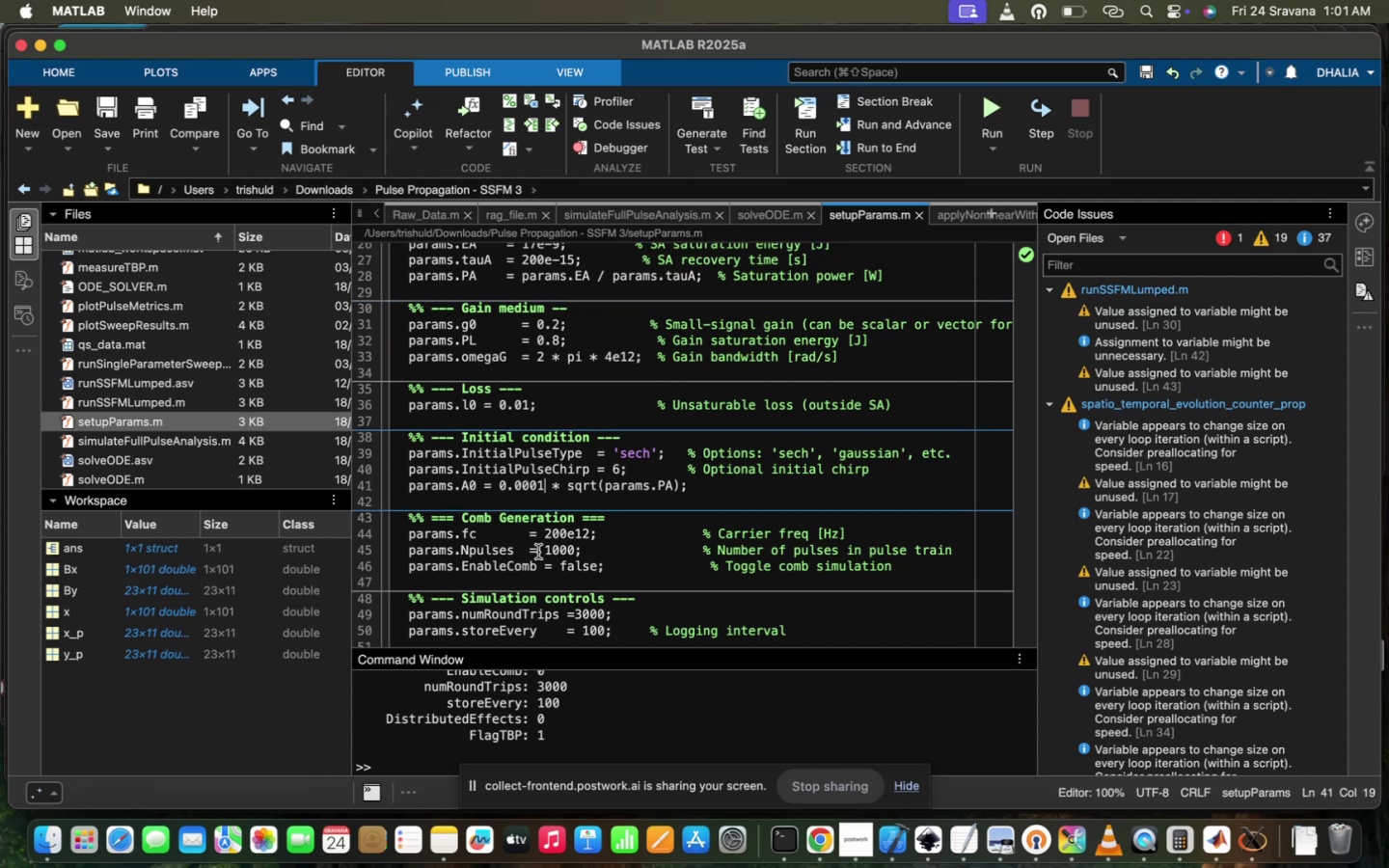 
left_click([549, 317])
 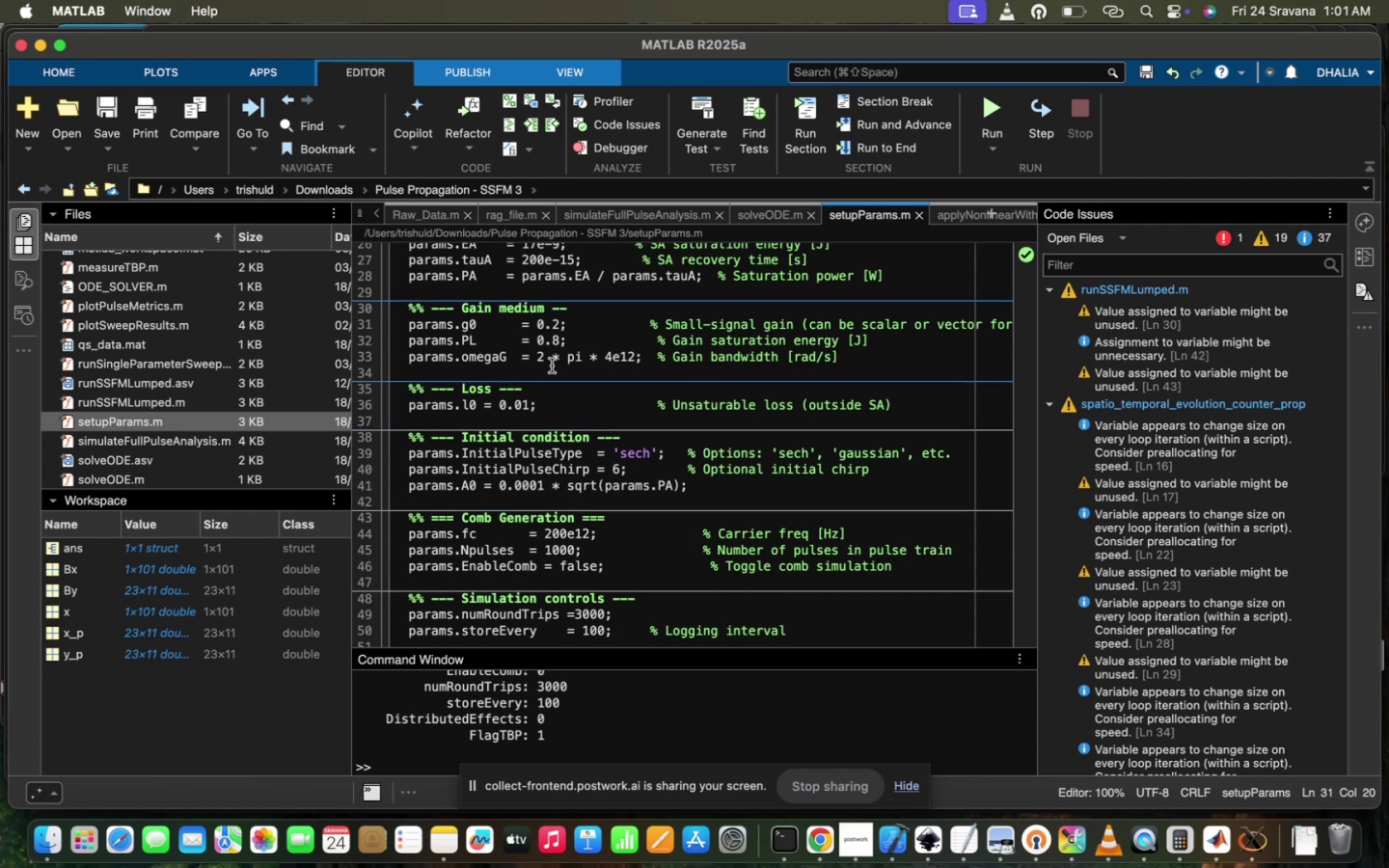 
key(1)
 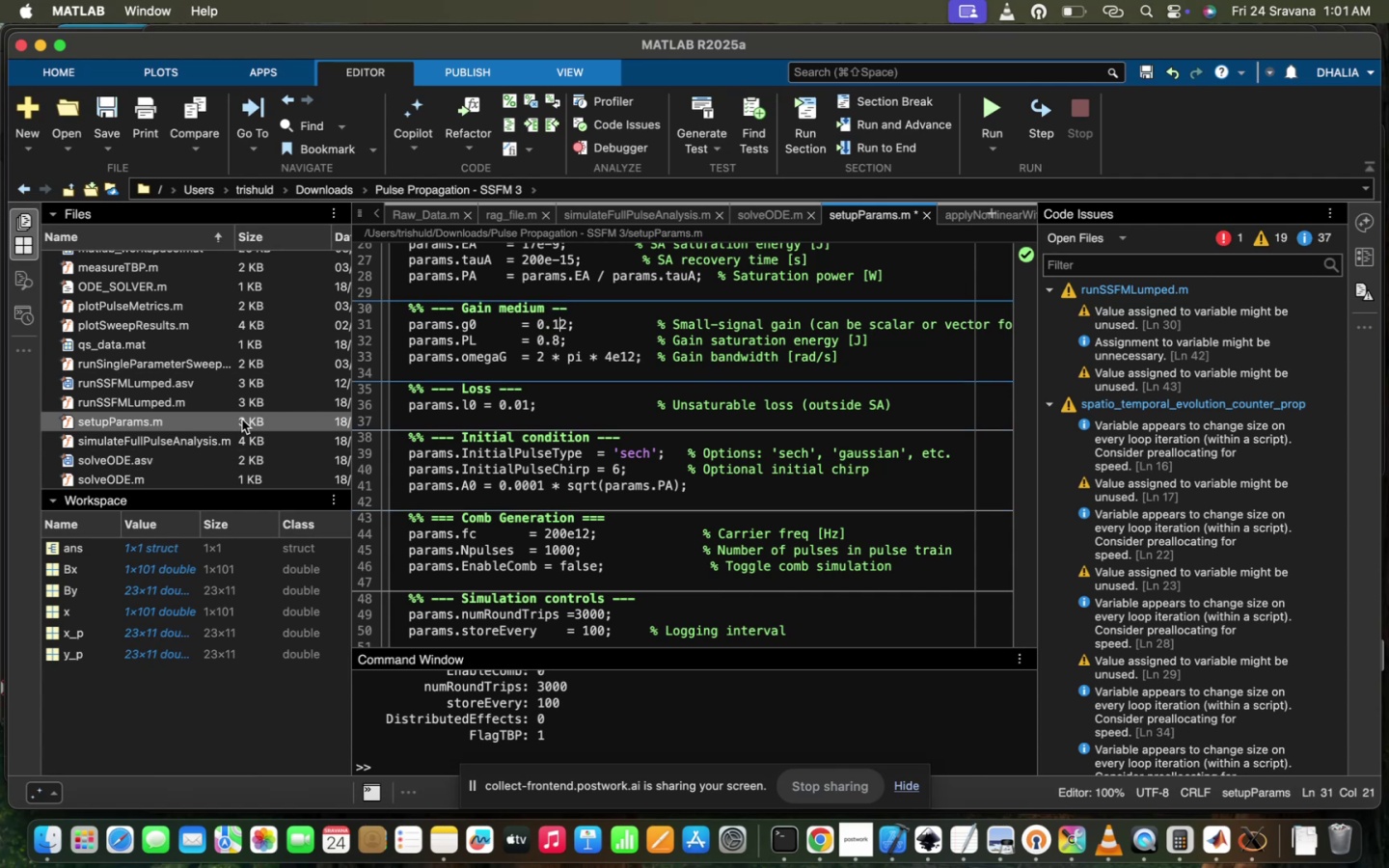 
double_click([232, 437])
 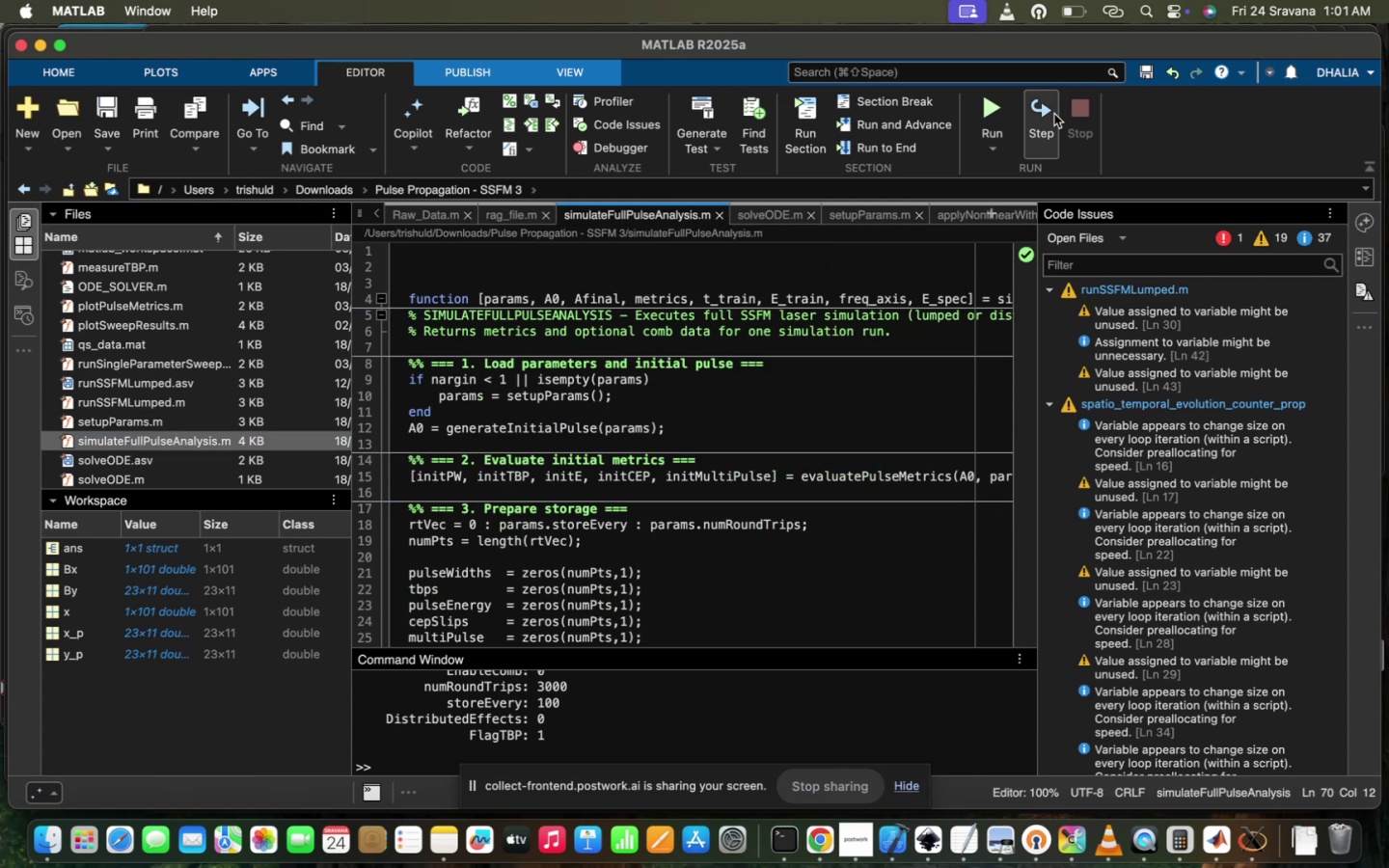 
left_click([1005, 110])
 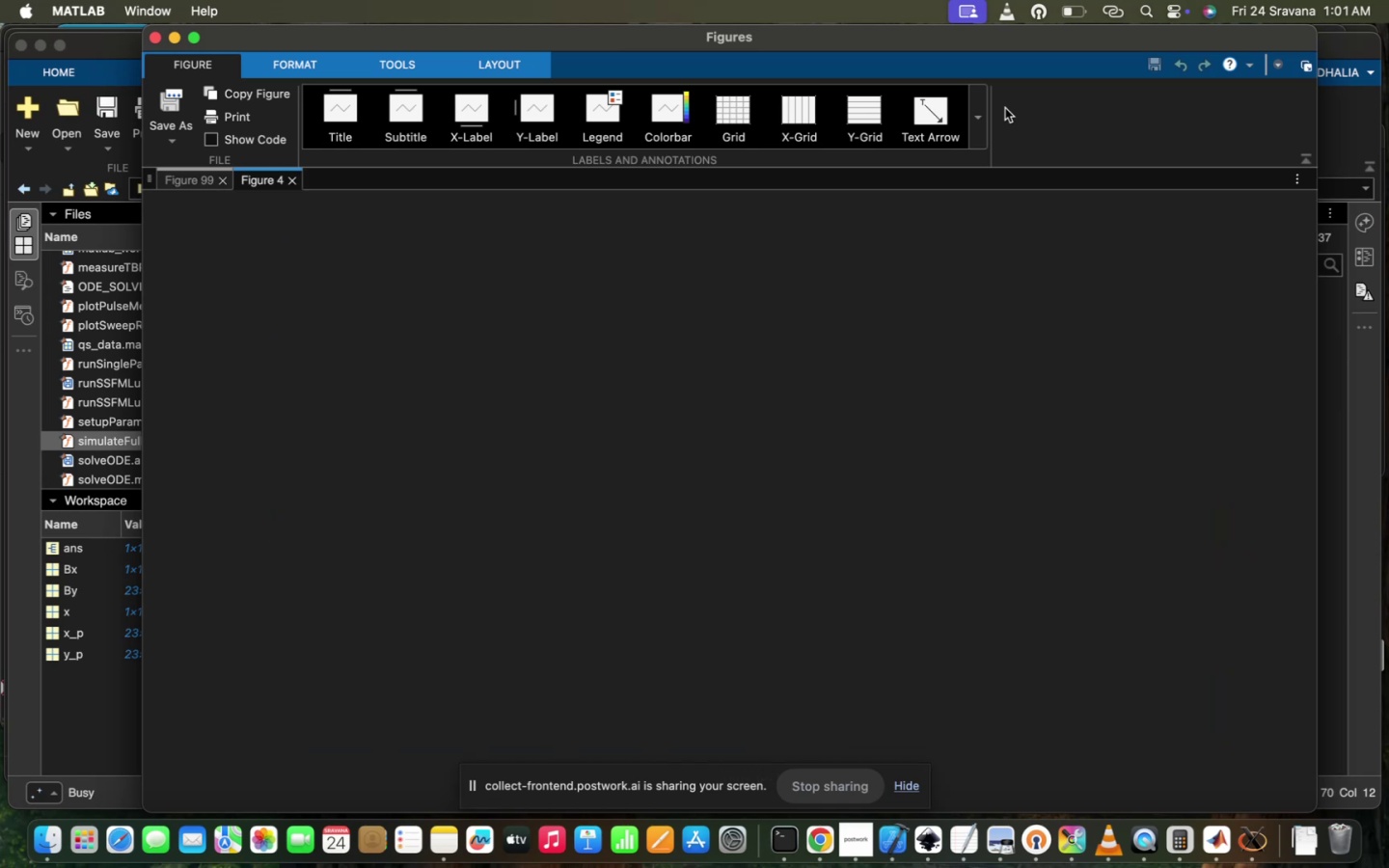 
wait(13.82)
 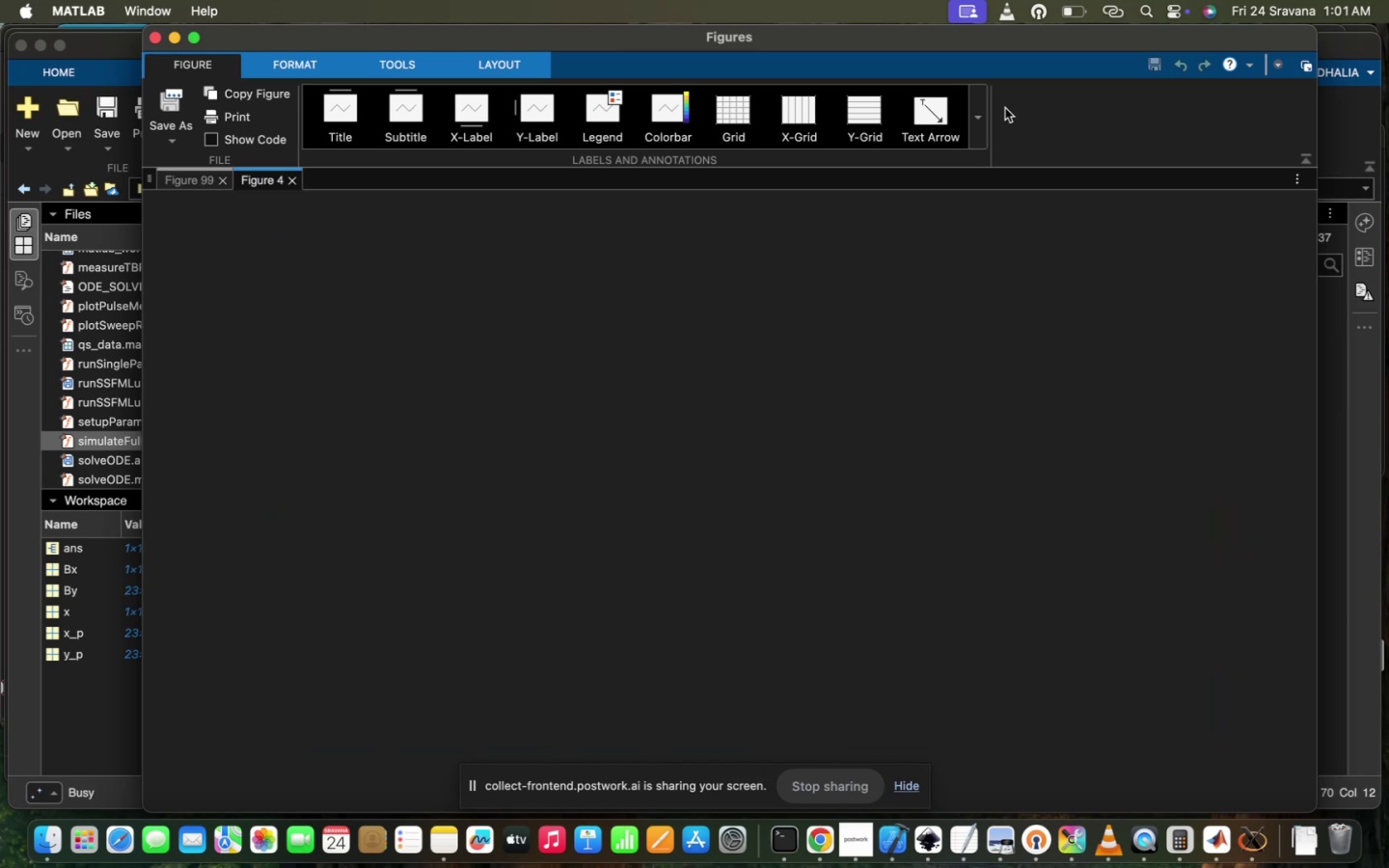 
left_click([310, 335])
 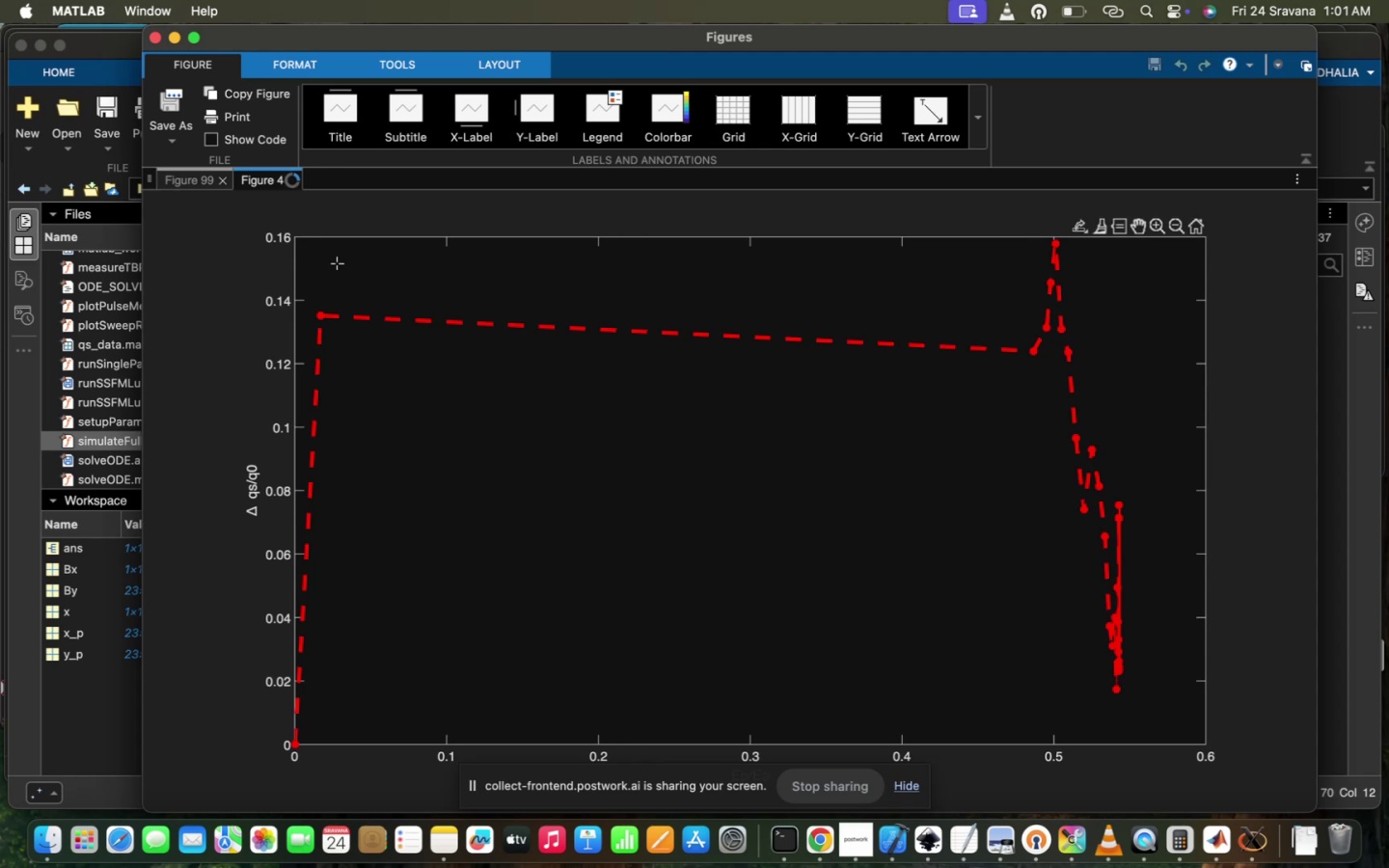 
left_click([193, 174])
 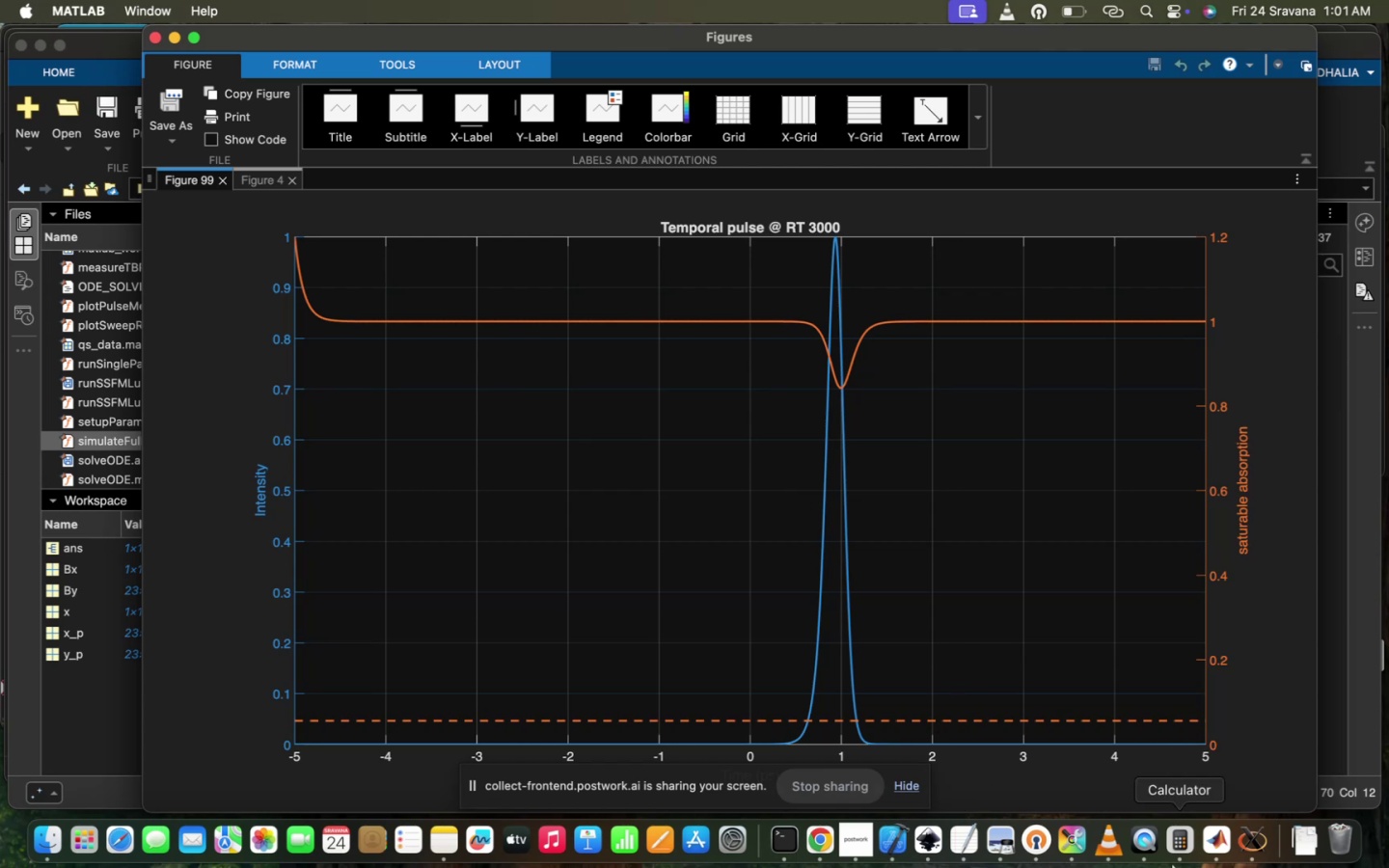 
wait(19.74)
 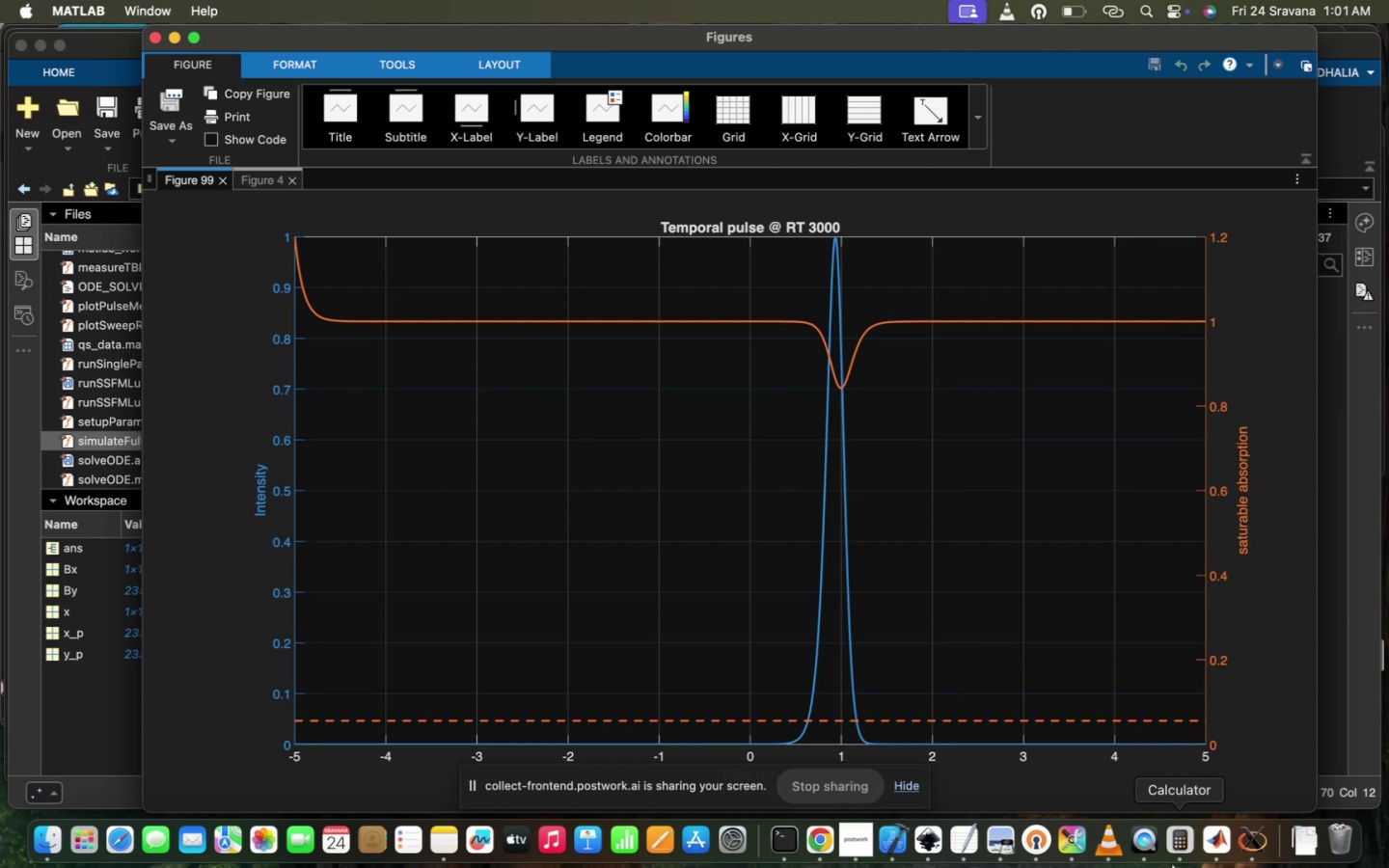 
left_click([195, 456])
 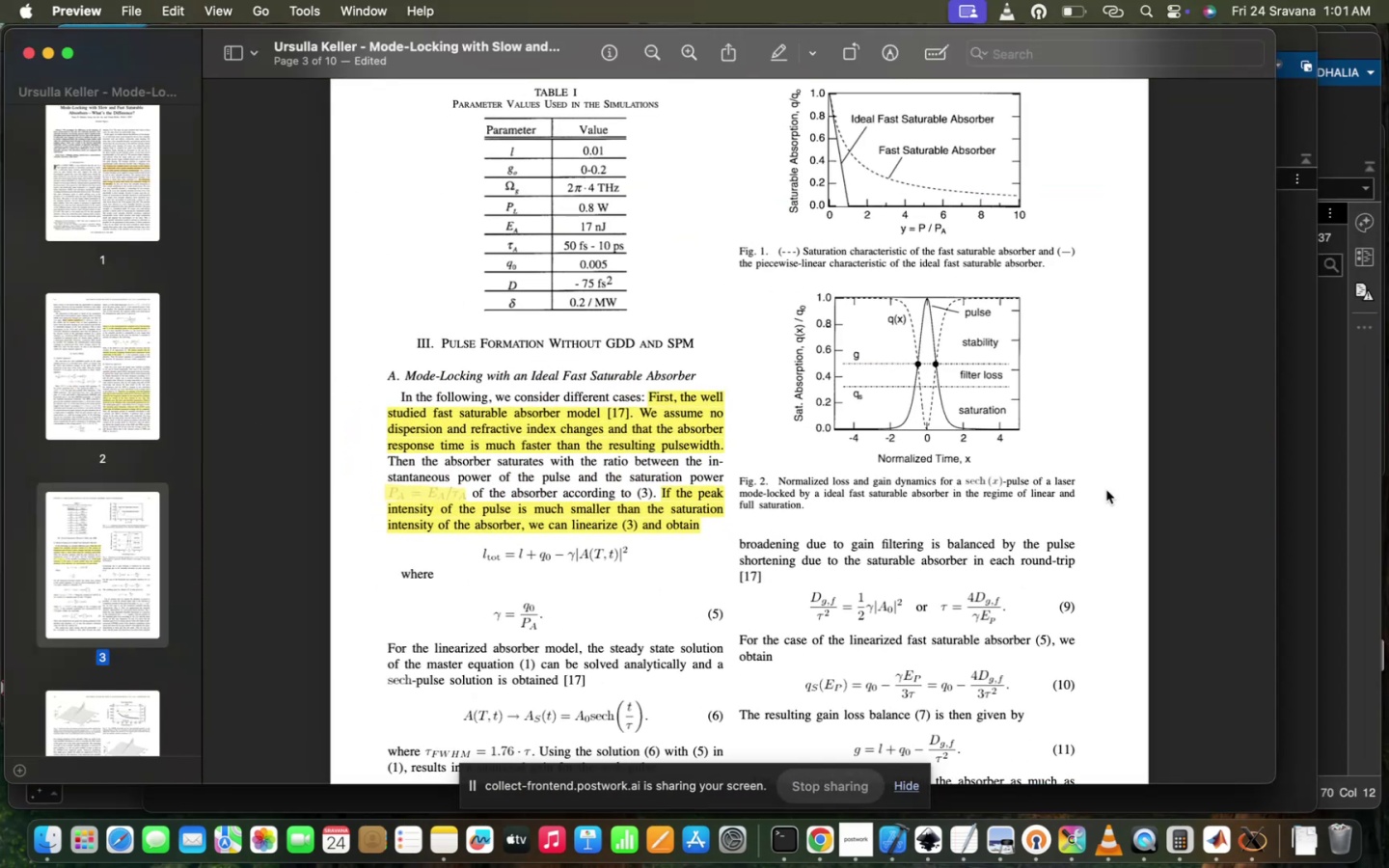 
scroll: coordinate [1106, 490], scroll_direction: up, amount: 22.0
 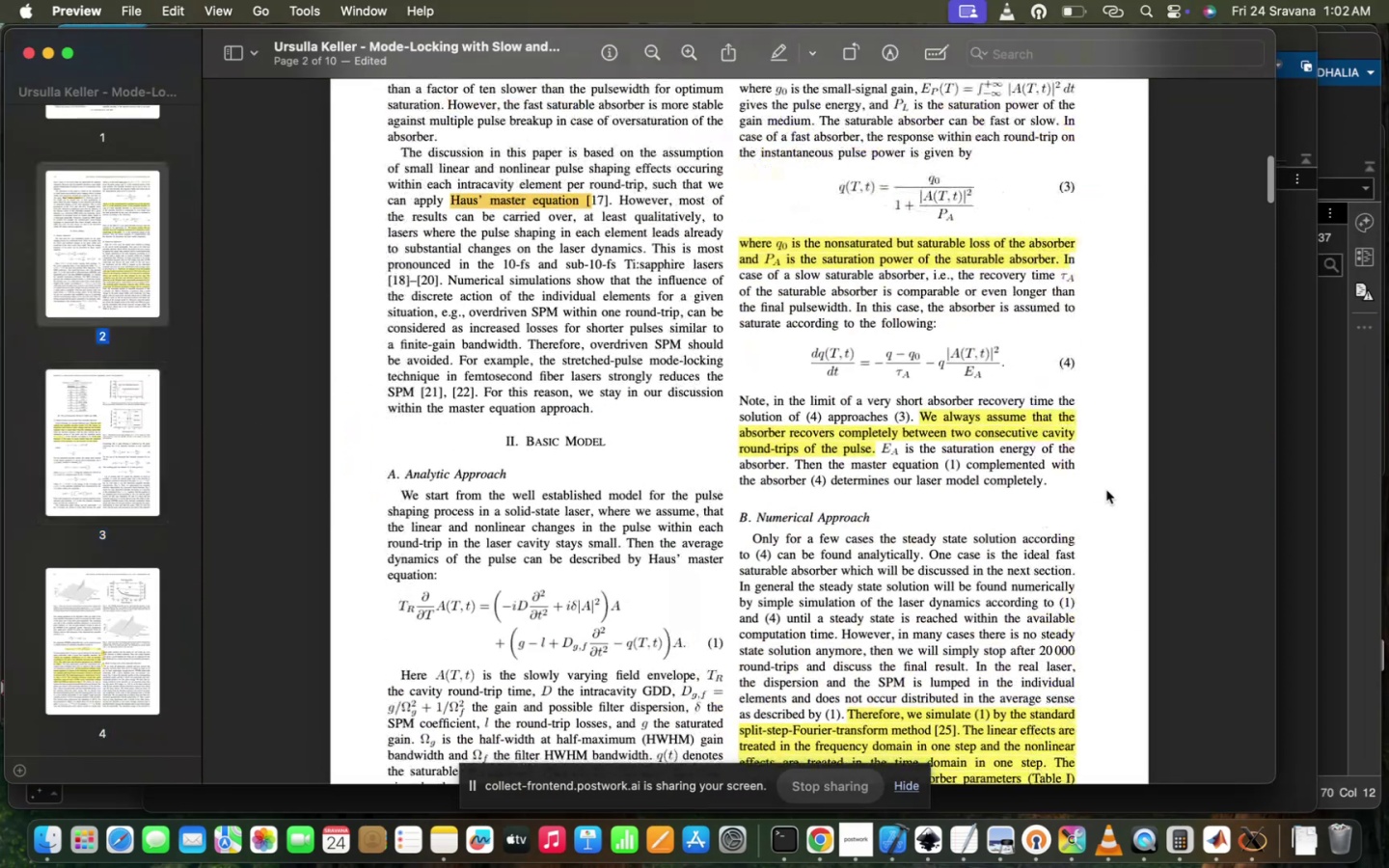 
scroll: coordinate [1106, 490], scroll_direction: down, amount: 122.0
 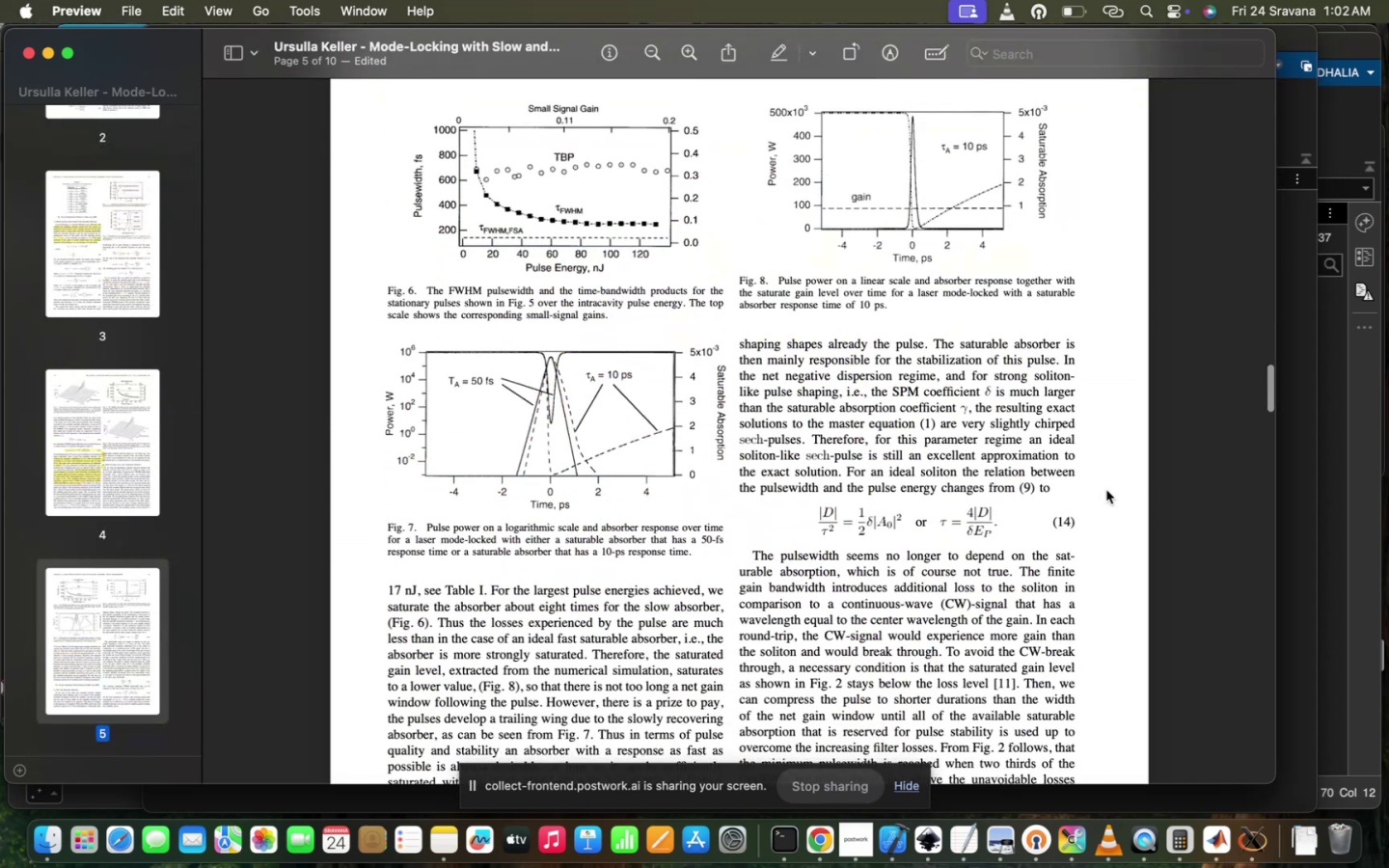 
scroll: coordinate [1102, 493], scroll_direction: up, amount: 74.0
 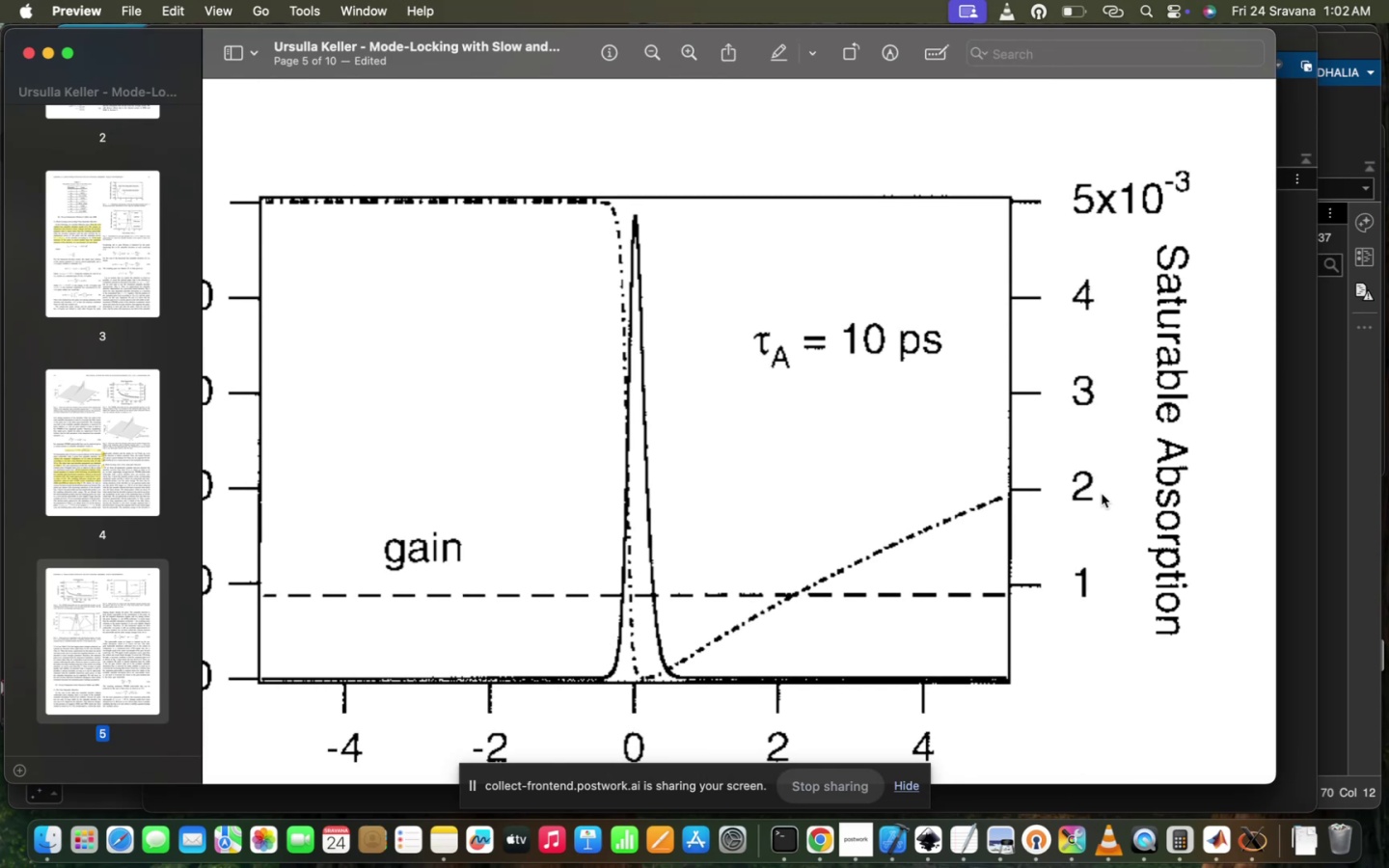 
scroll: coordinate [1102, 494], scroll_direction: down, amount: 31.0
 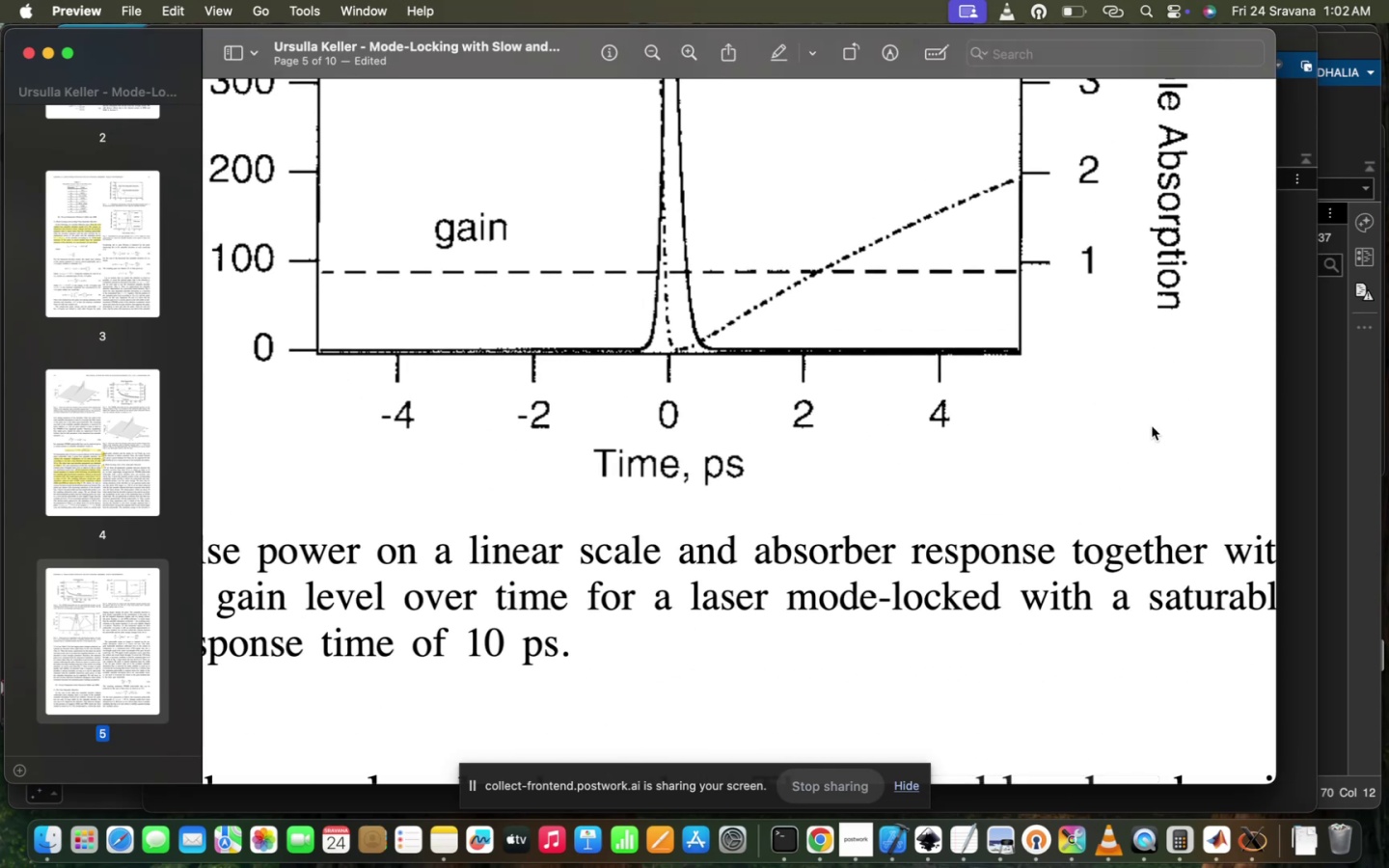 
scroll: coordinate [1152, 426], scroll_direction: up, amount: 21.0
 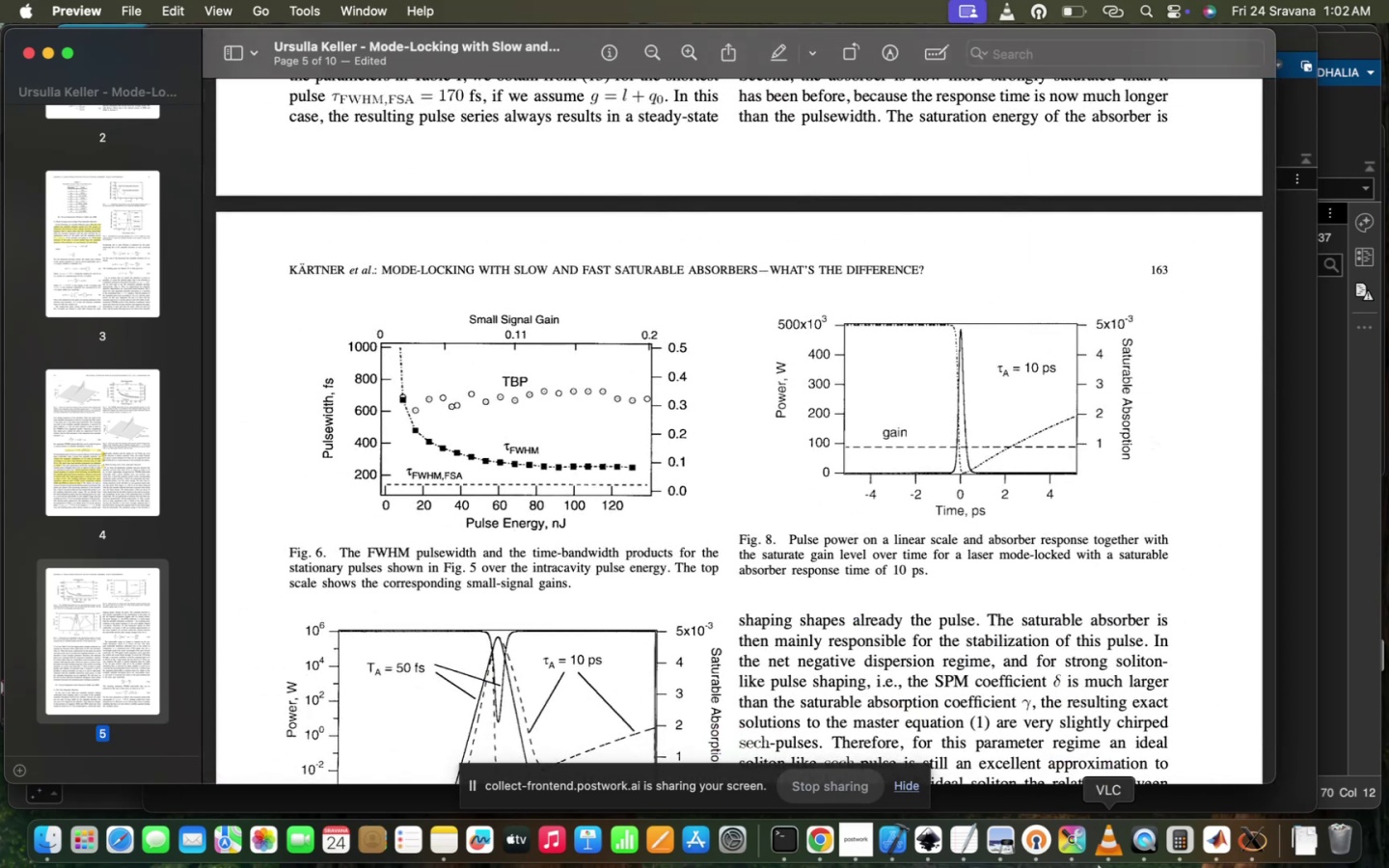 
wait(7.38)
 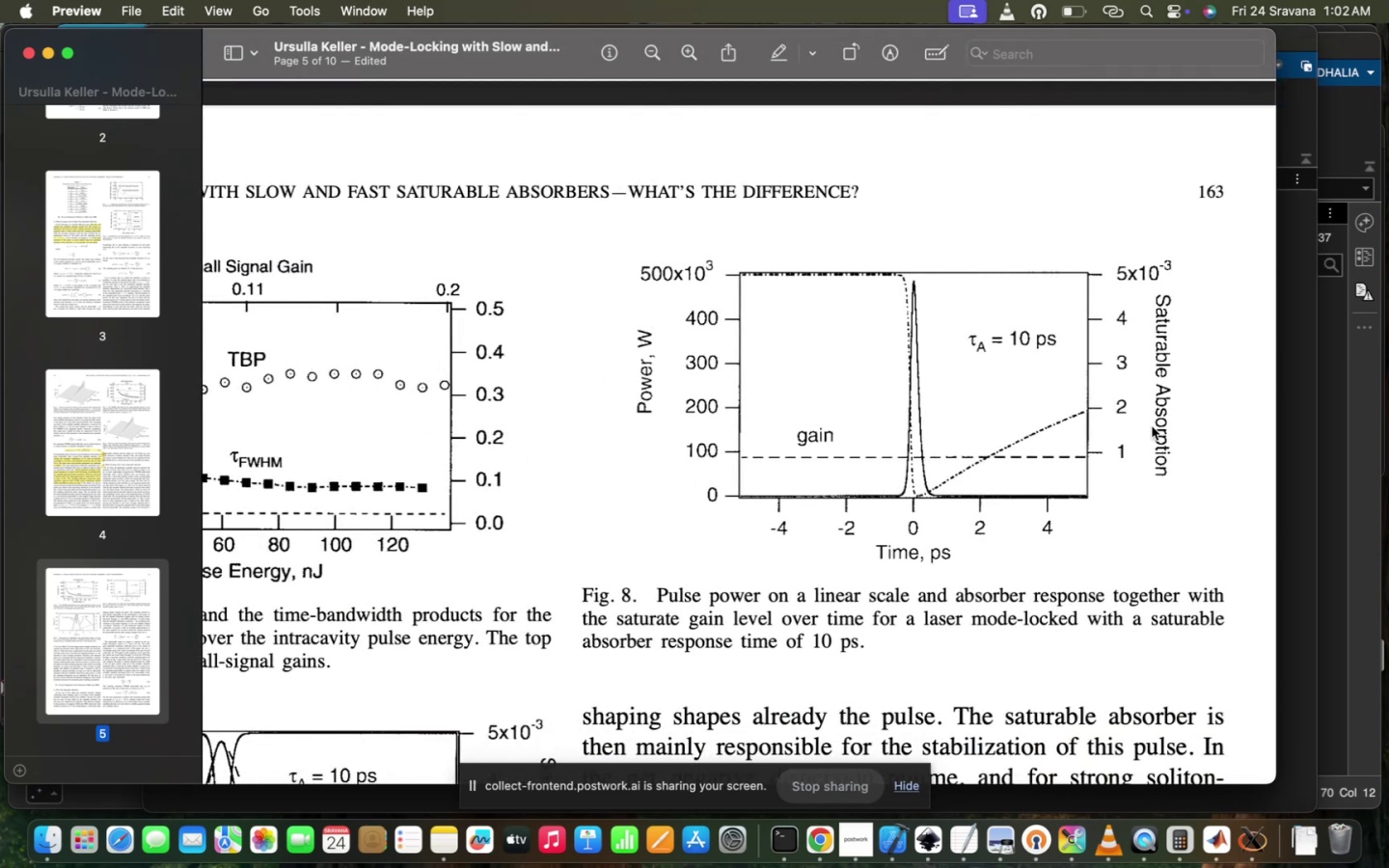 
left_click([1227, 852])
 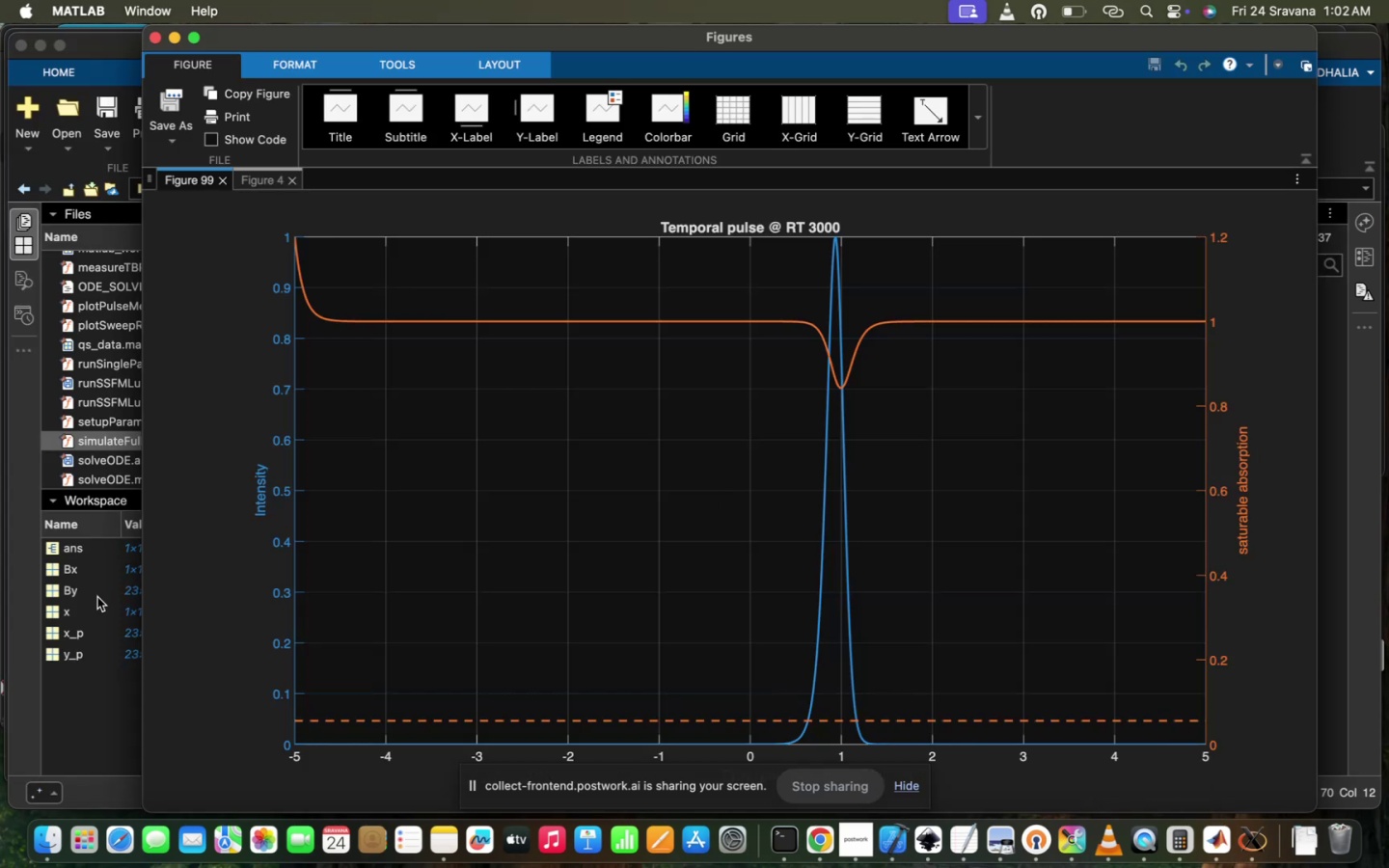 
left_click([95, 702])
 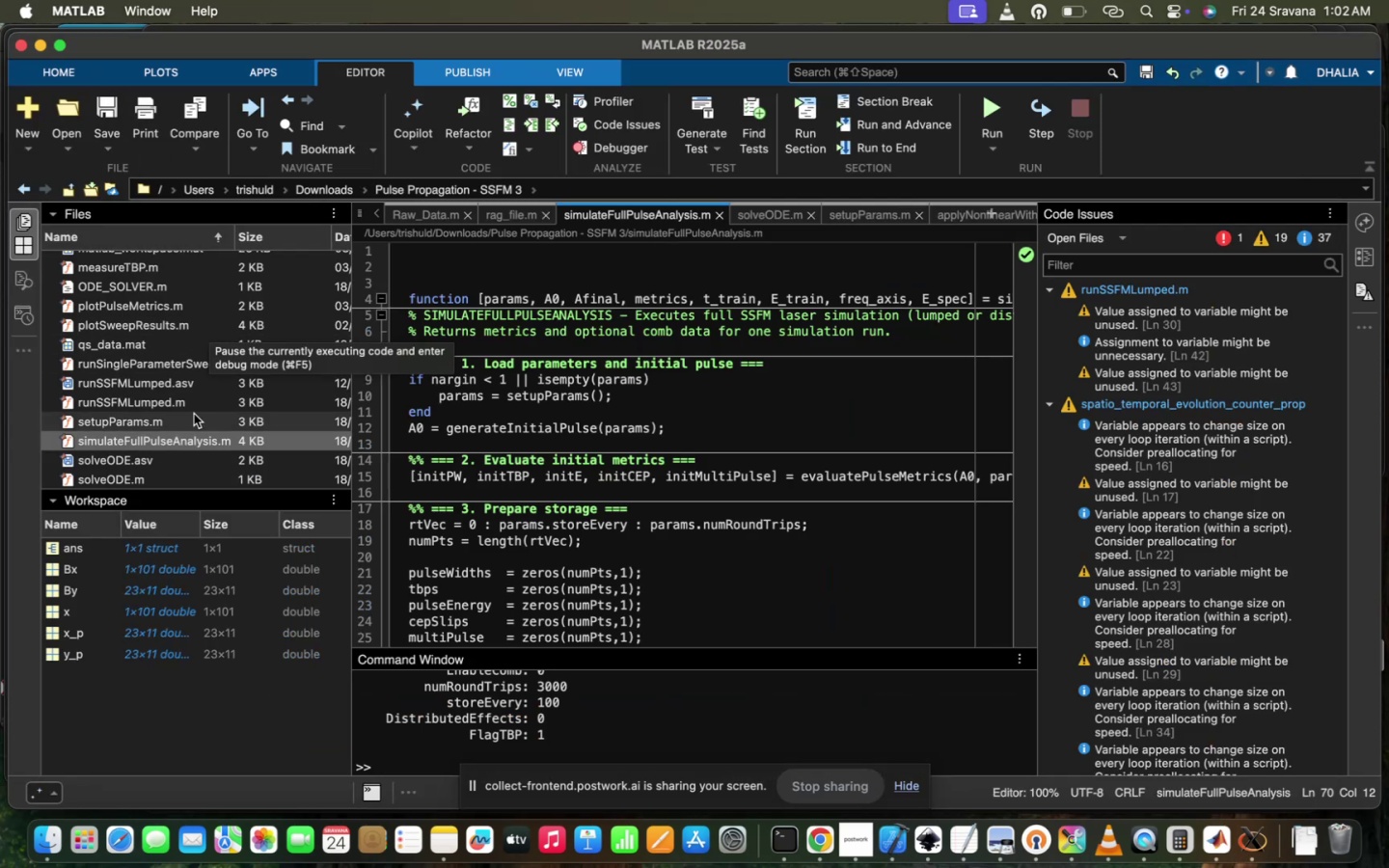 
double_click([193, 415])
 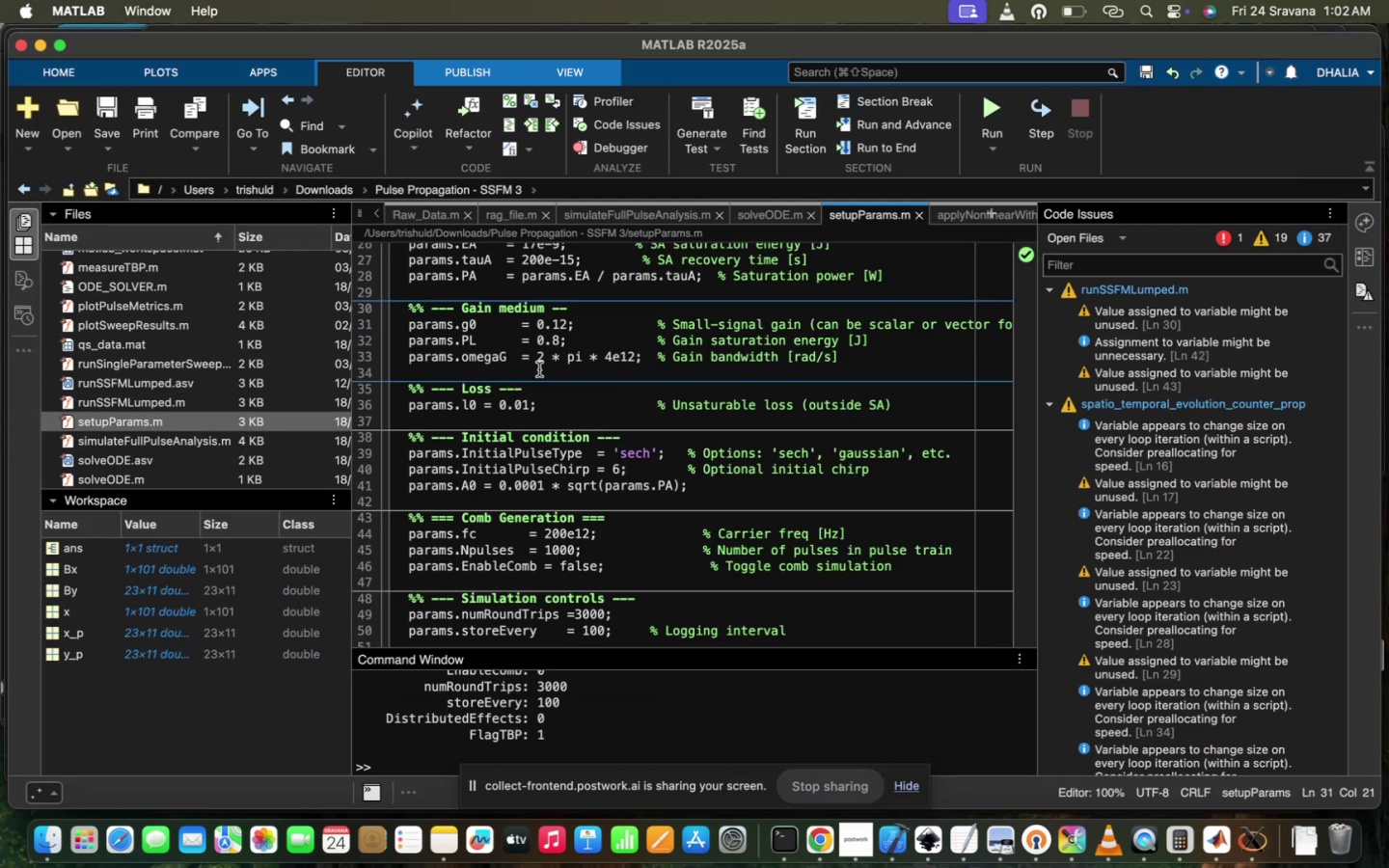 
scroll: coordinate [553, 361], scroll_direction: up, amount: 13.0
 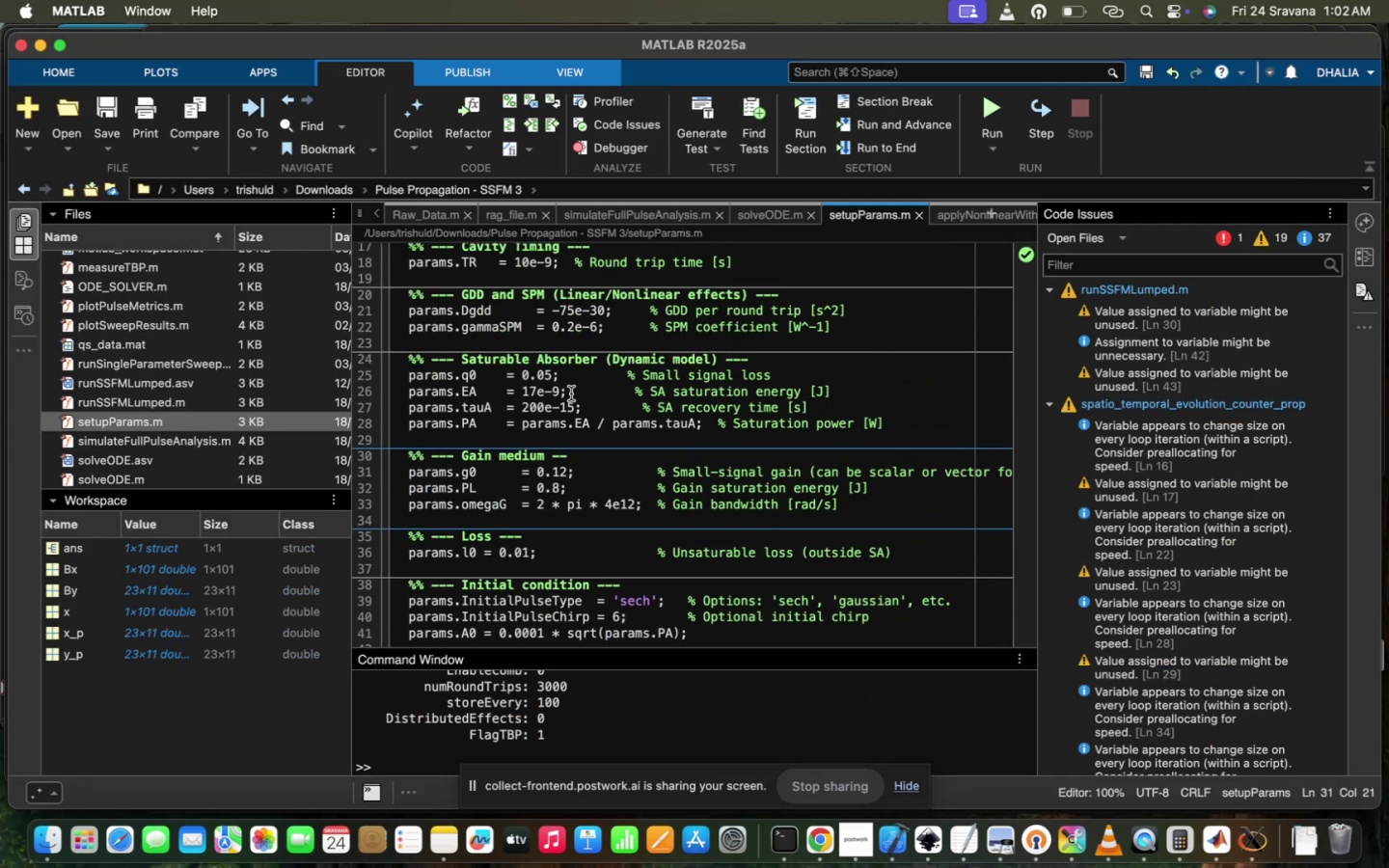 
left_click([573, 409])
 